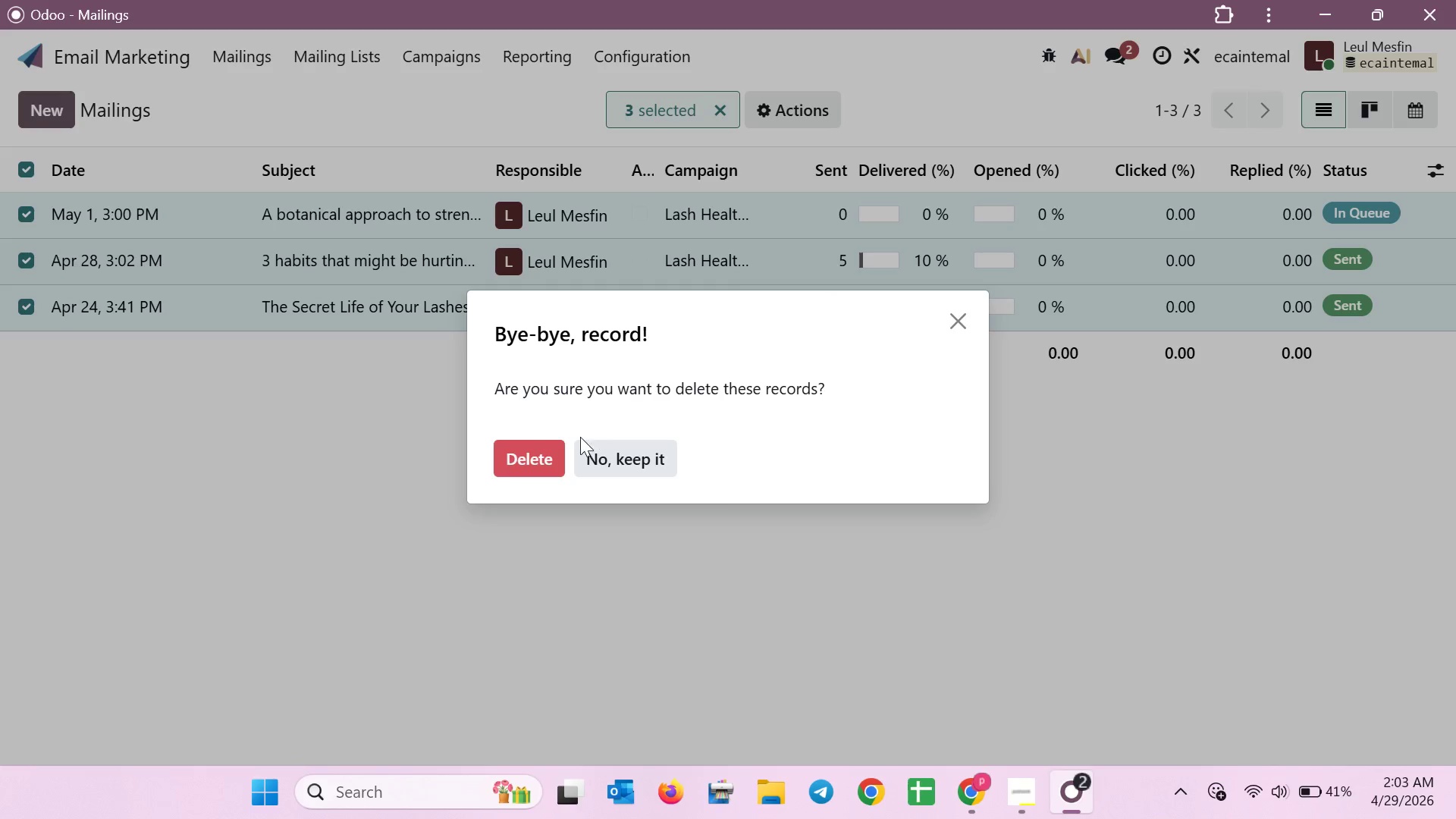 
left_click([556, 451])
 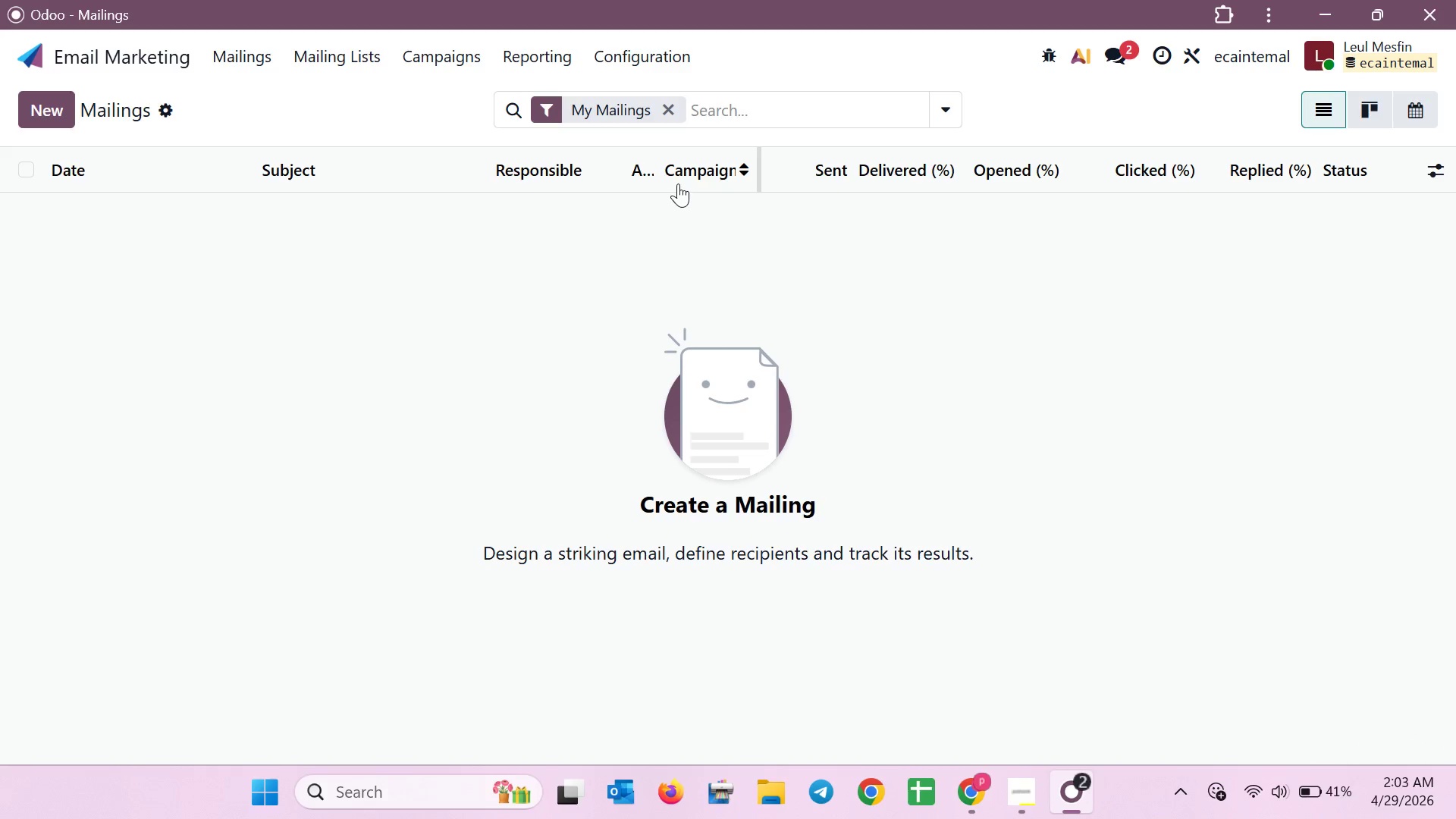 
left_click([673, 109])
 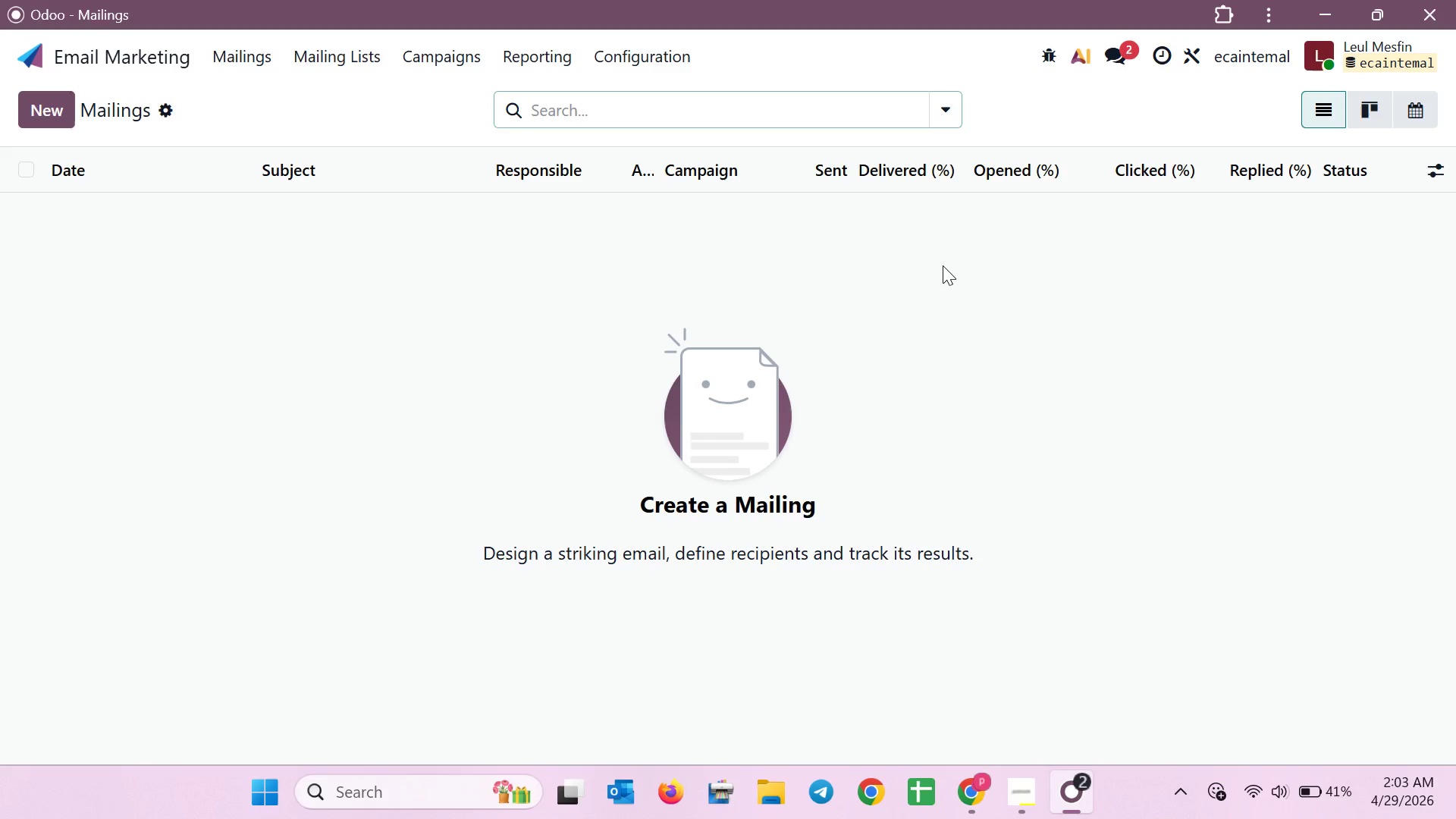 
wait(26.74)
 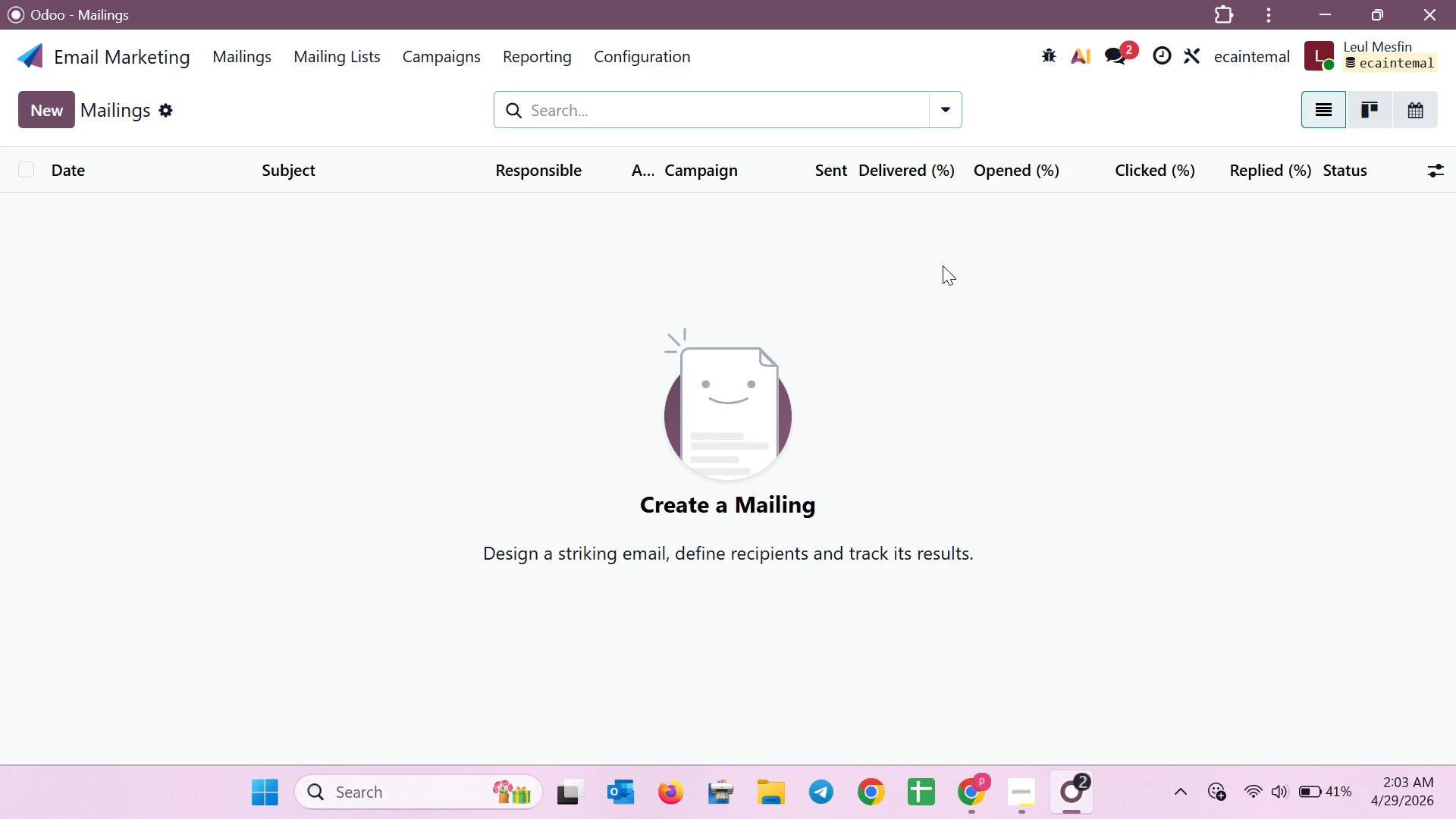 
mouse_move([69, 128])
 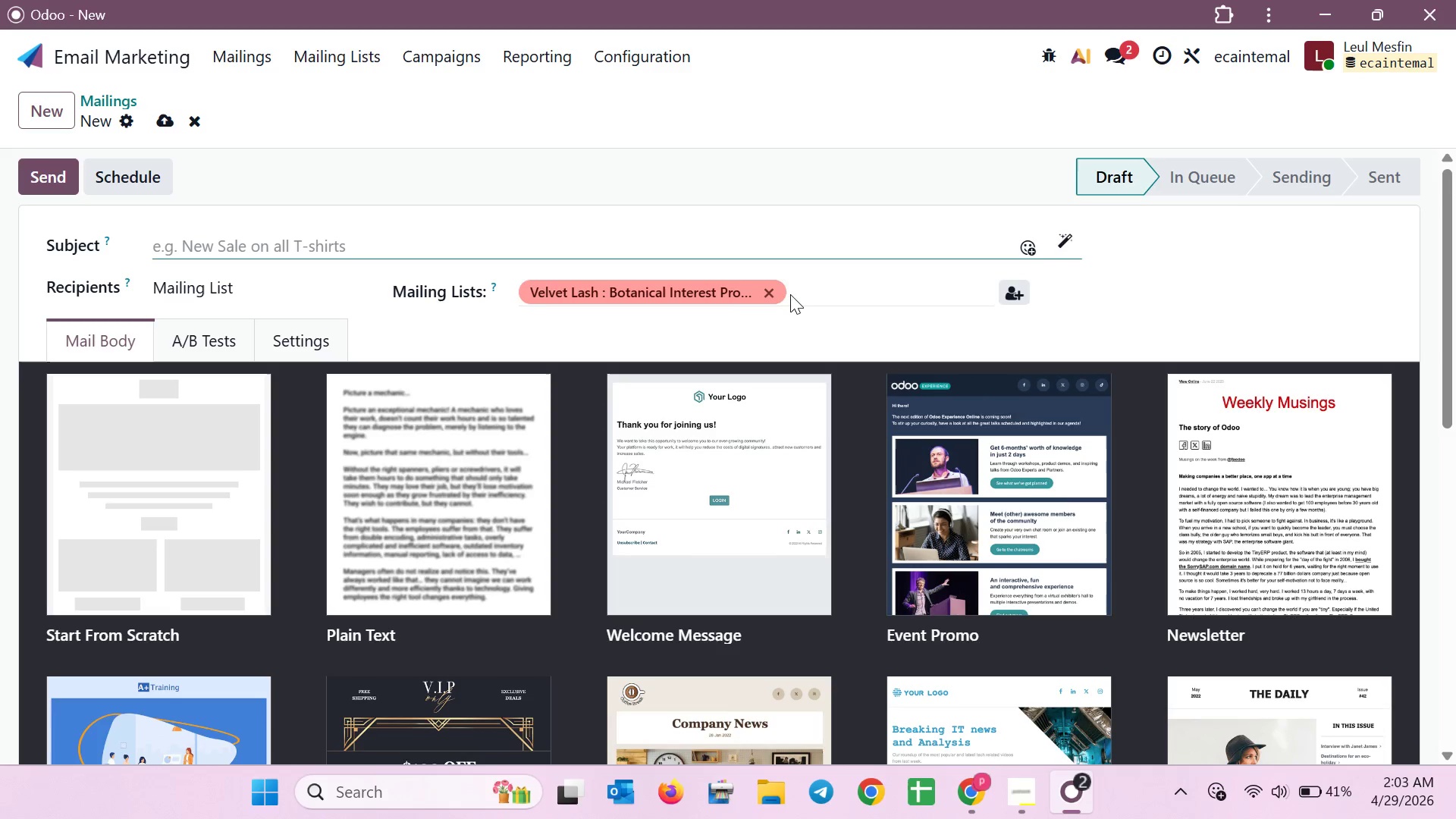 
left_click_drag(start_coordinate=[992, 294], to_coordinate=[999, 298])
 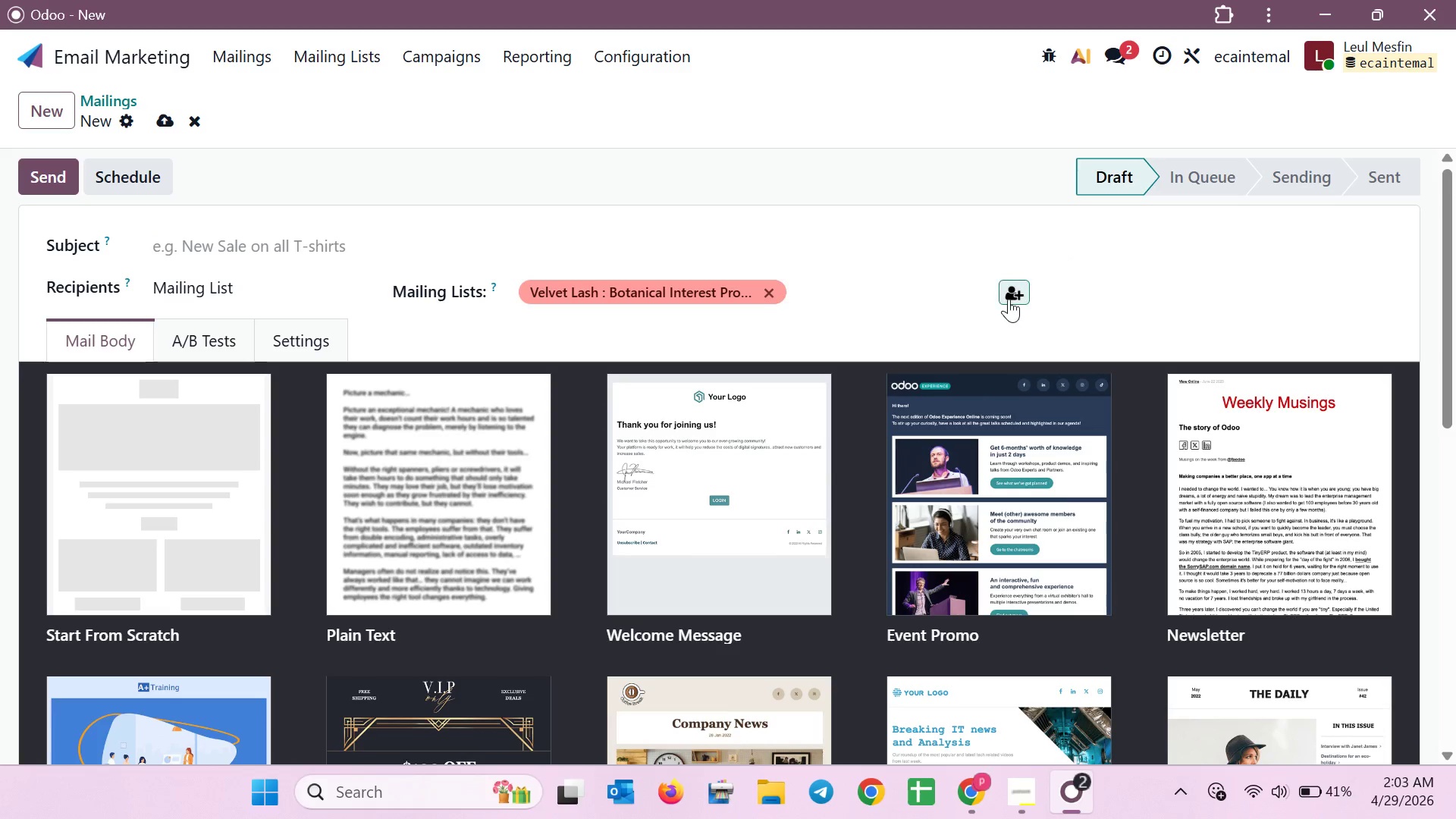 
double_click([1009, 299])
 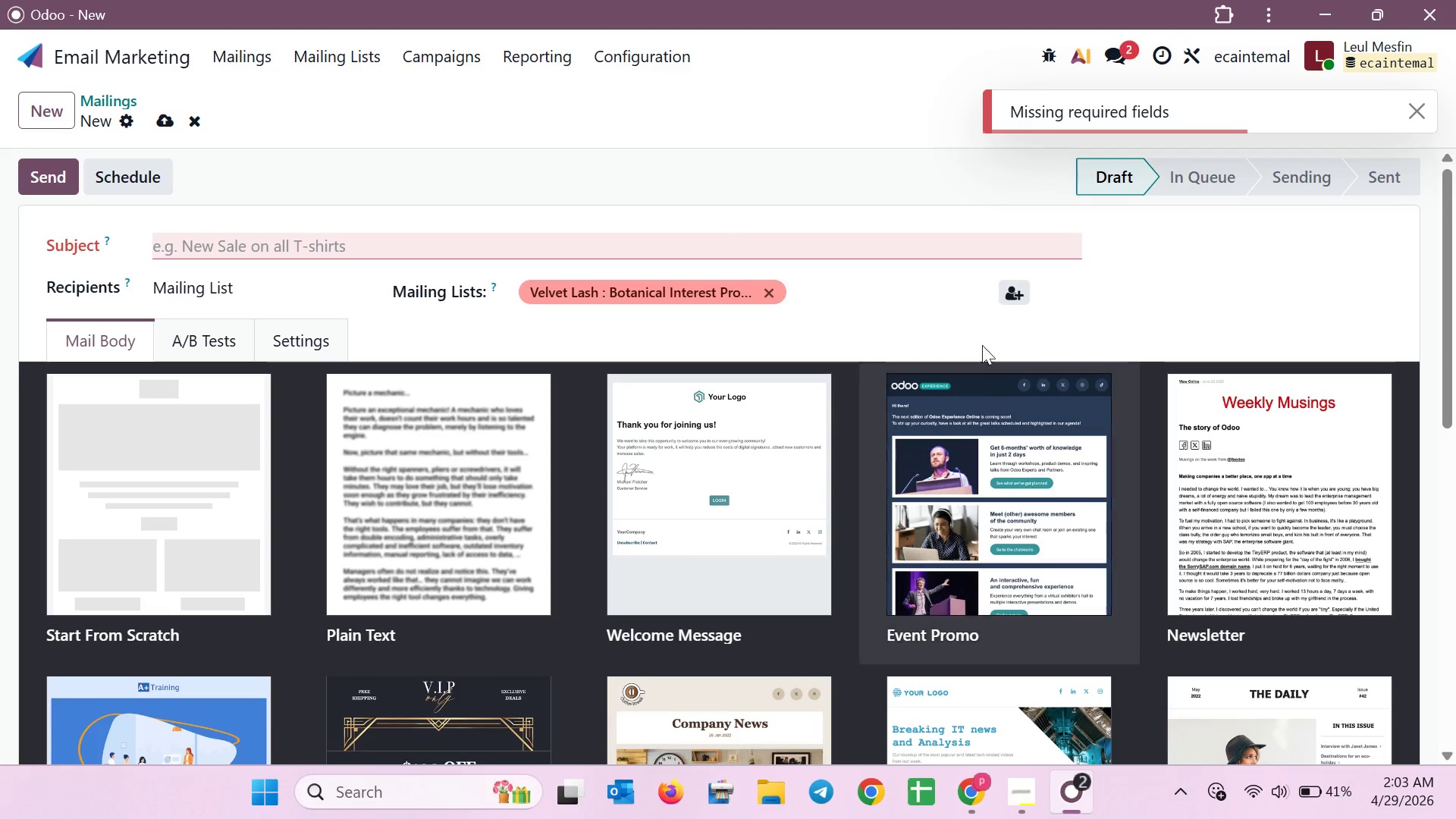 
left_click([1016, 293])
 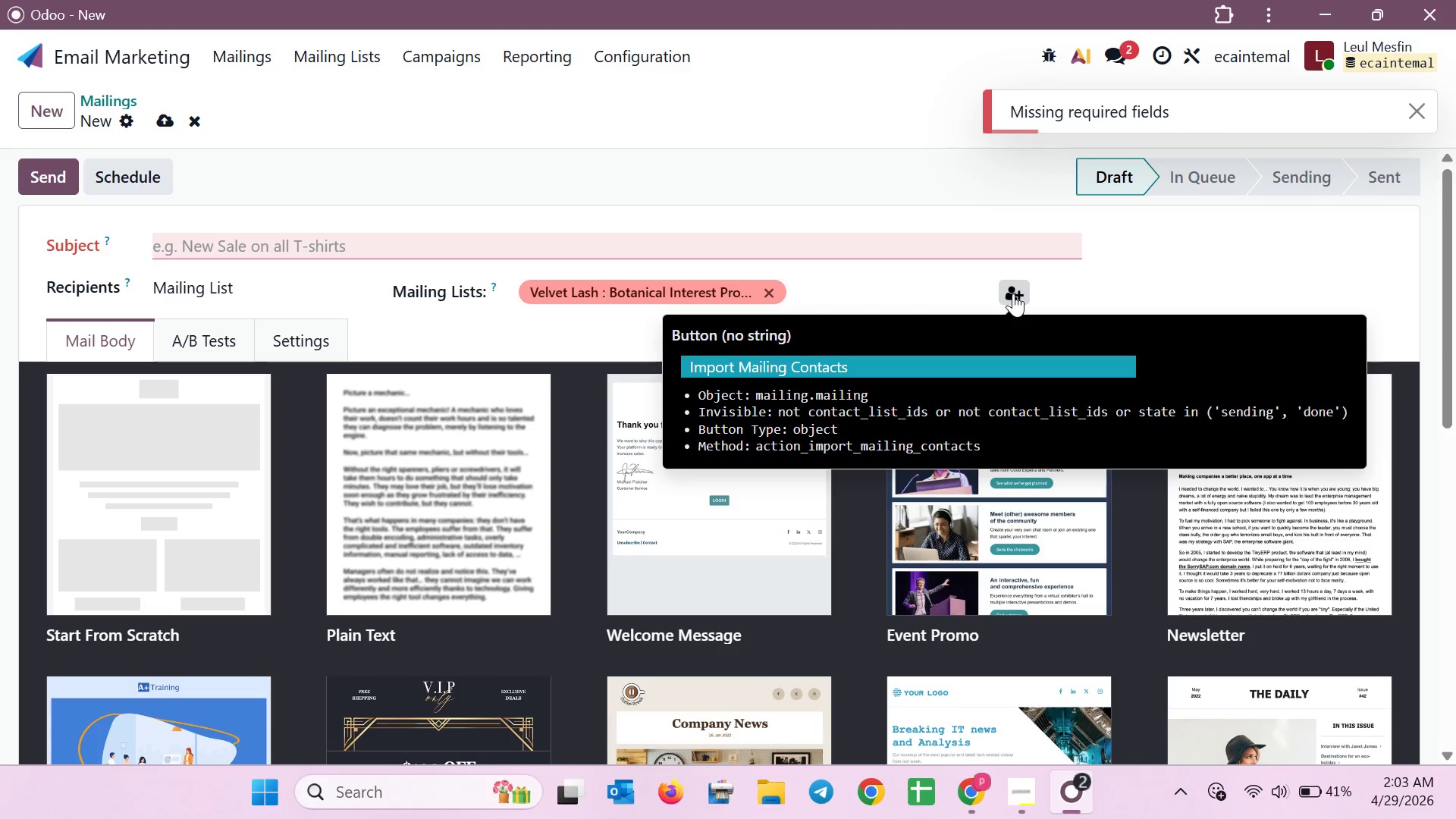 
left_click([886, 248])
 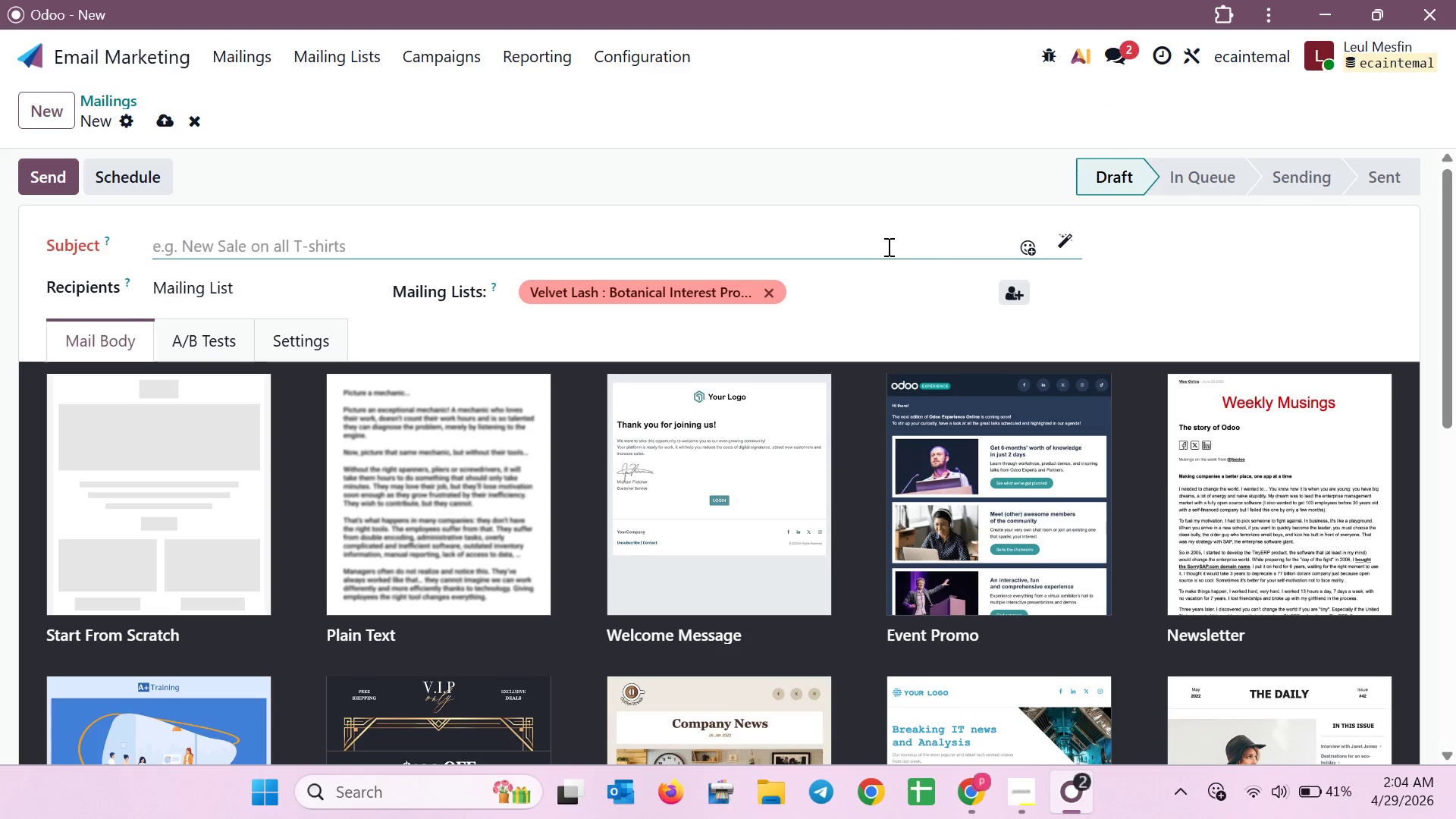 
key(H)
 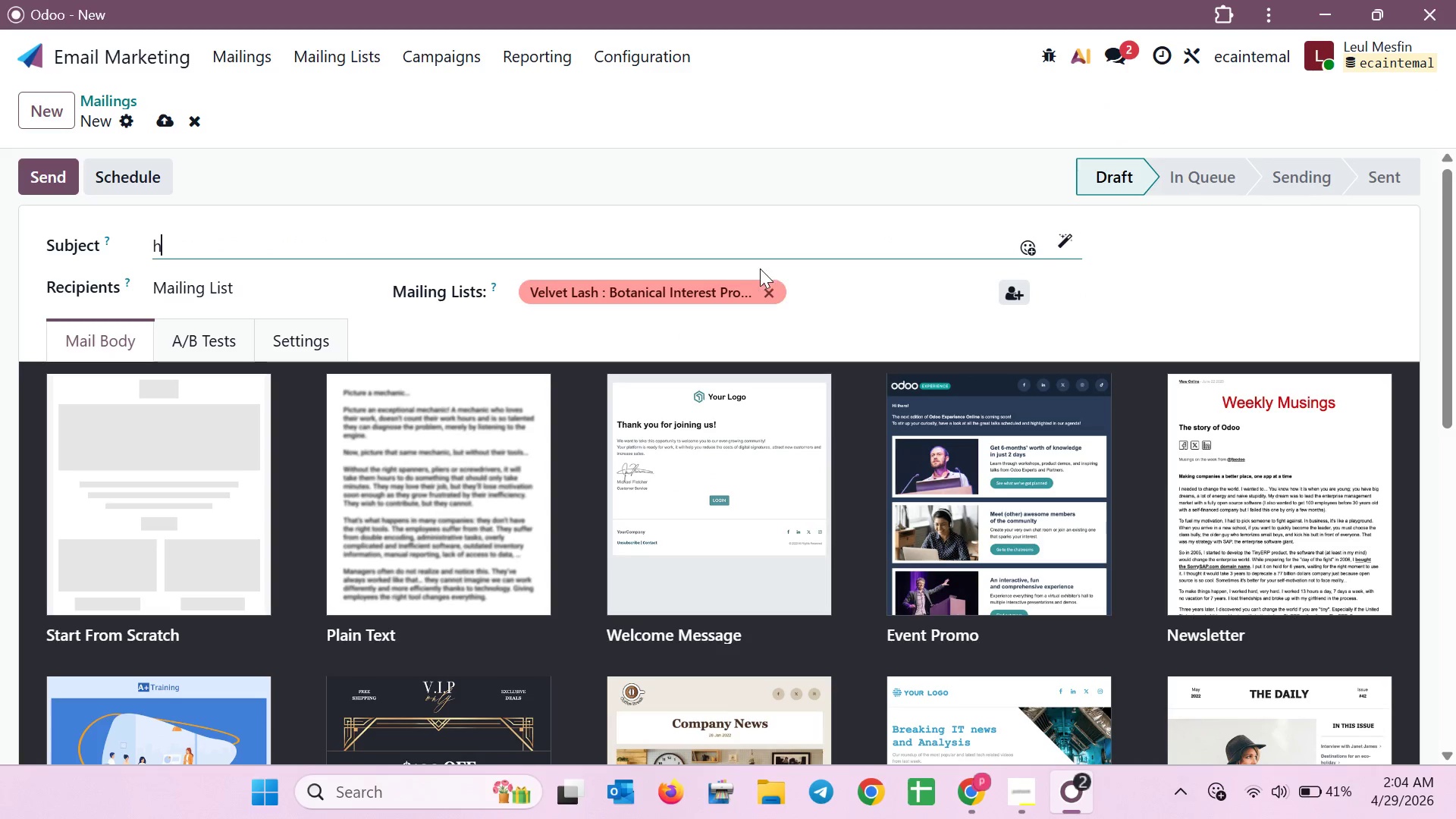 
left_click([767, 301])
 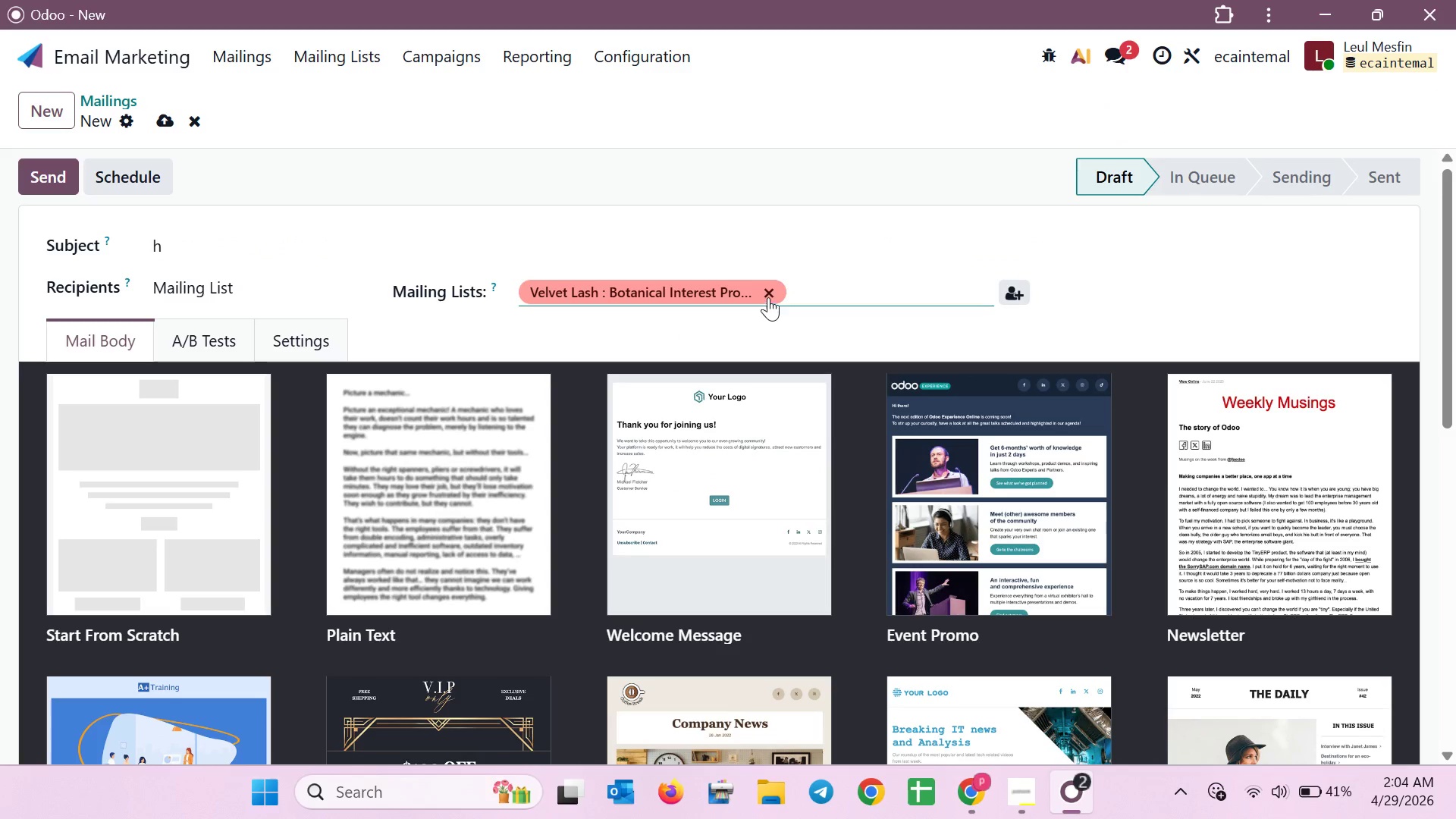 
left_click([768, 296])
 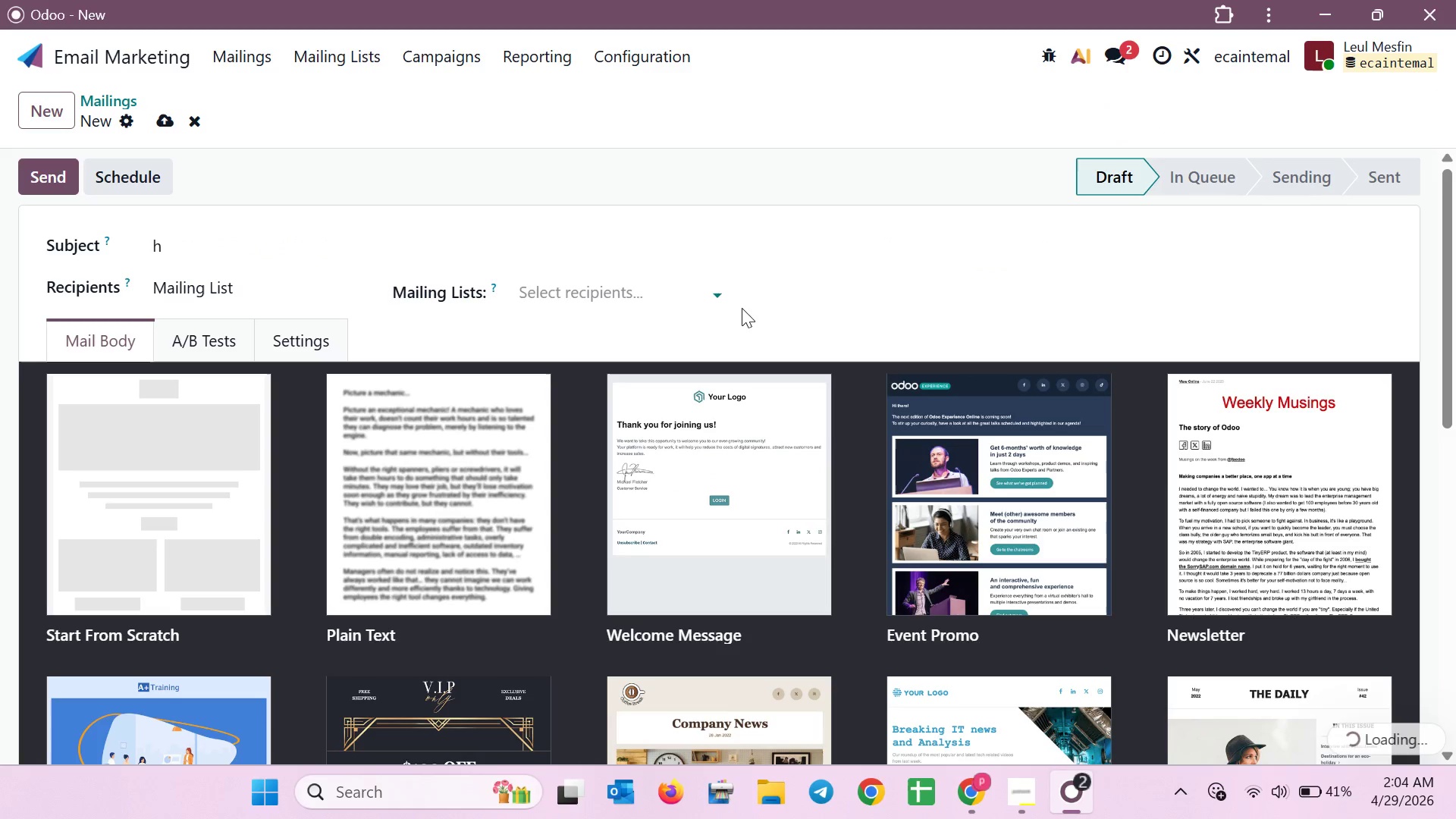 
left_click([718, 295])
 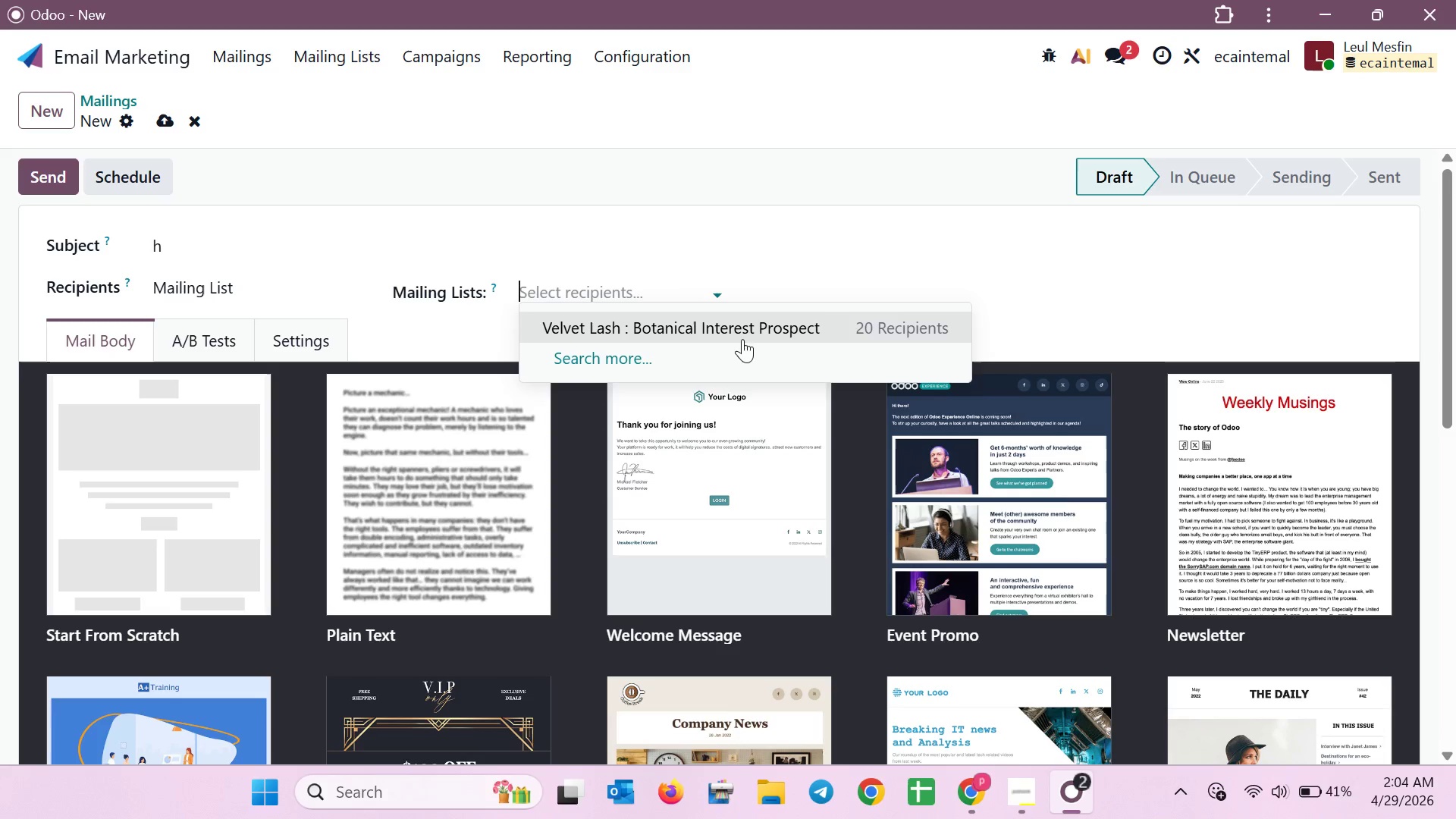 
left_click([575, 347])
 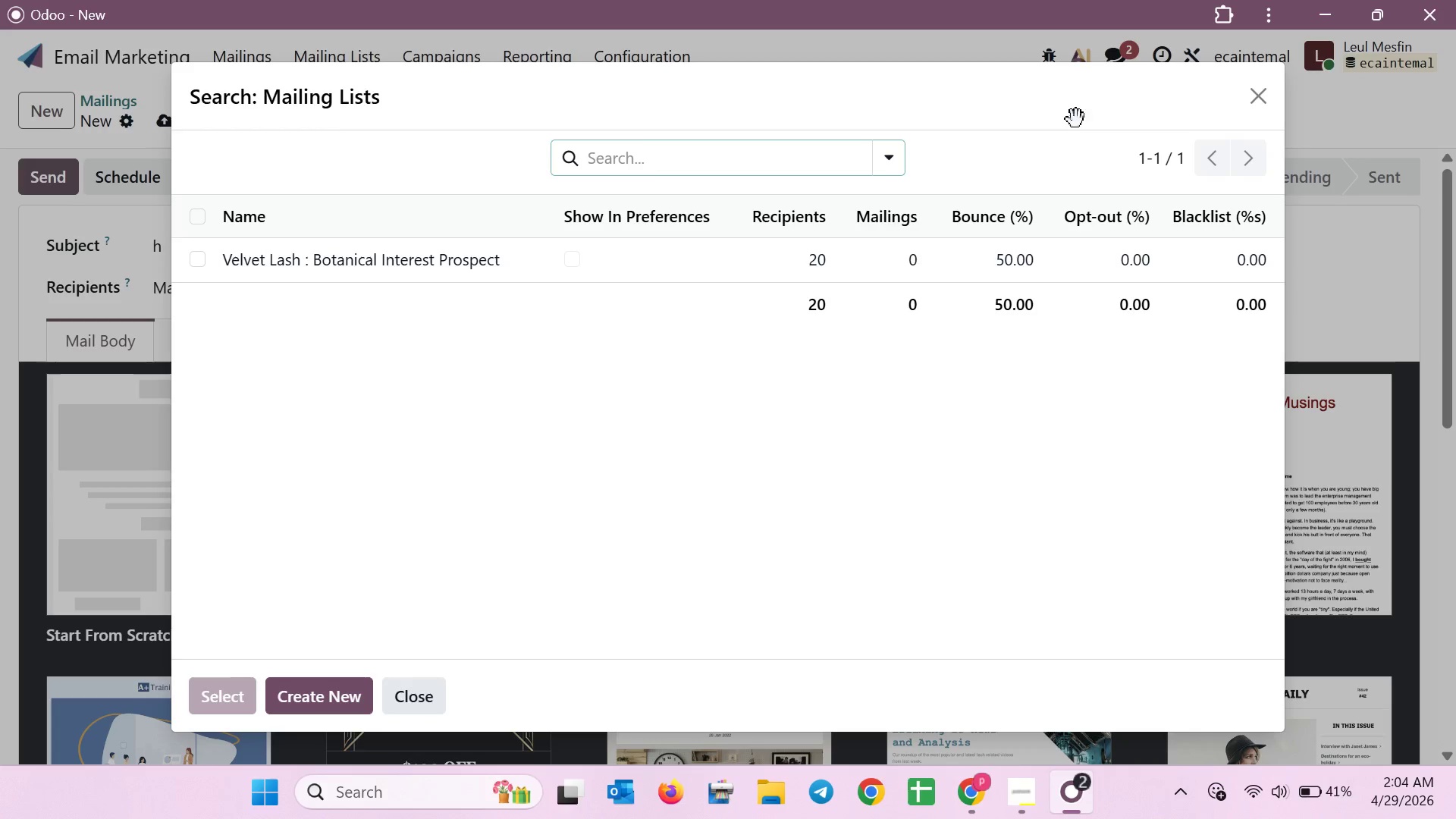 
left_click([1271, 104])
 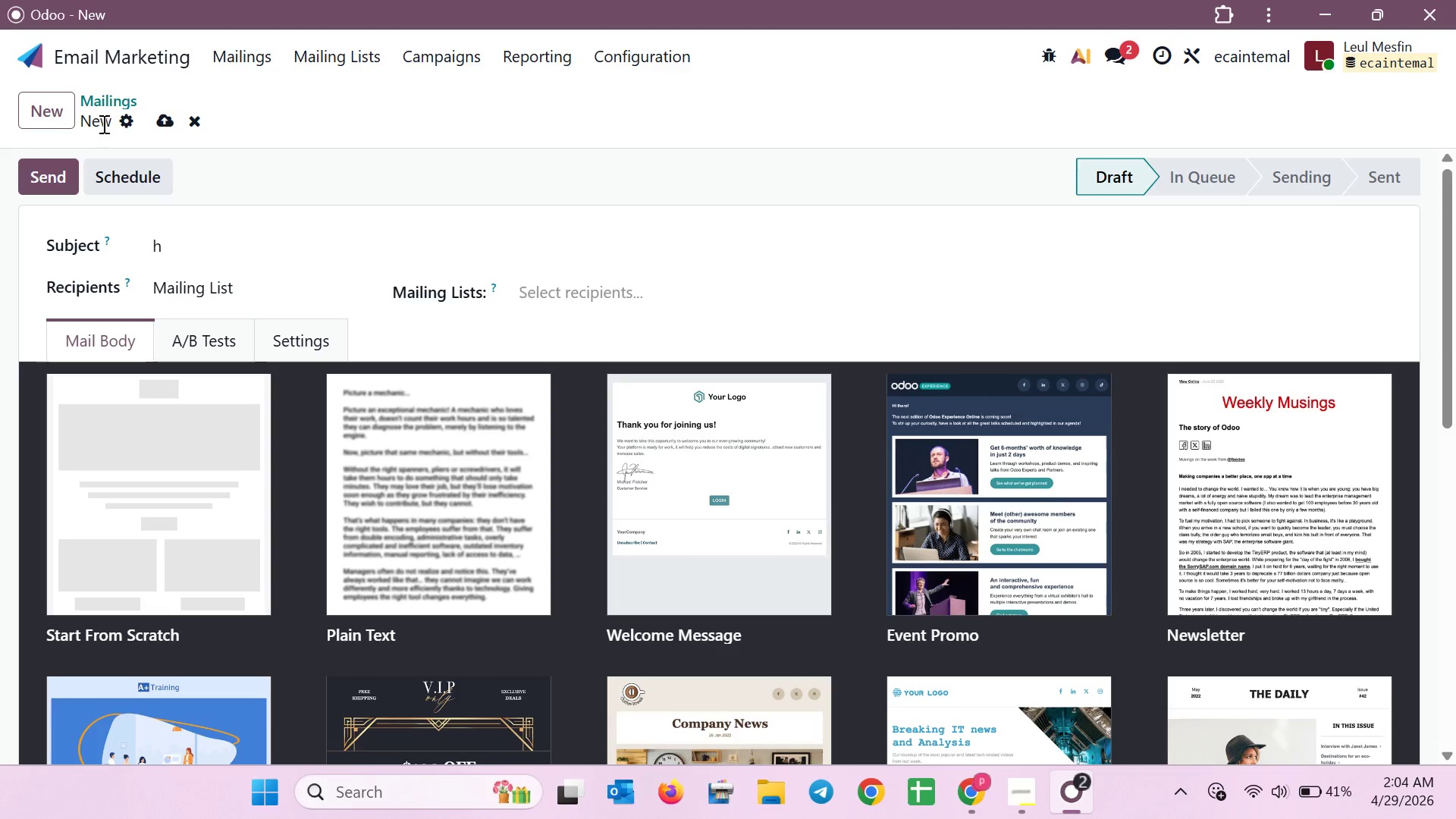 
double_click([200, 122])
 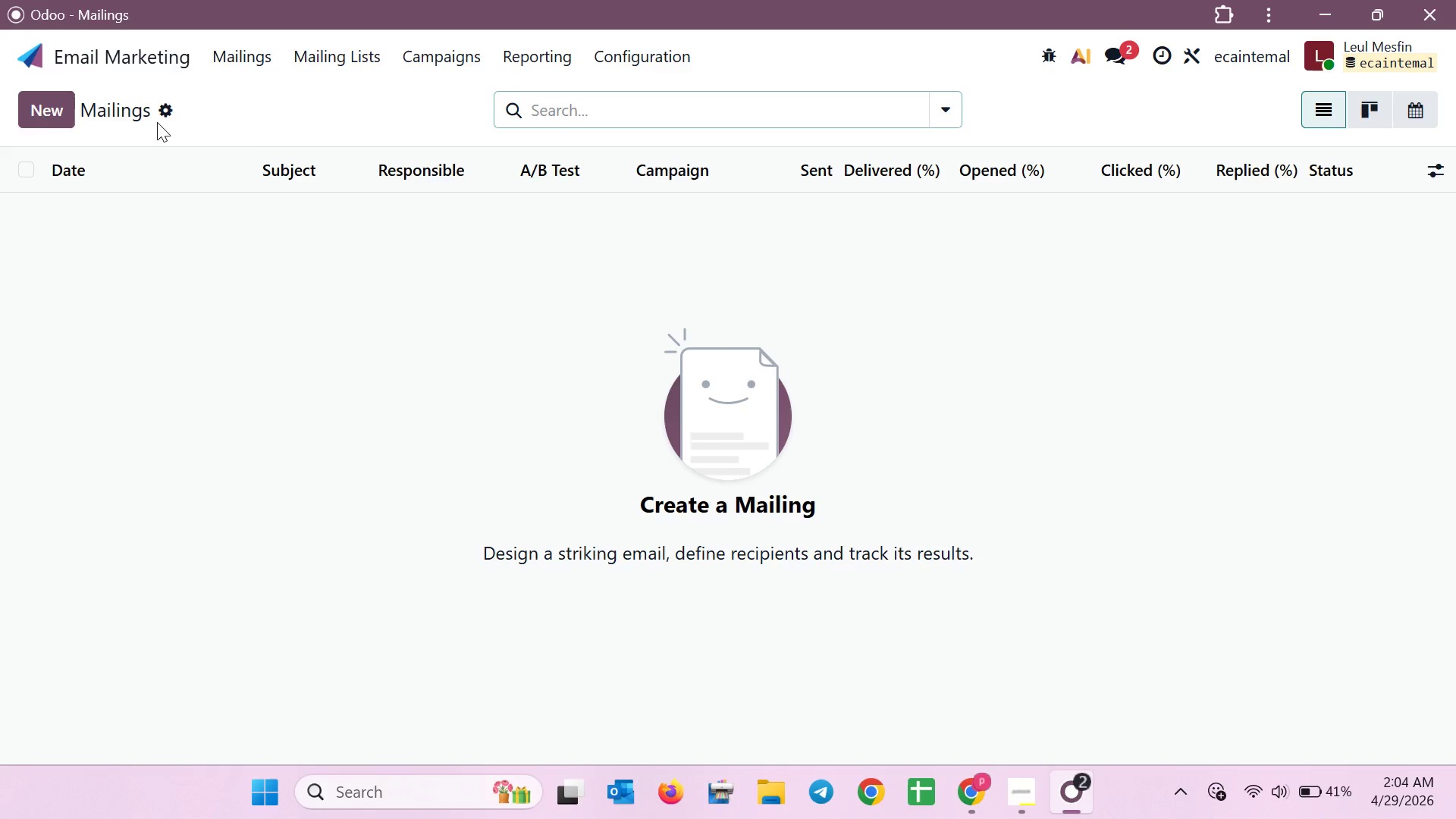 
left_click([54, 124])
 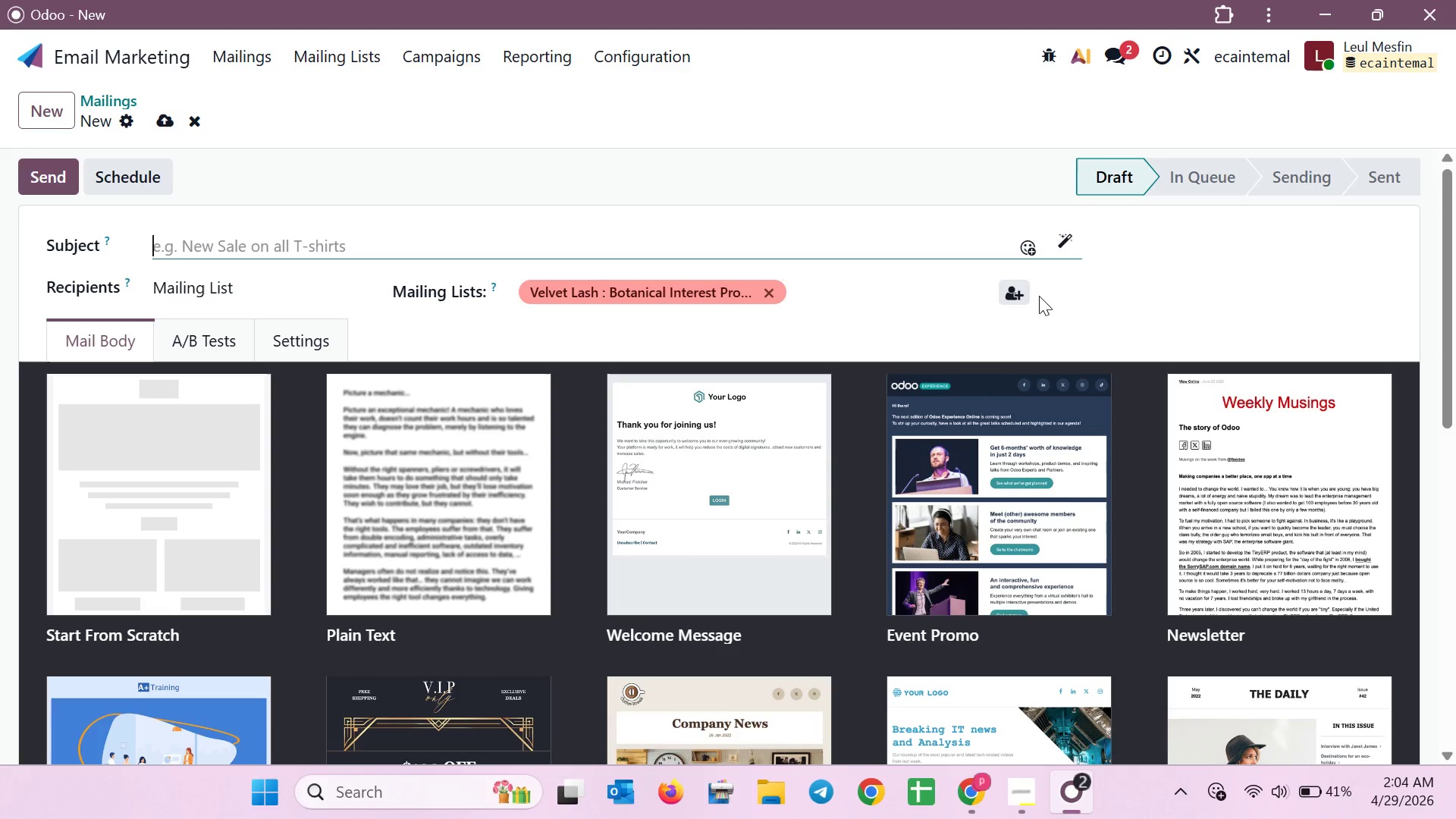 
left_click([1003, 290])
 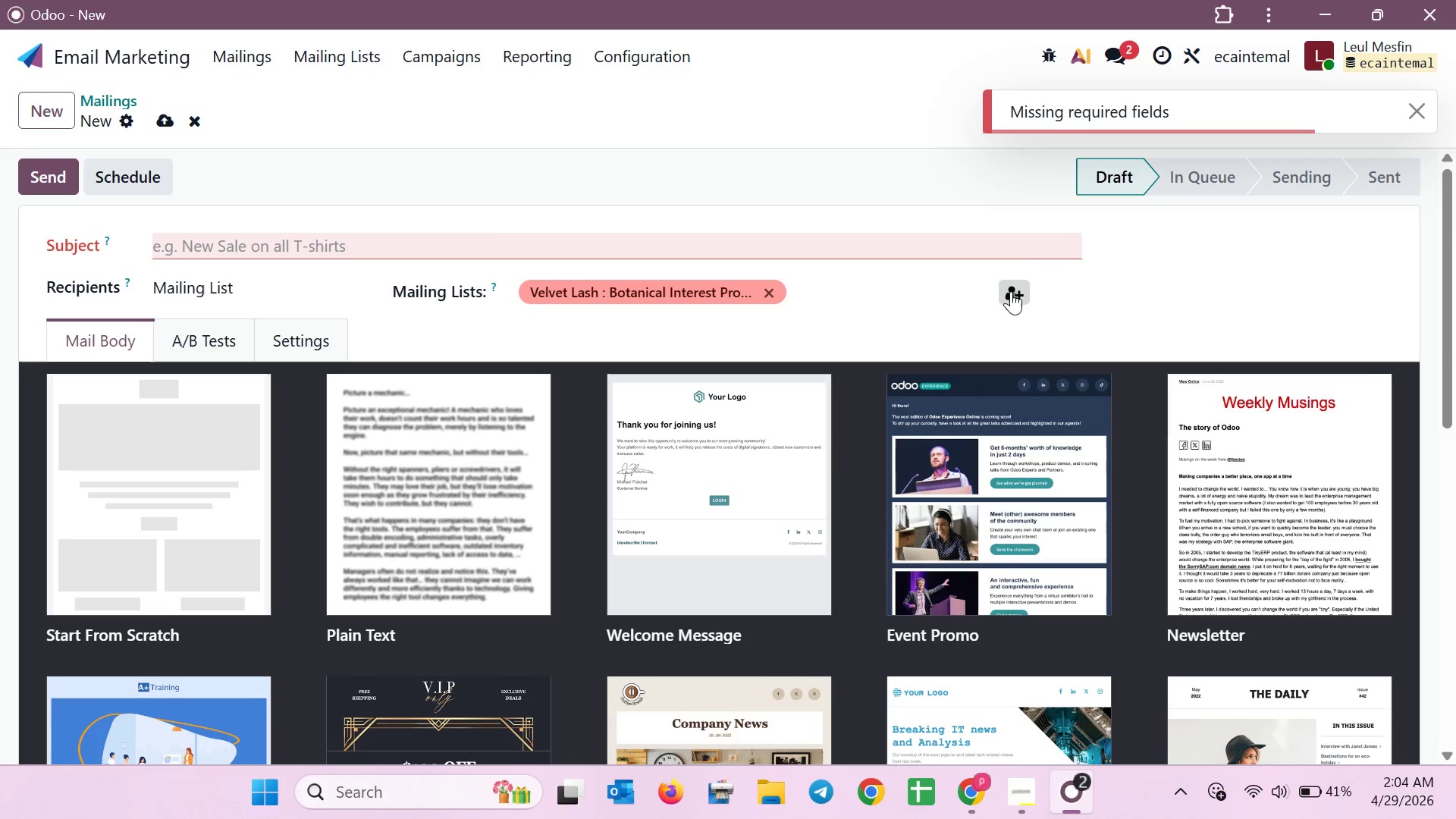 
left_click([479, 228])
 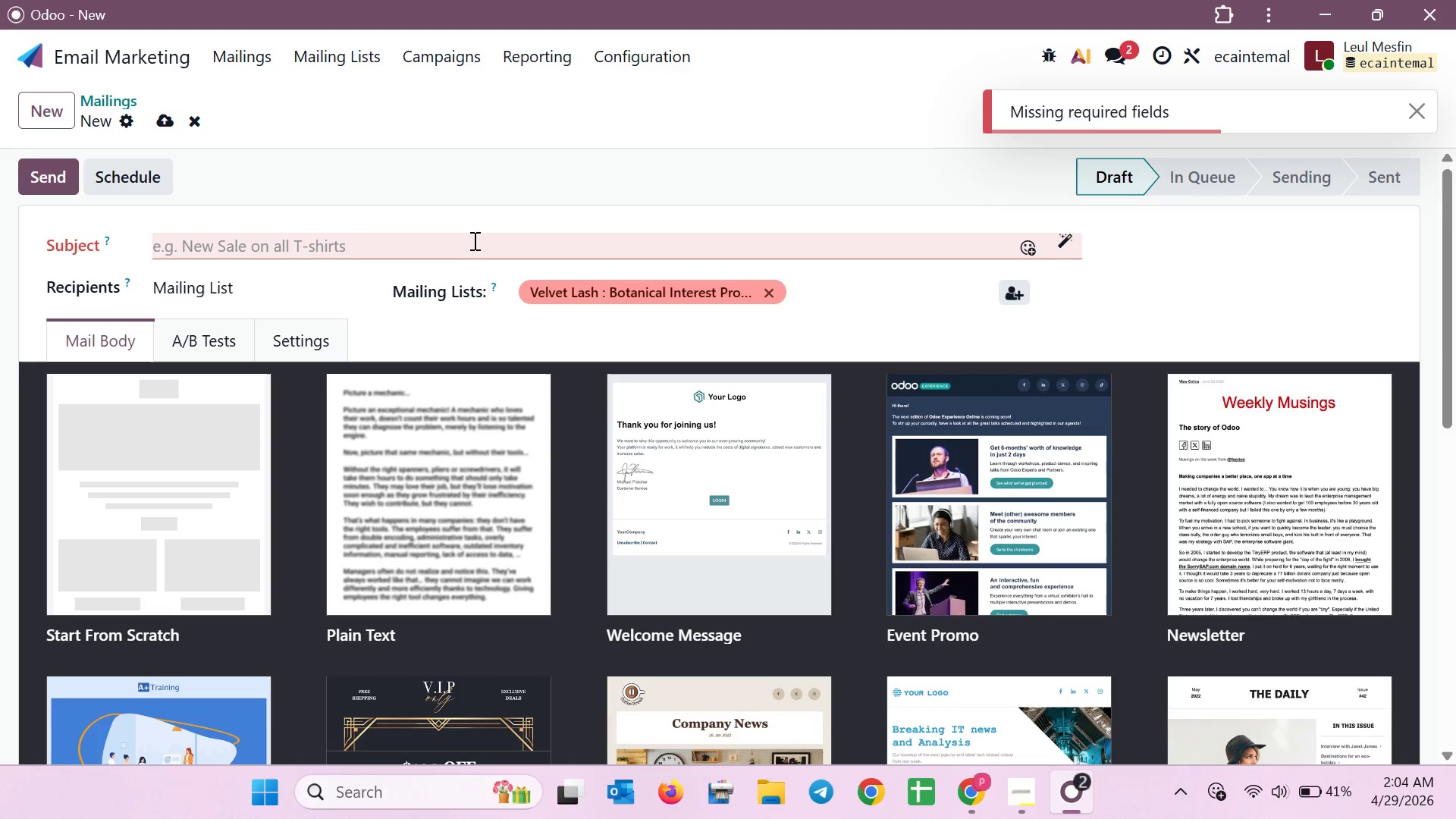 
left_click([472, 246])
 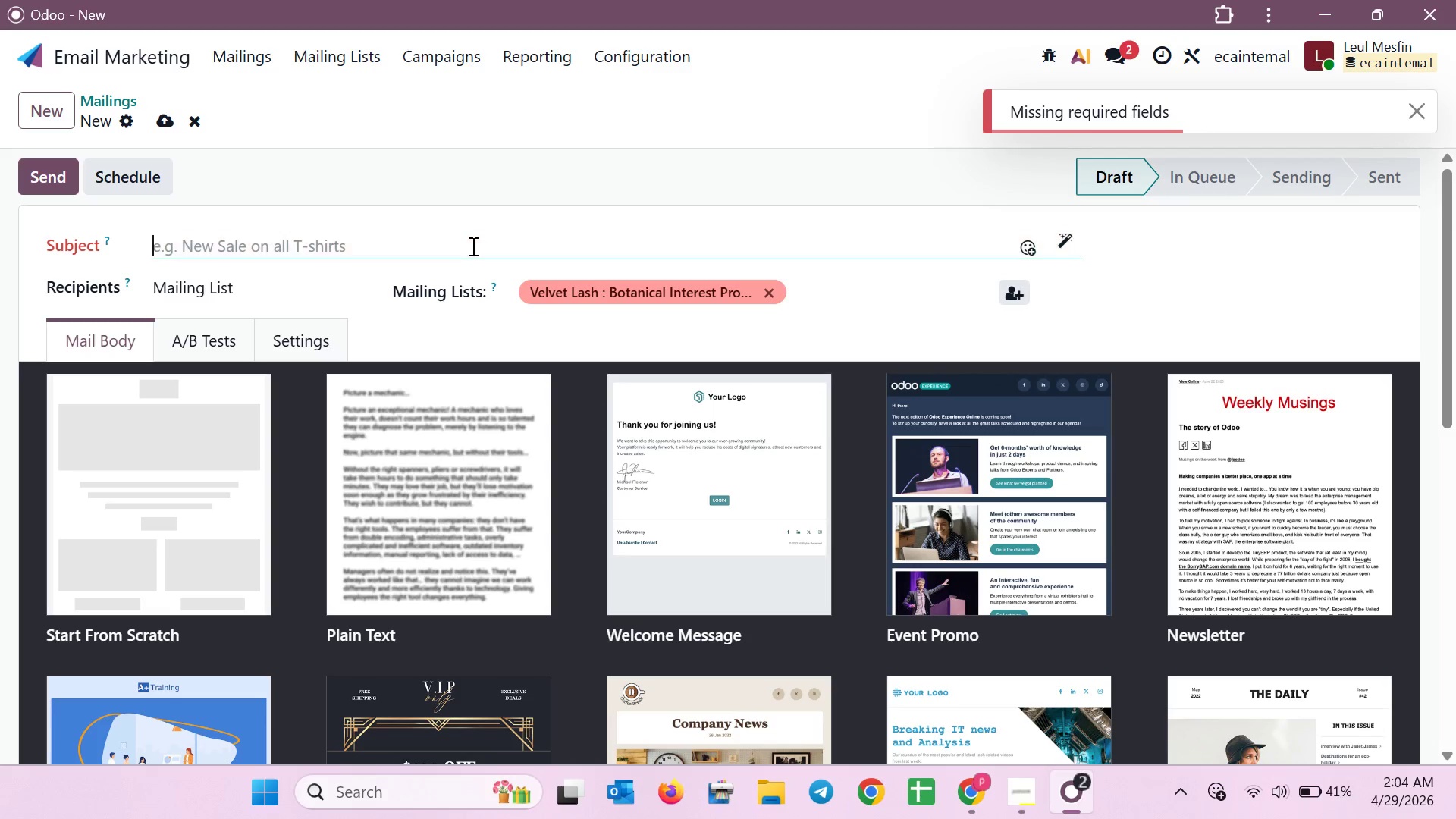 
key(G)
 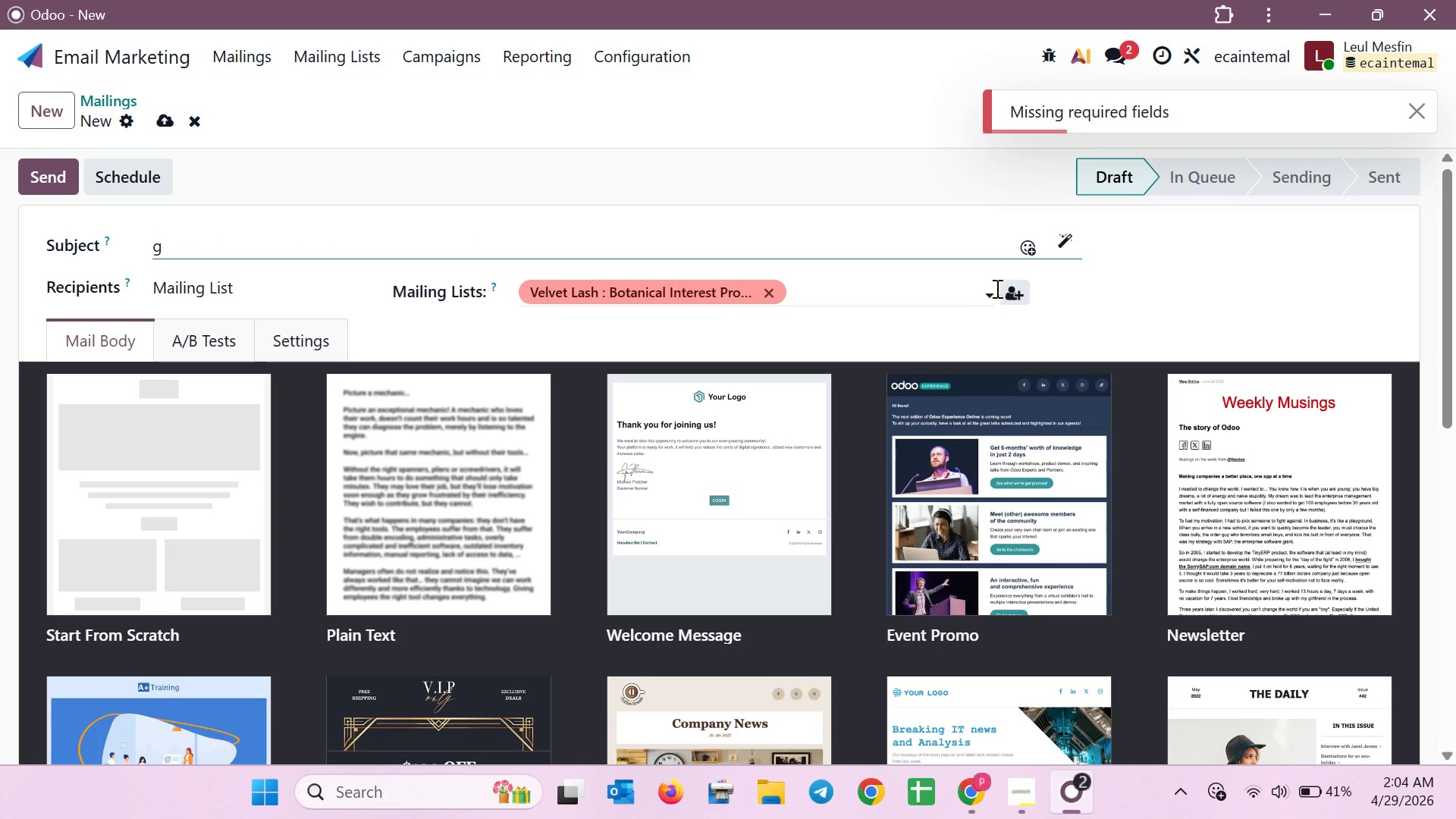 
left_click([1017, 292])
 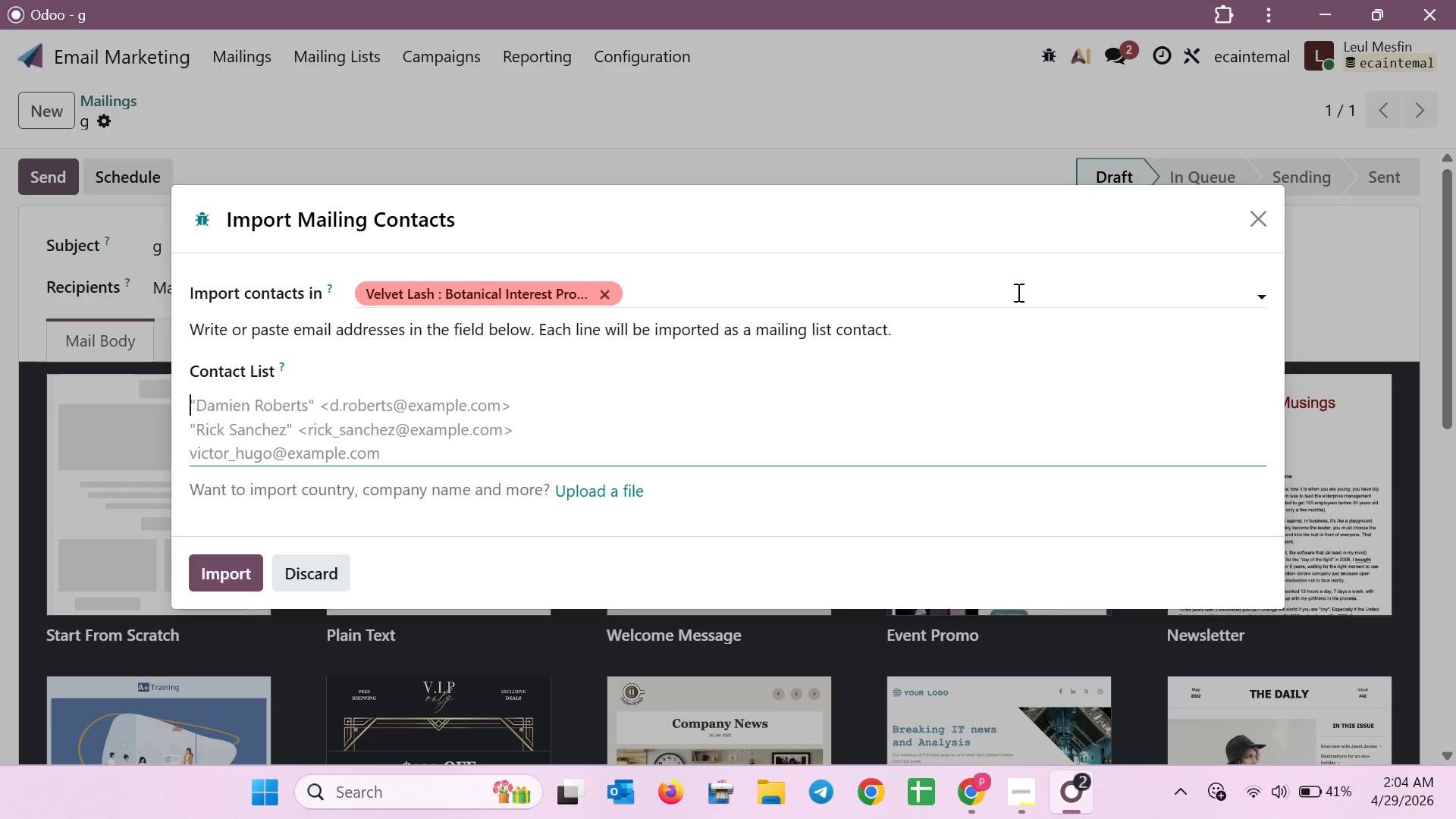 
wait(6.08)
 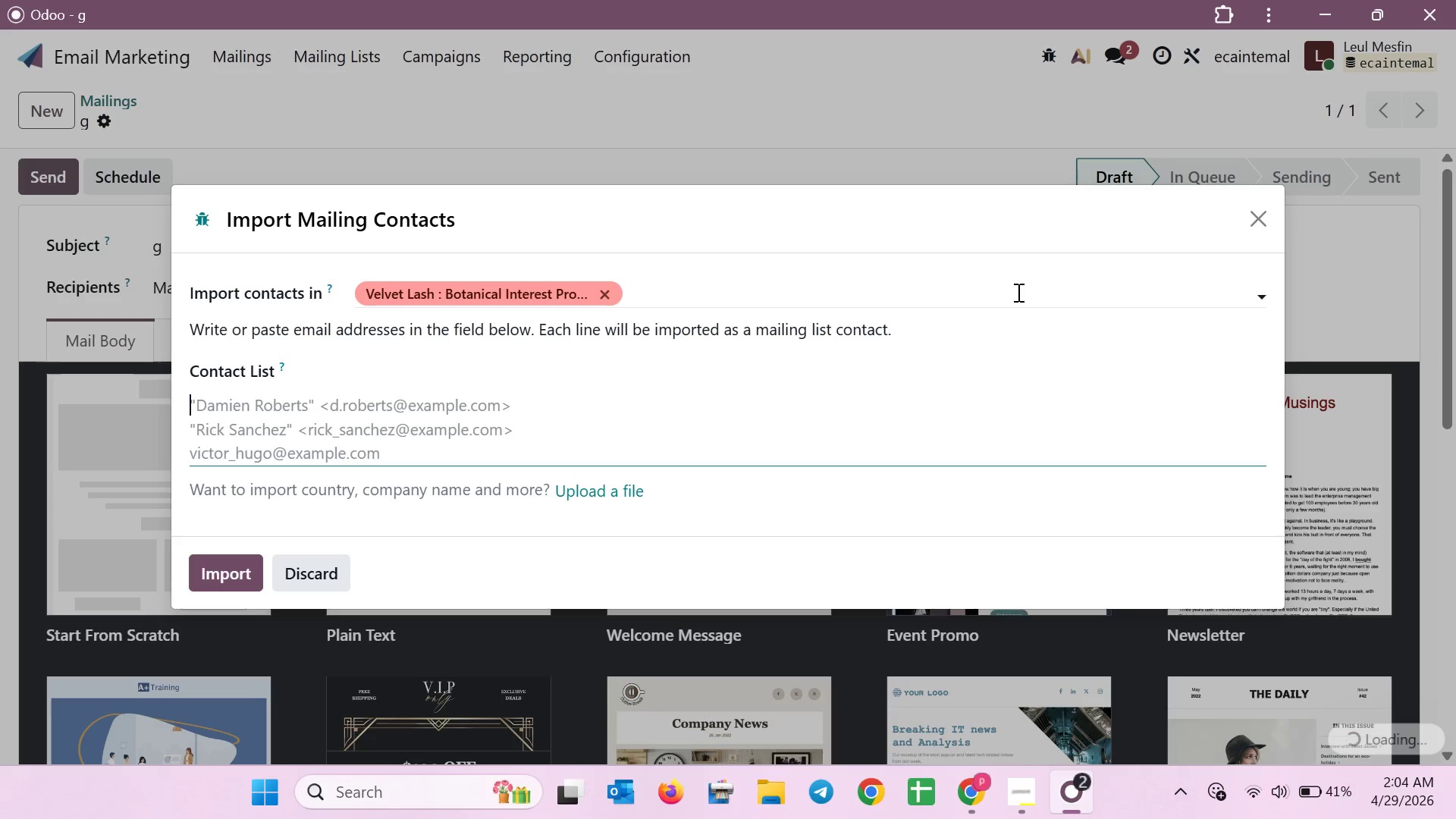 
left_click([1276, 230])
 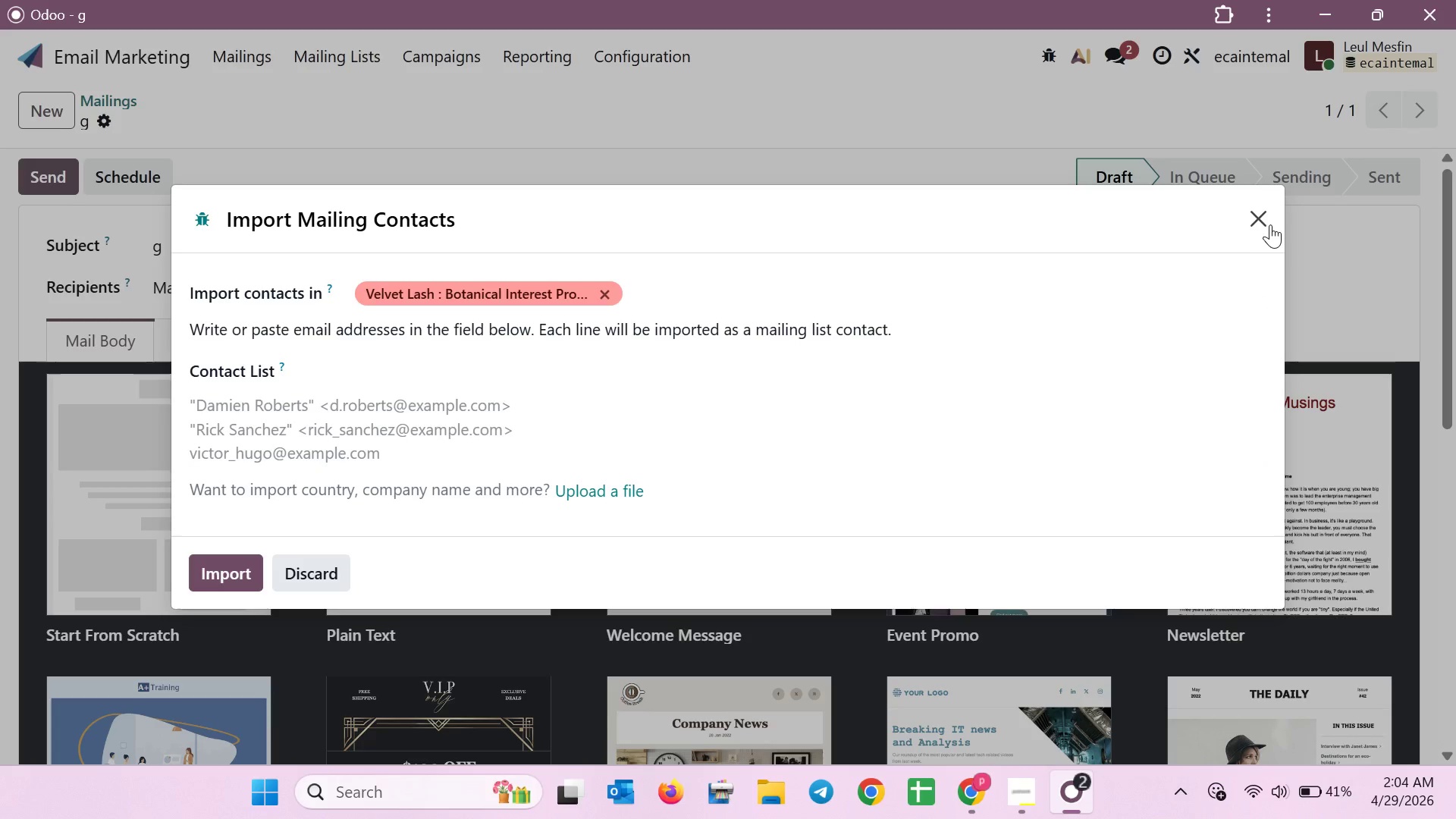 
left_click([1267, 221])
 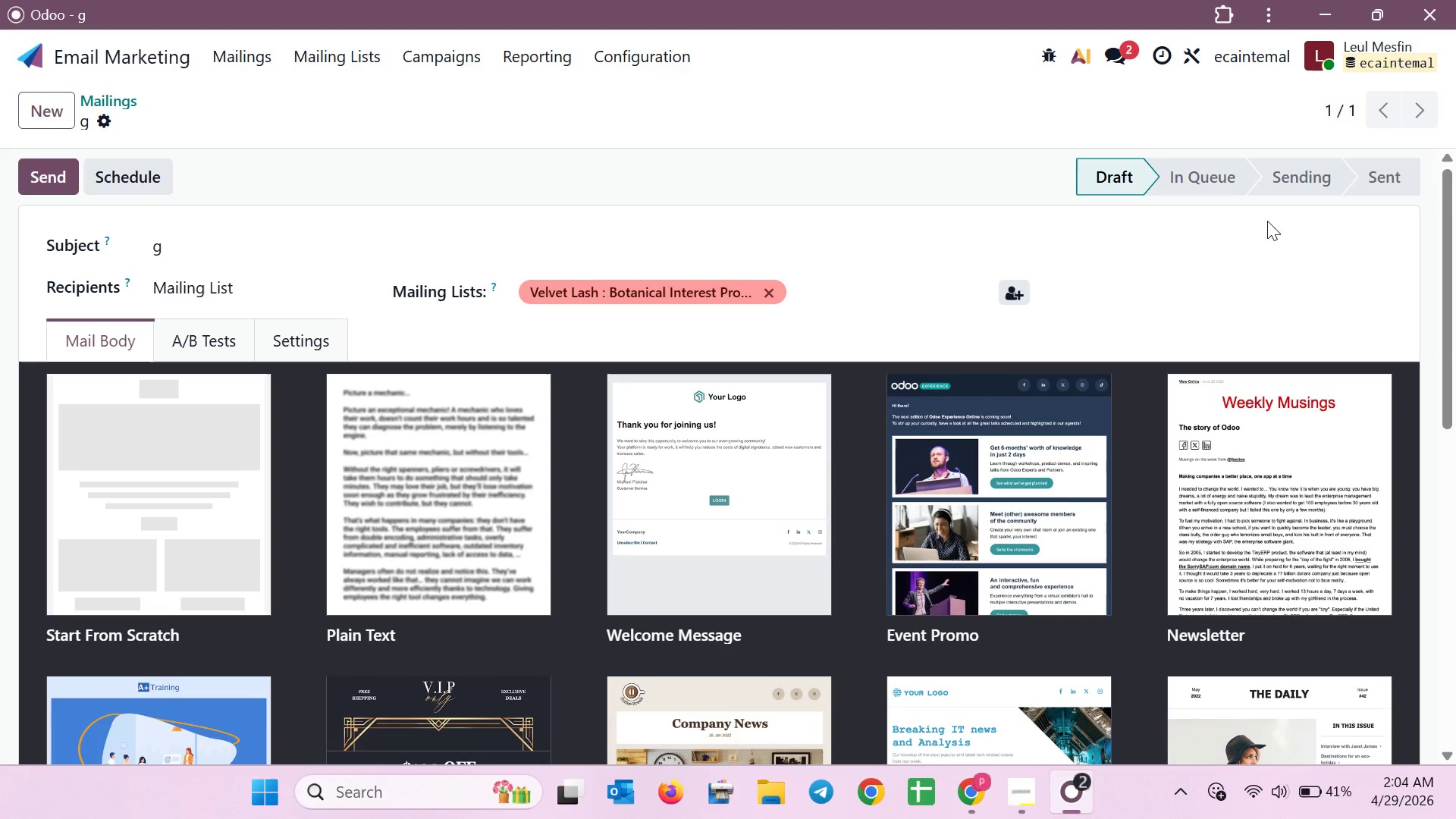 
mouse_move([1256, 201])
 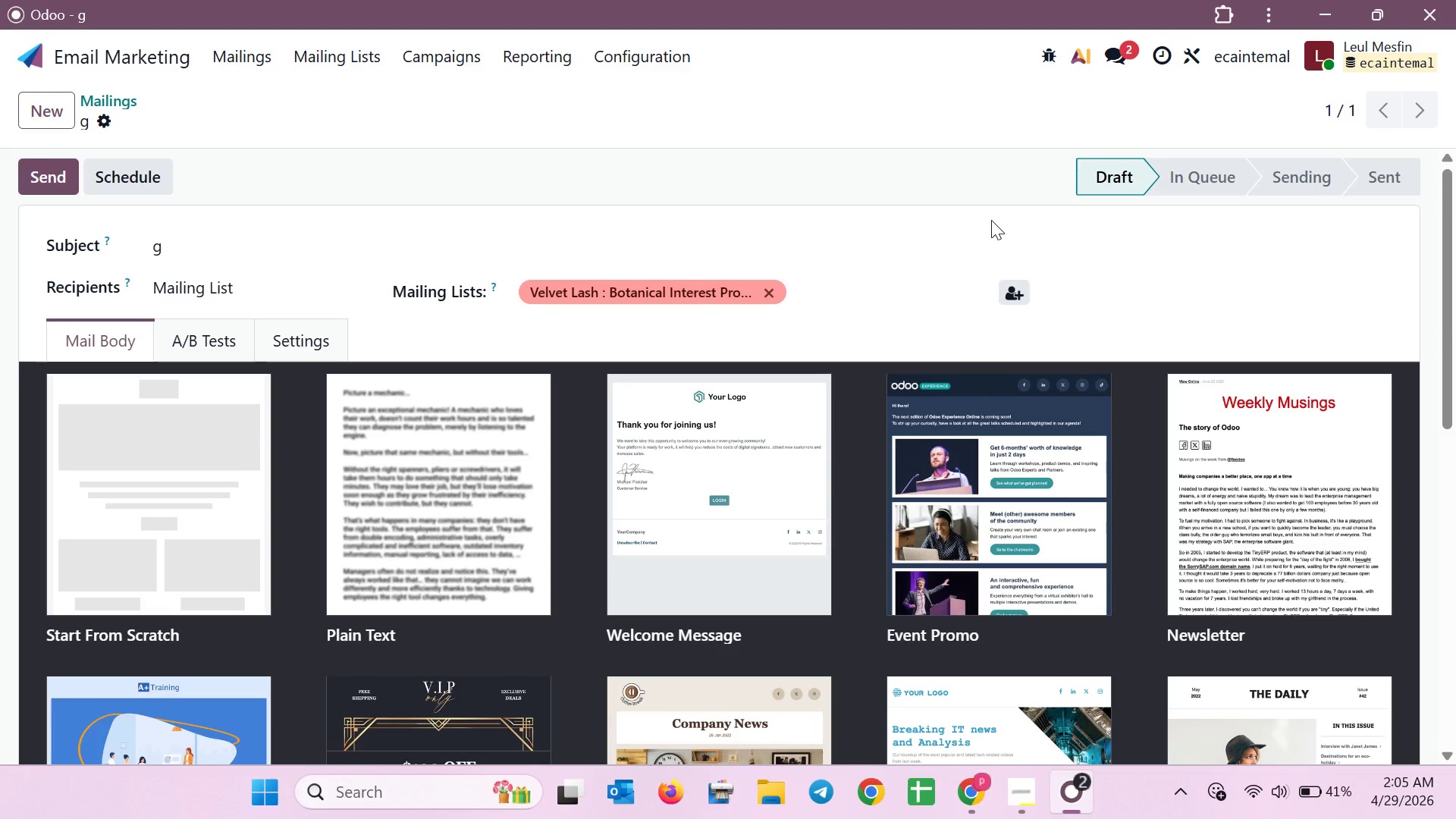 
wait(31.28)
 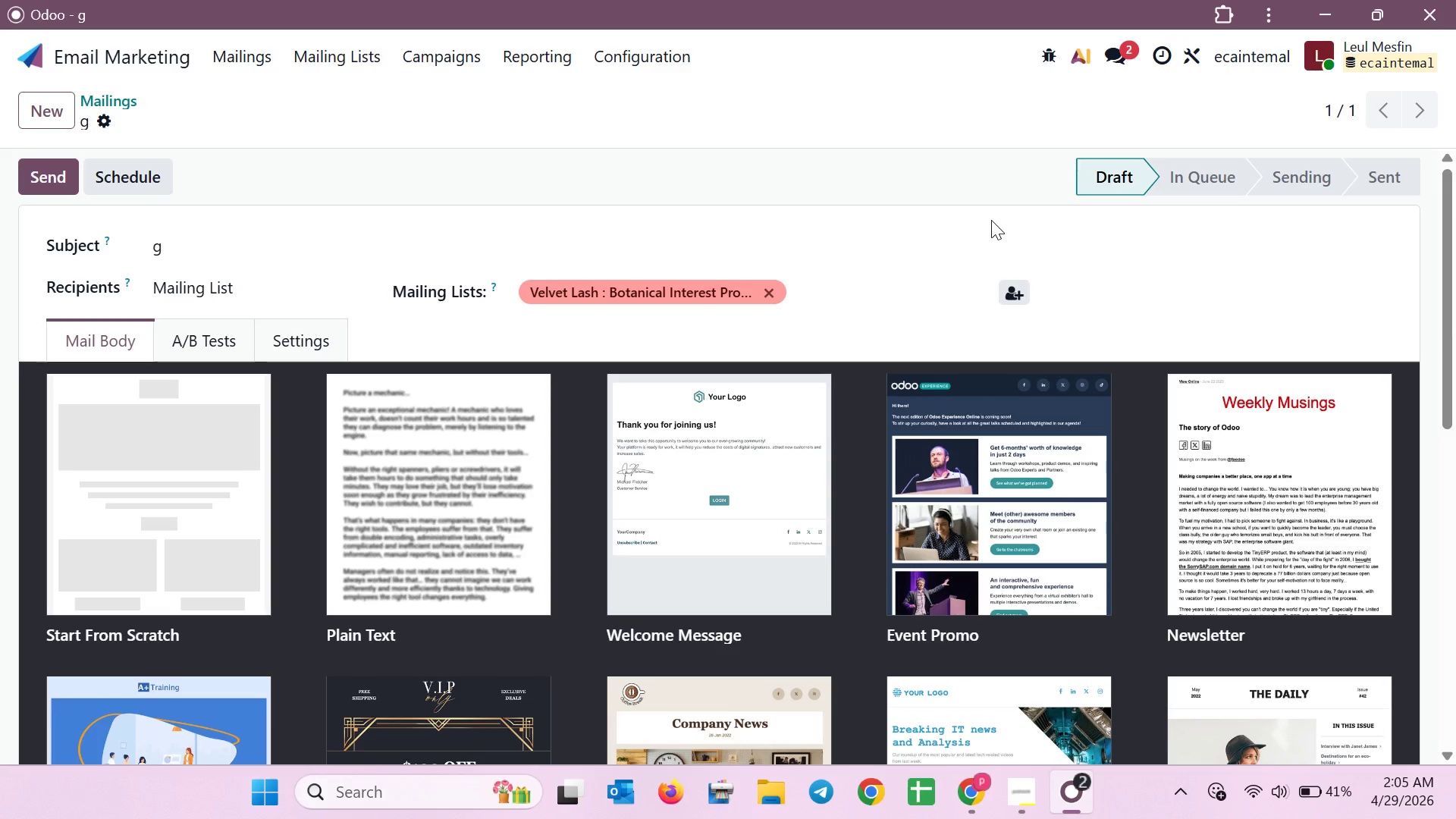 
left_click([120, 62])
 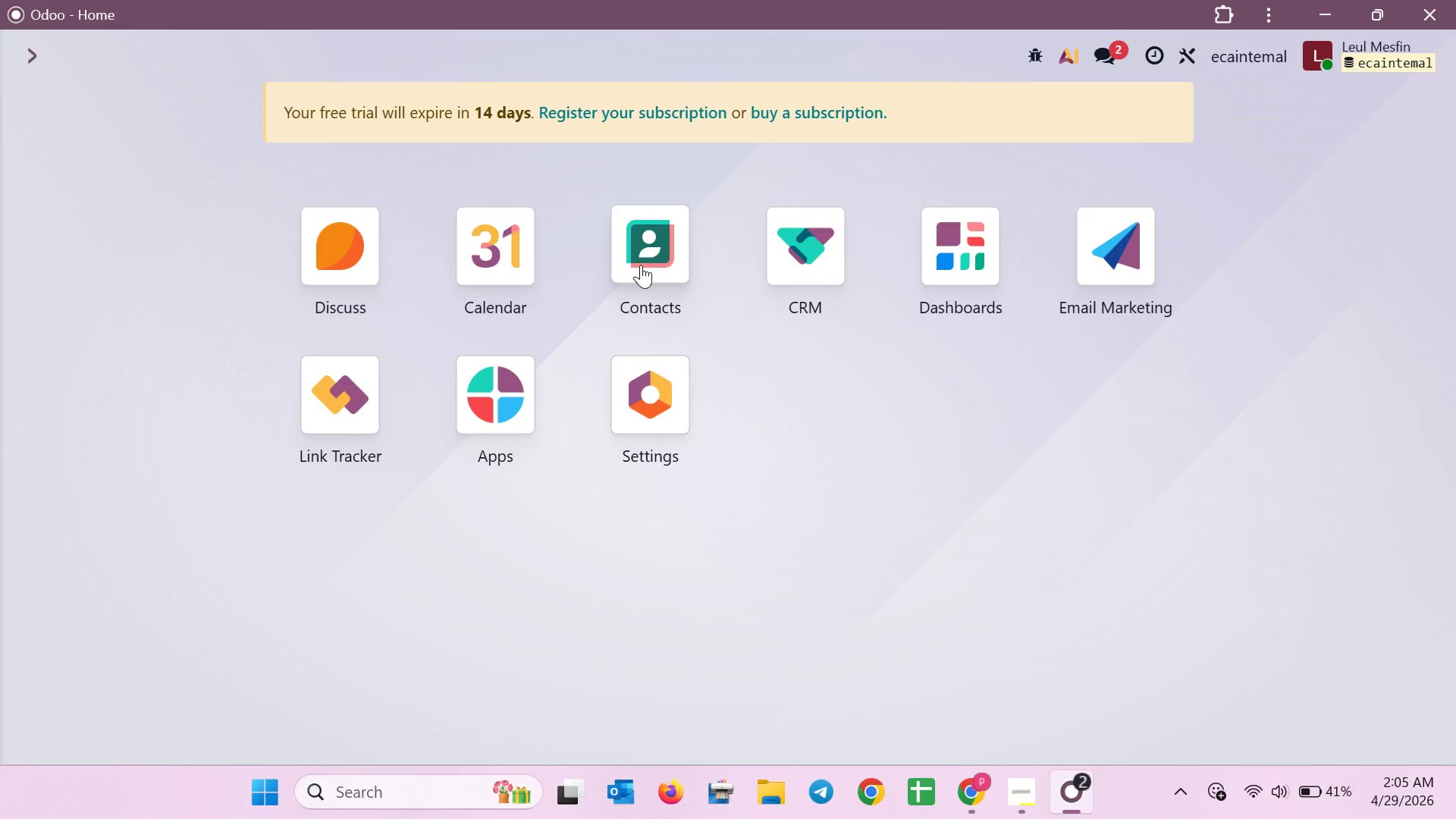 
left_click([641, 265])
 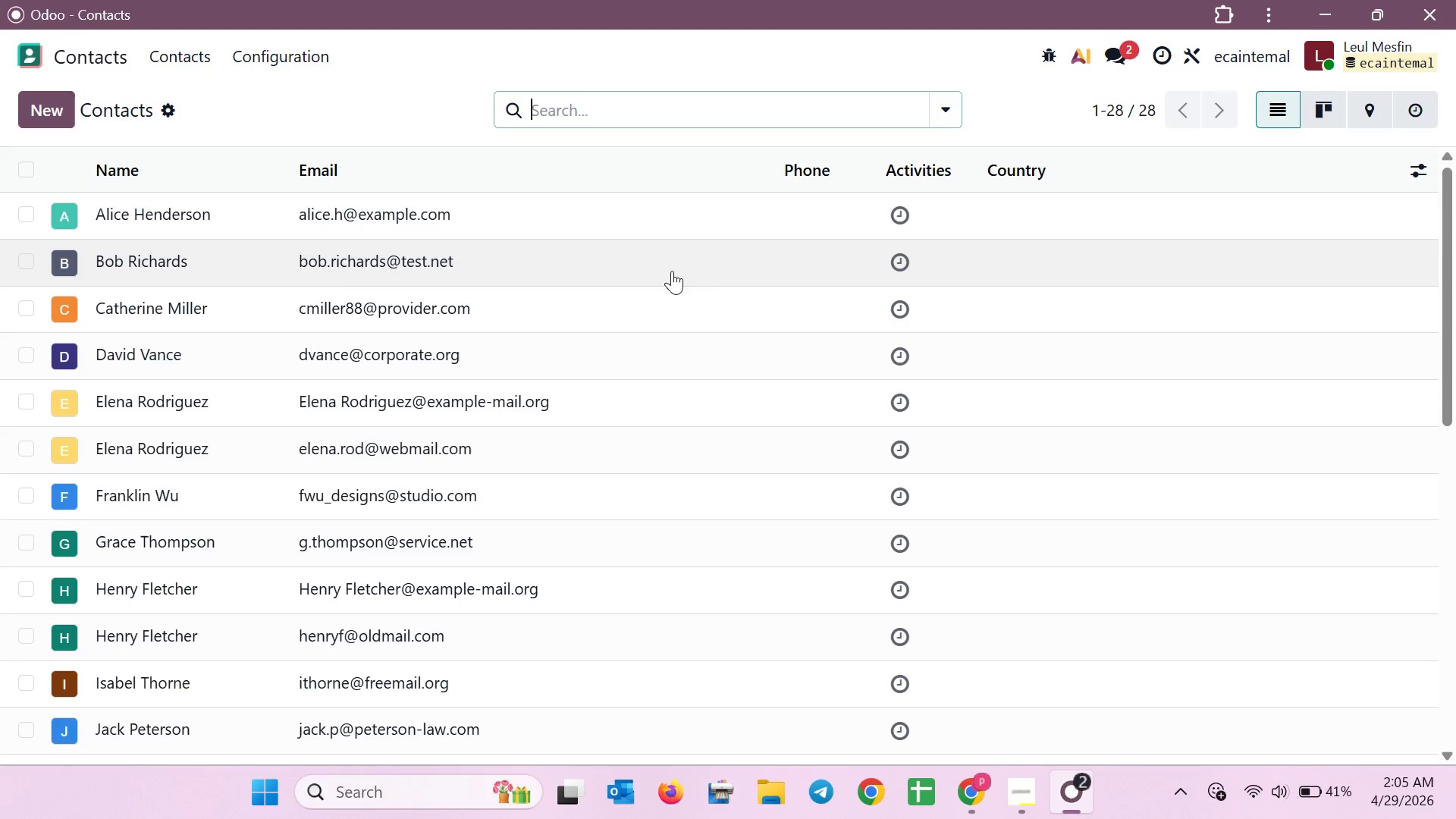 
scroll: coordinate [755, 460], scroll_direction: down, amount: 21.0
 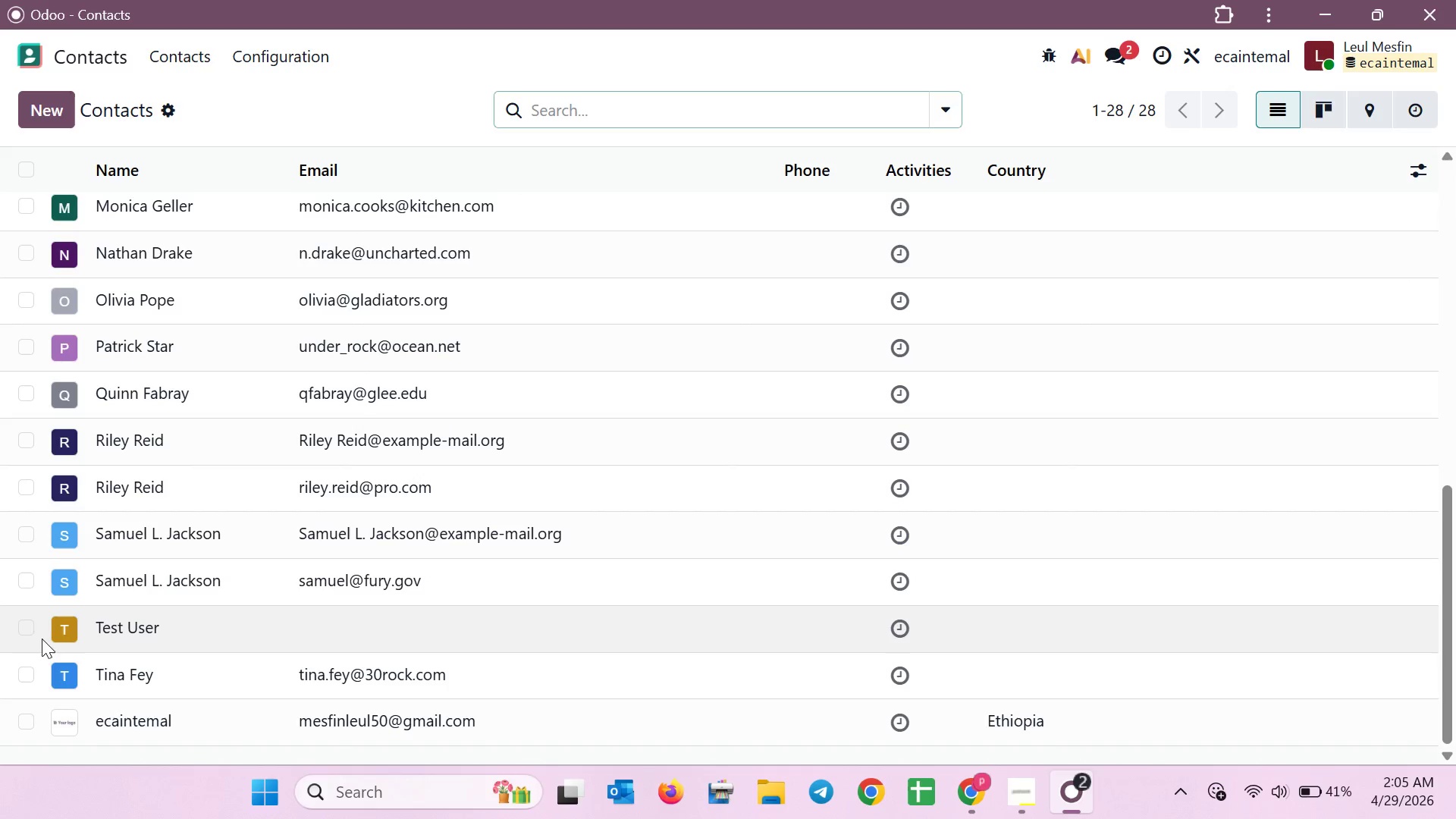 
left_click([29, 626])
 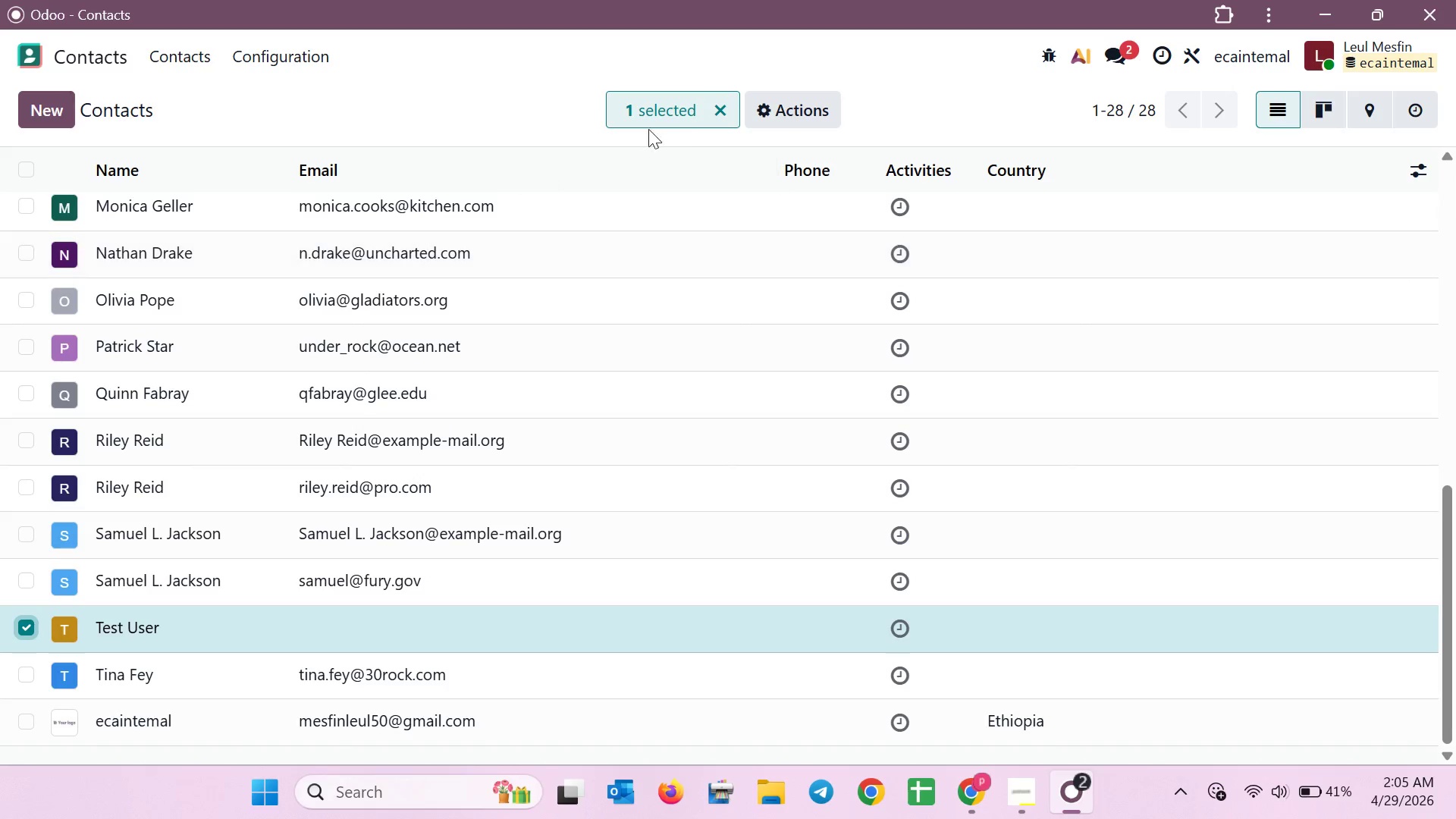 
left_click([758, 109])
 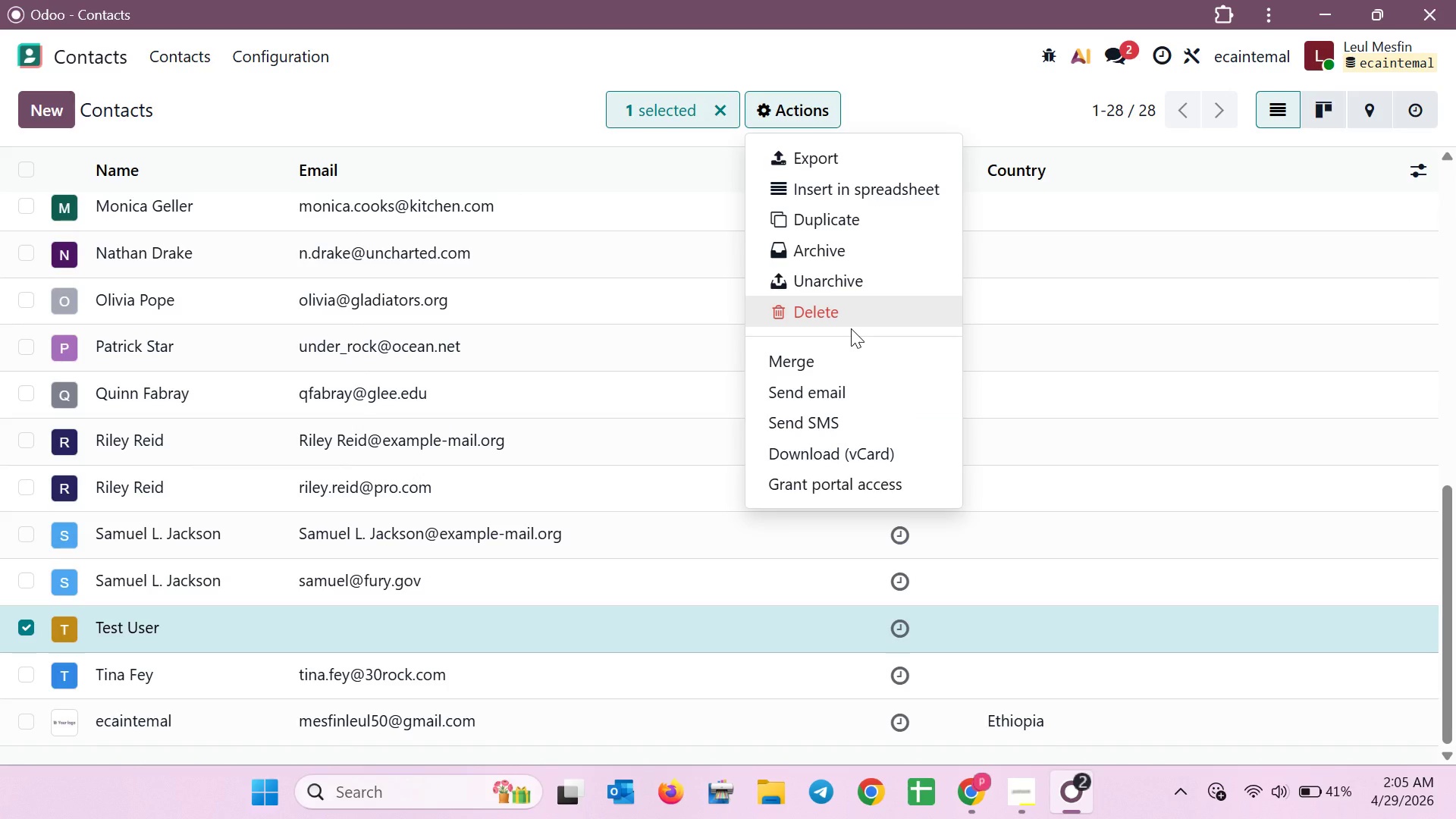 
left_click([851, 328])
 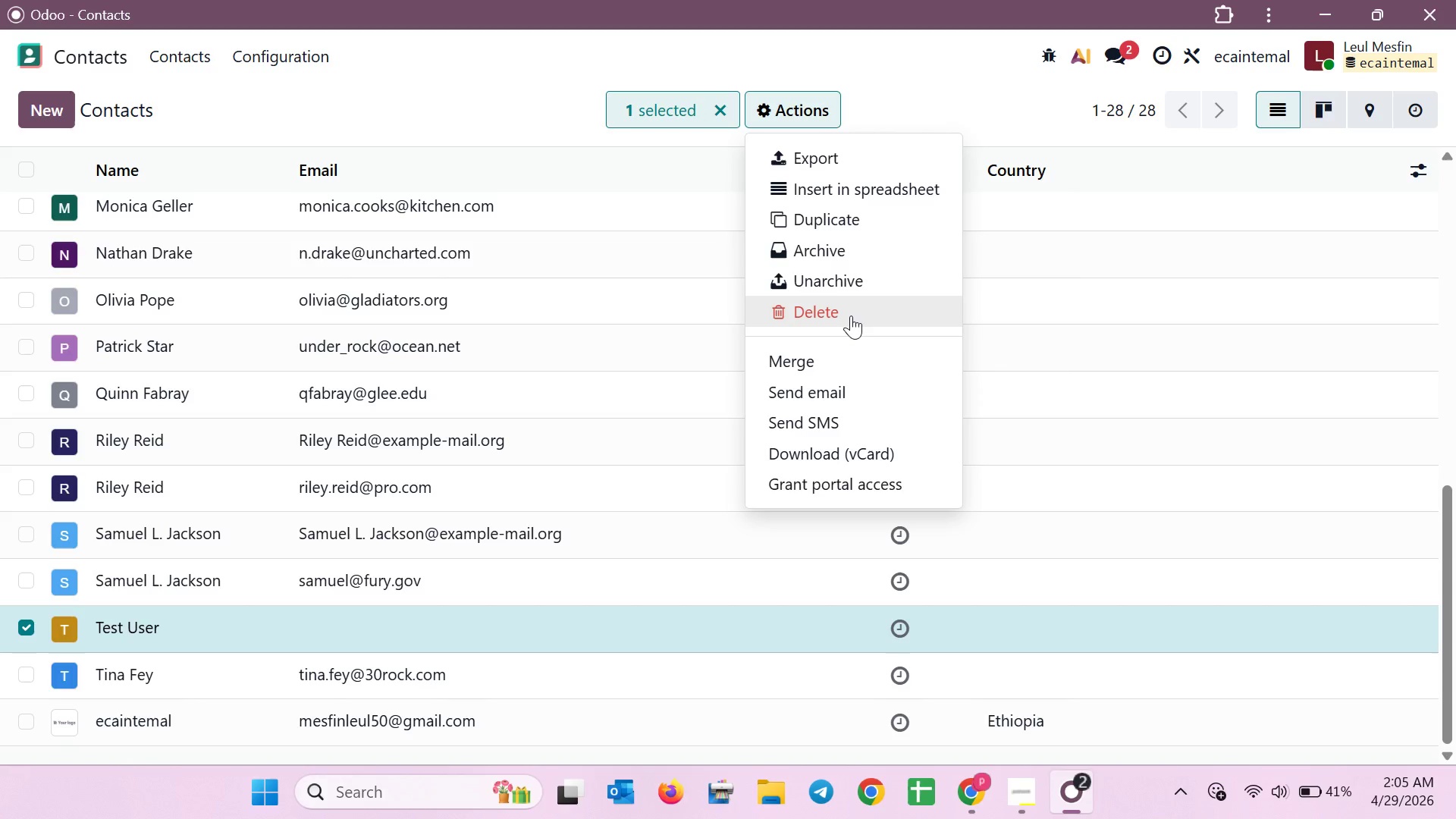 
left_click([851, 315])
 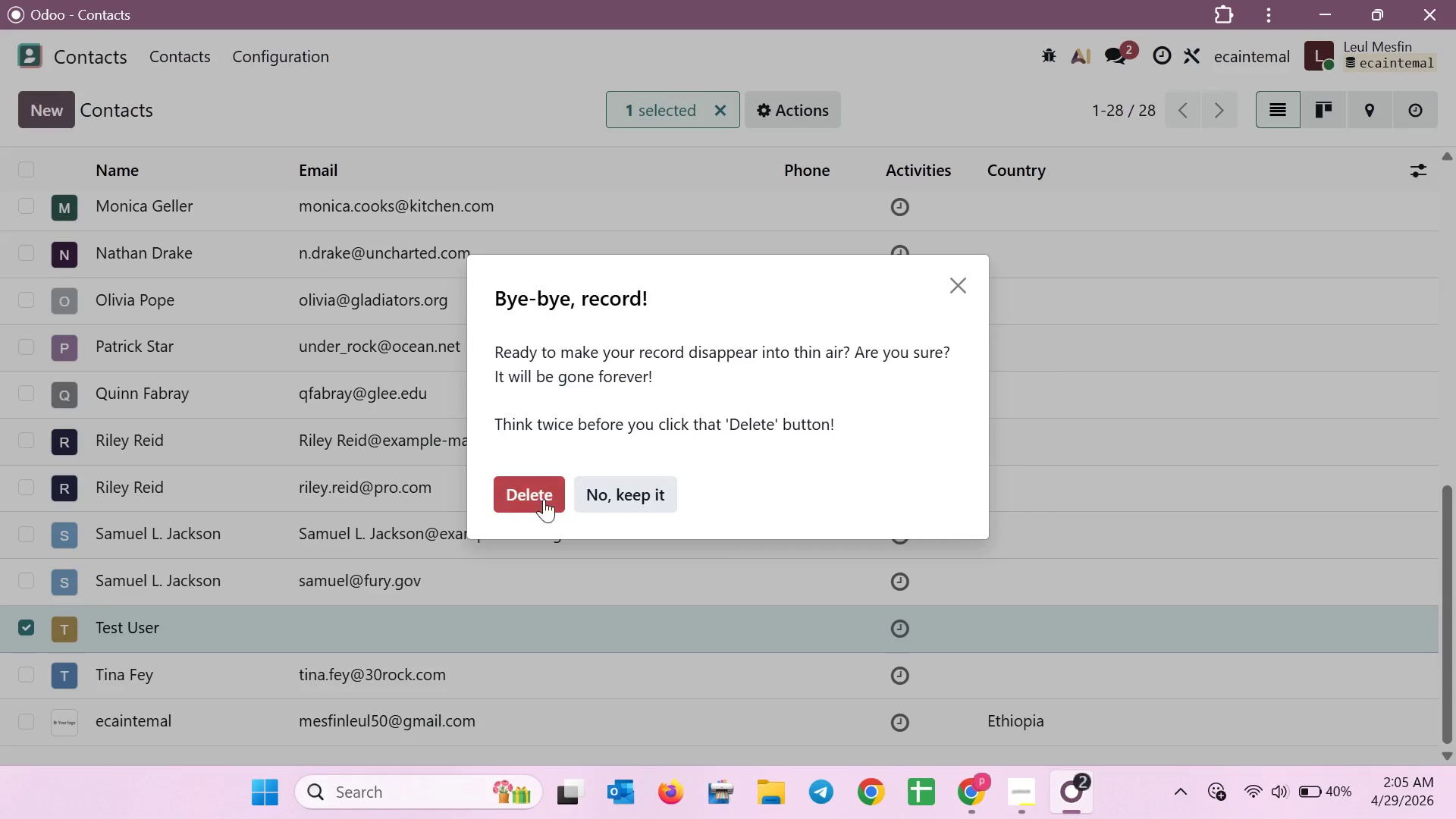 
left_click([541, 491])
 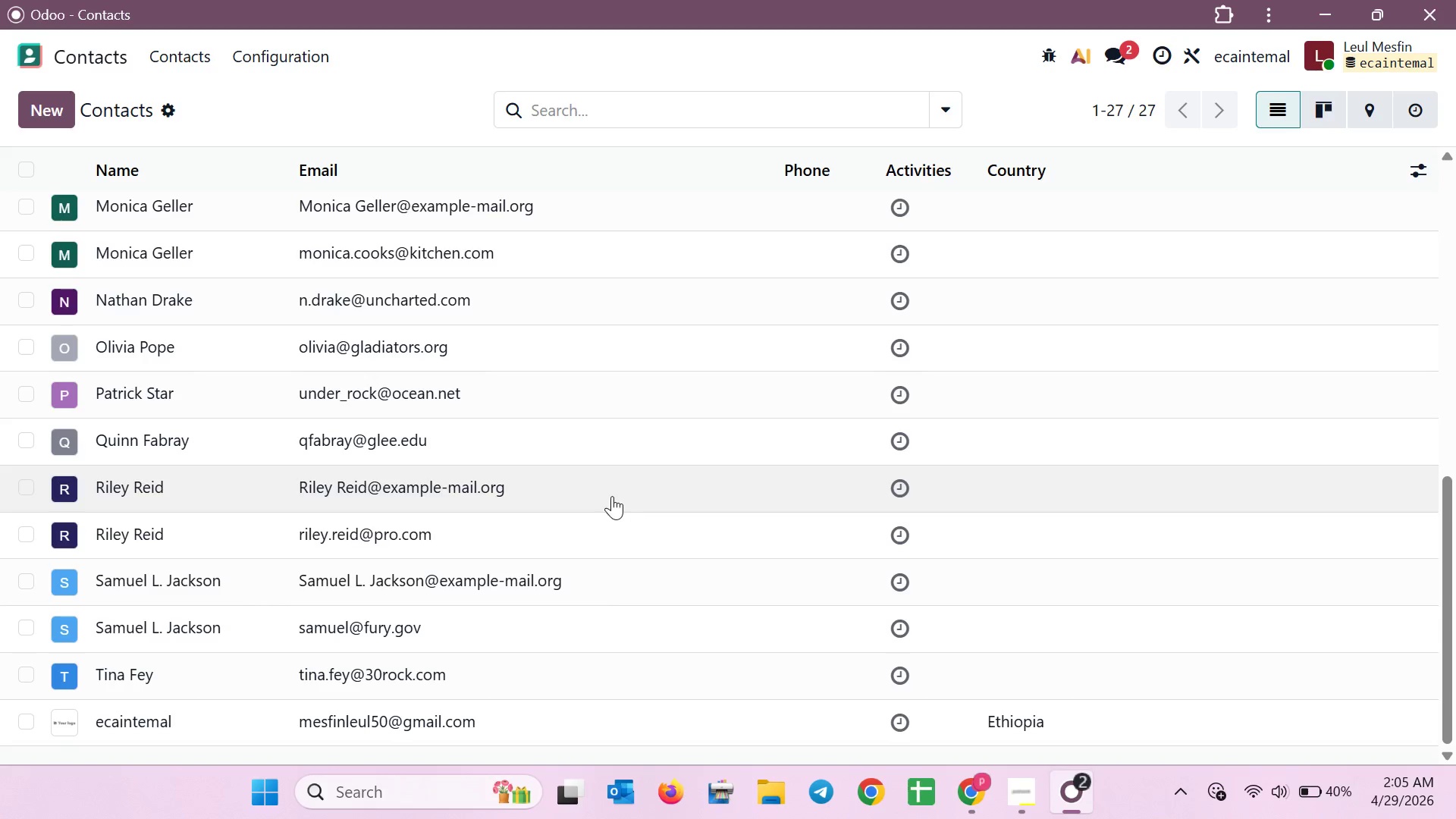 
scroll: coordinate [714, 391], scroll_direction: down, amount: 5.0
 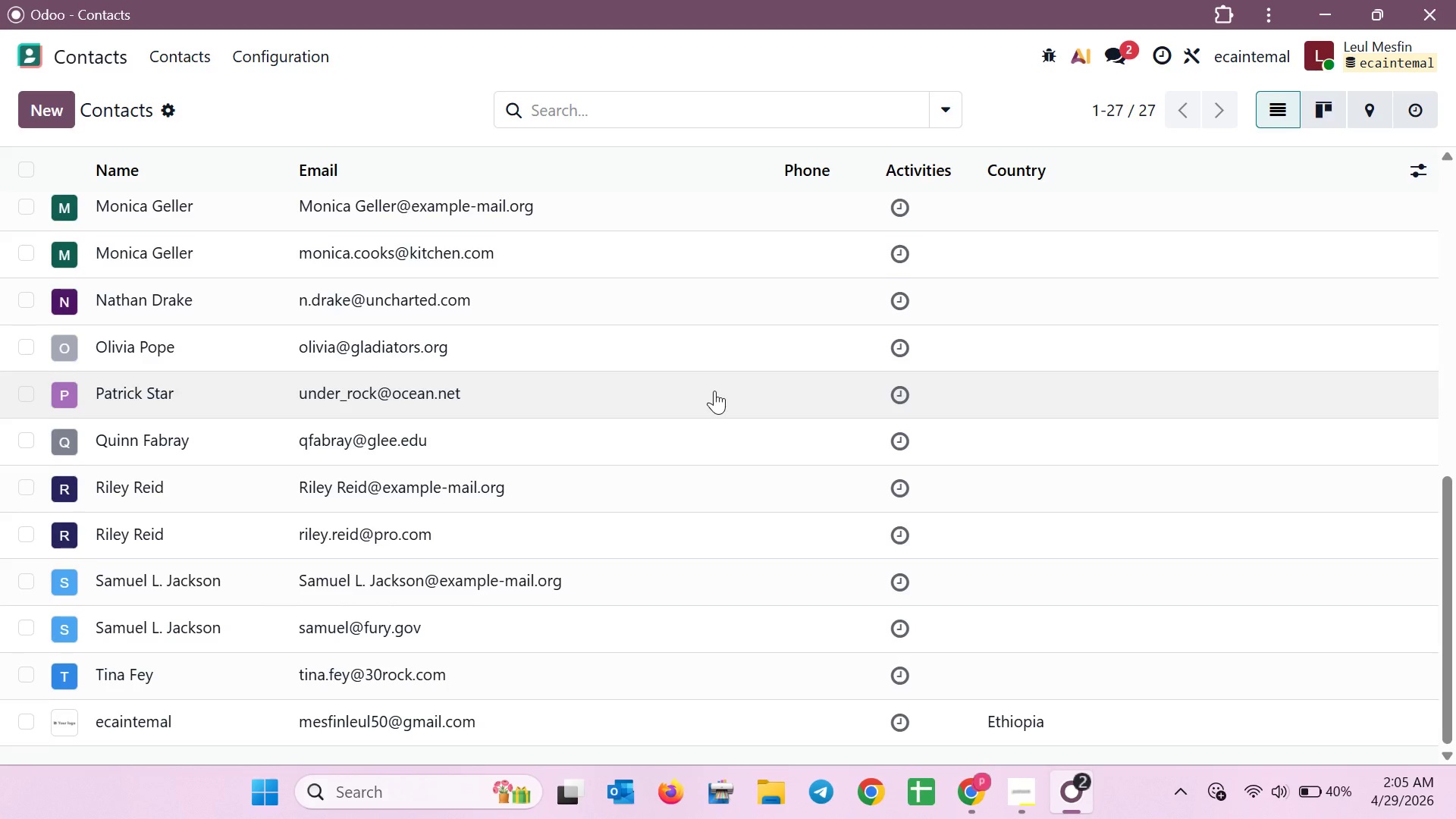 
scroll: coordinate [718, 391], scroll_direction: up, amount: 9.0
 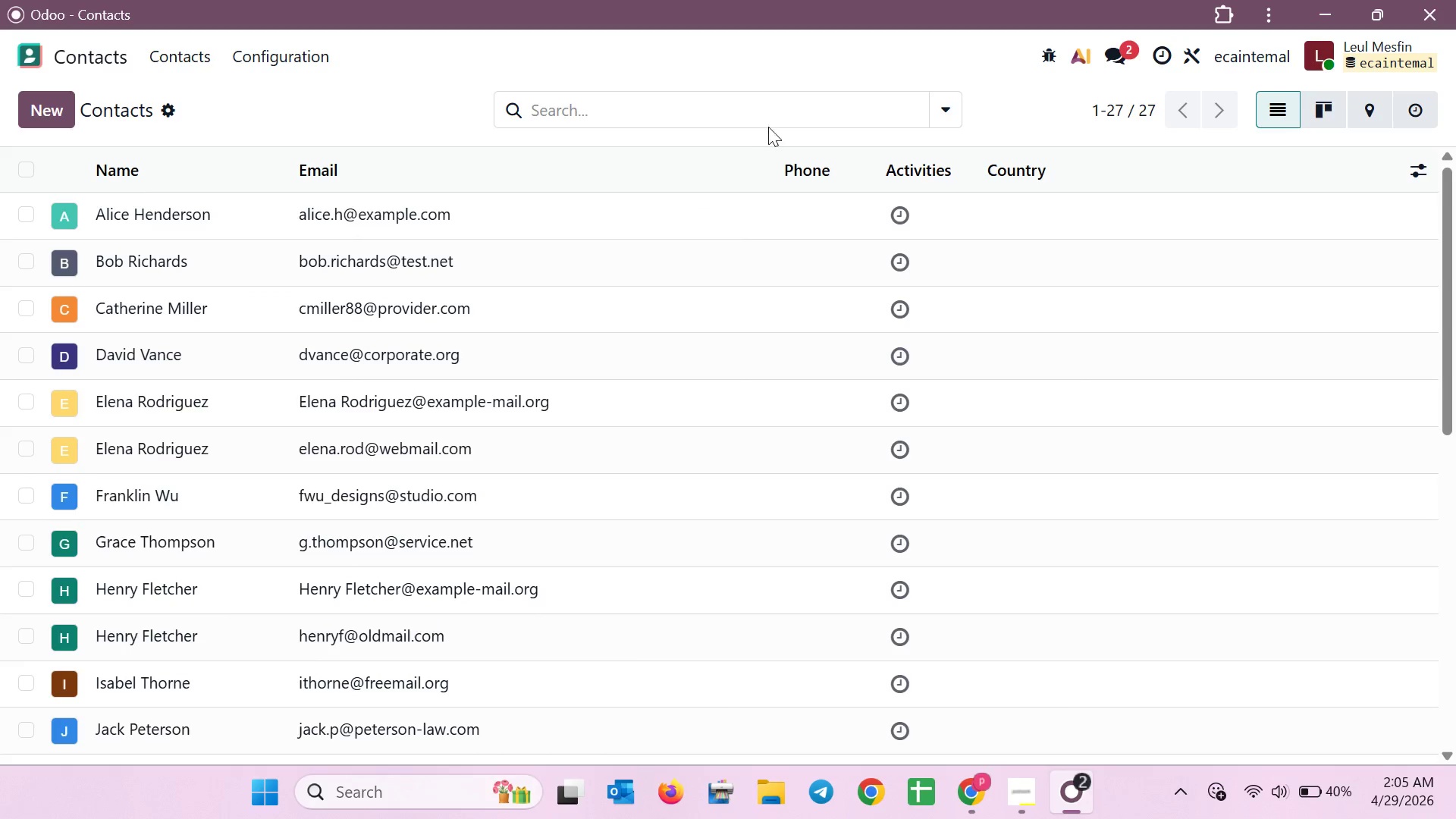 
left_click([763, 111])
 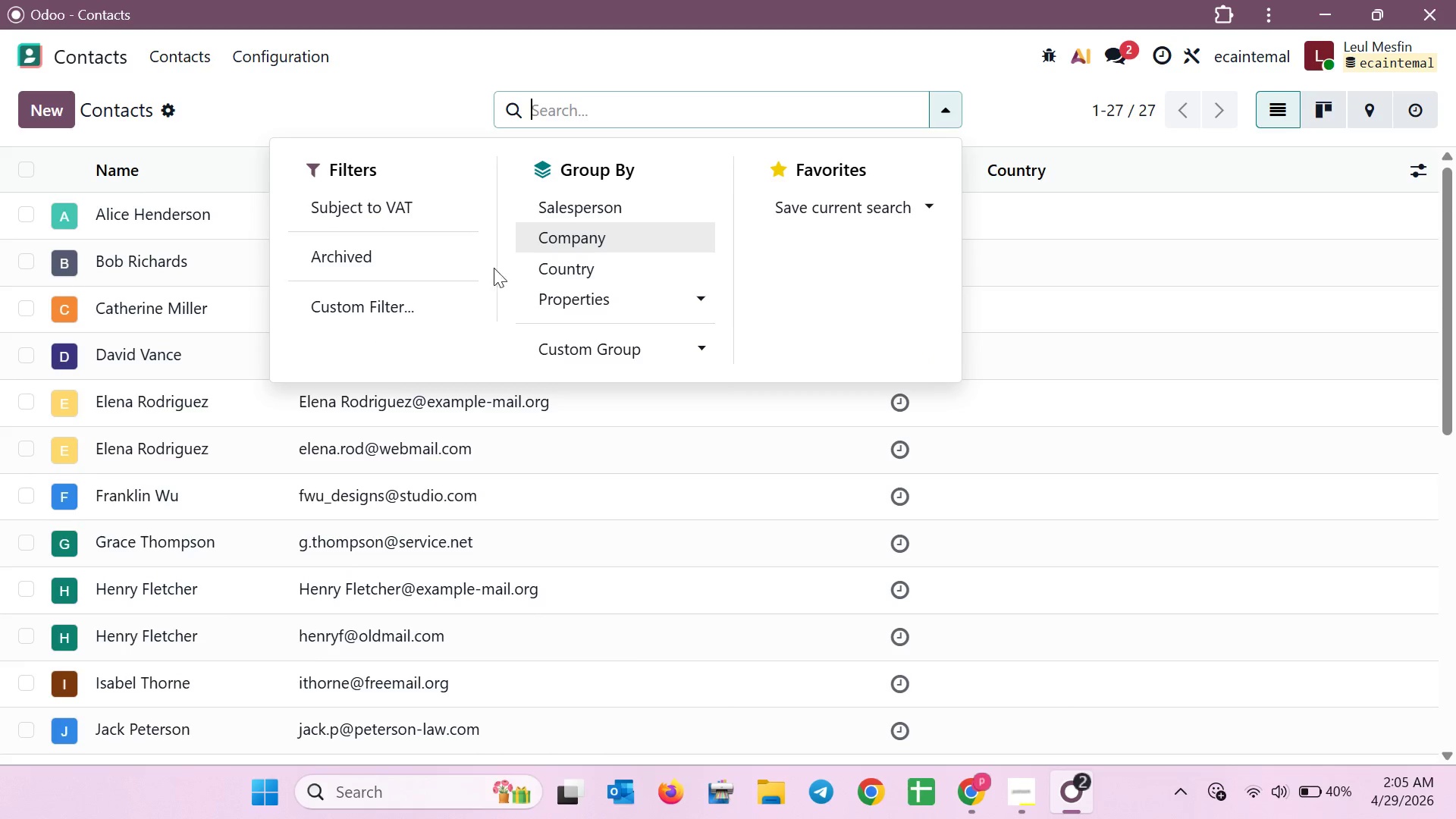 
left_click([438, 304])
 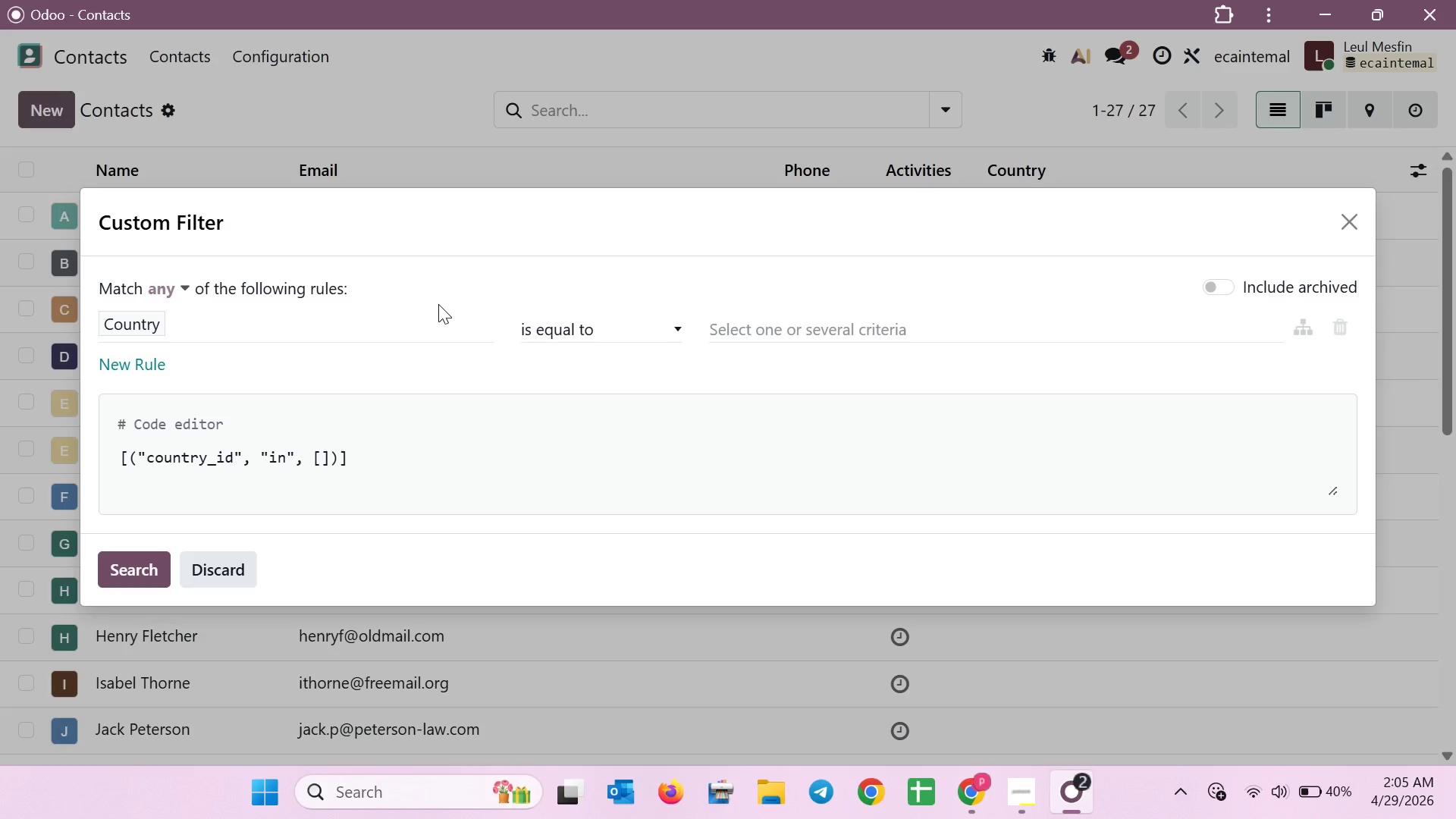 
wait(13.77)
 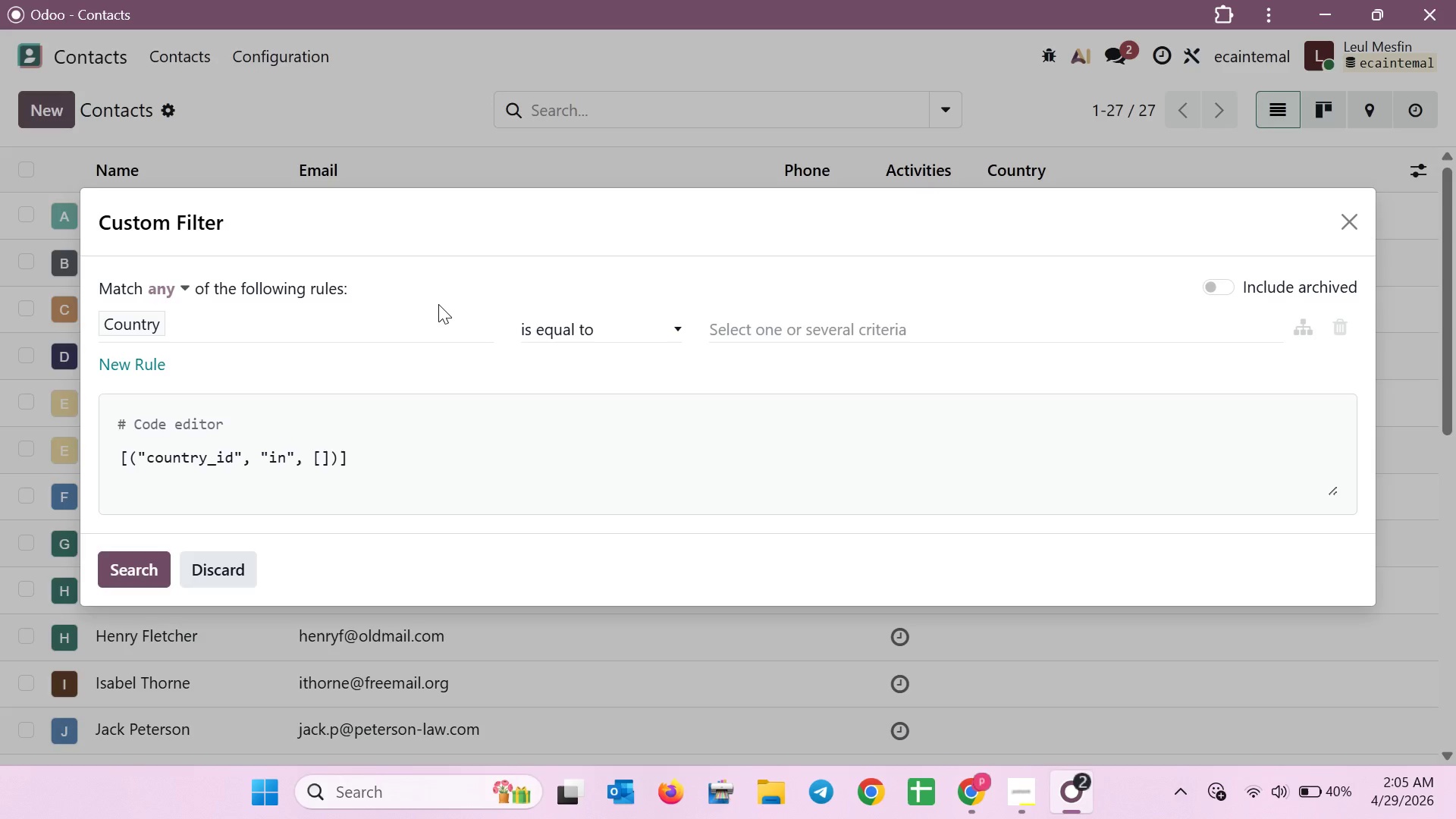 
scroll: coordinate [596, 428], scroll_direction: up, amount: 4.0
 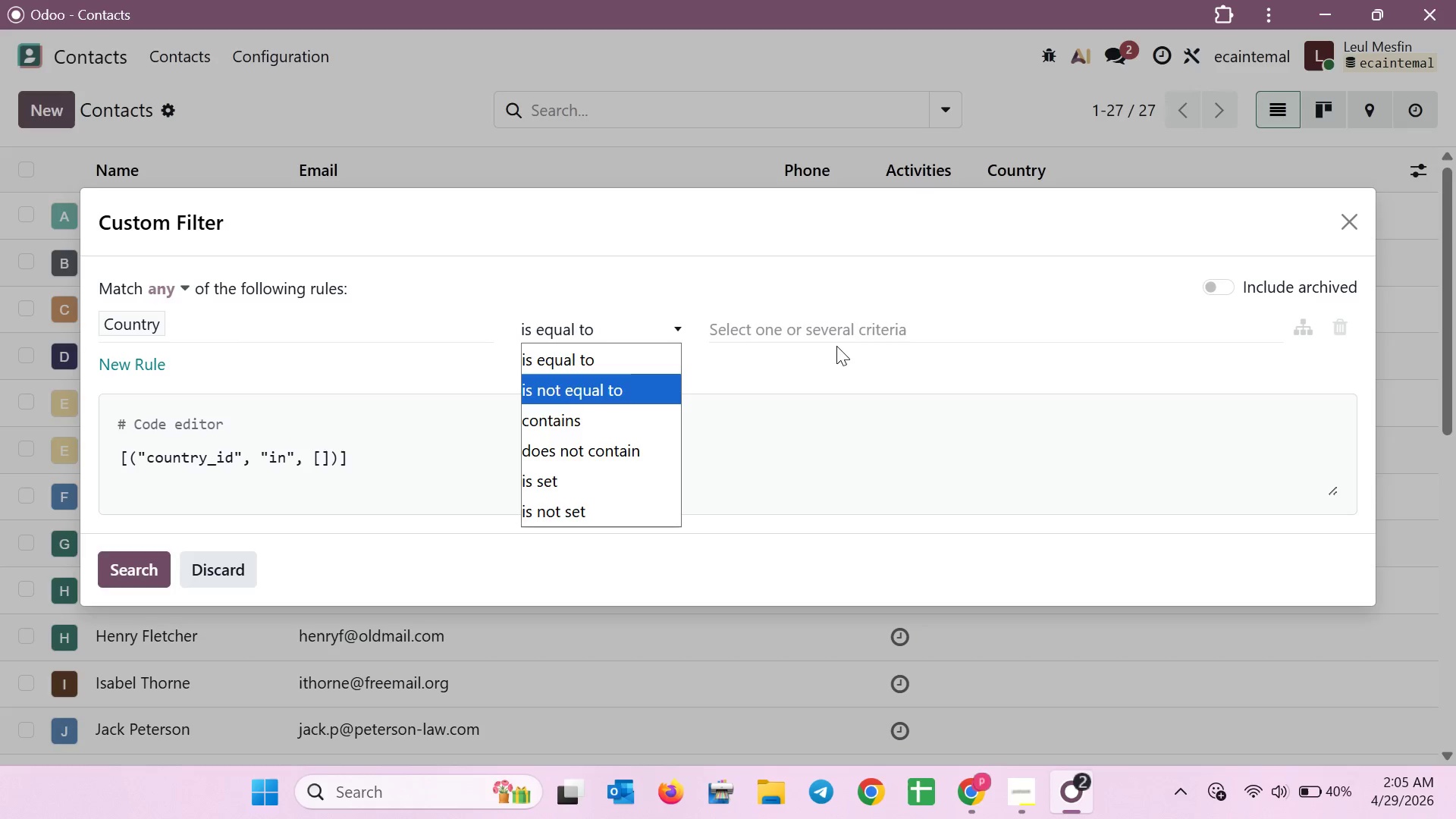 
left_click([861, 321])
 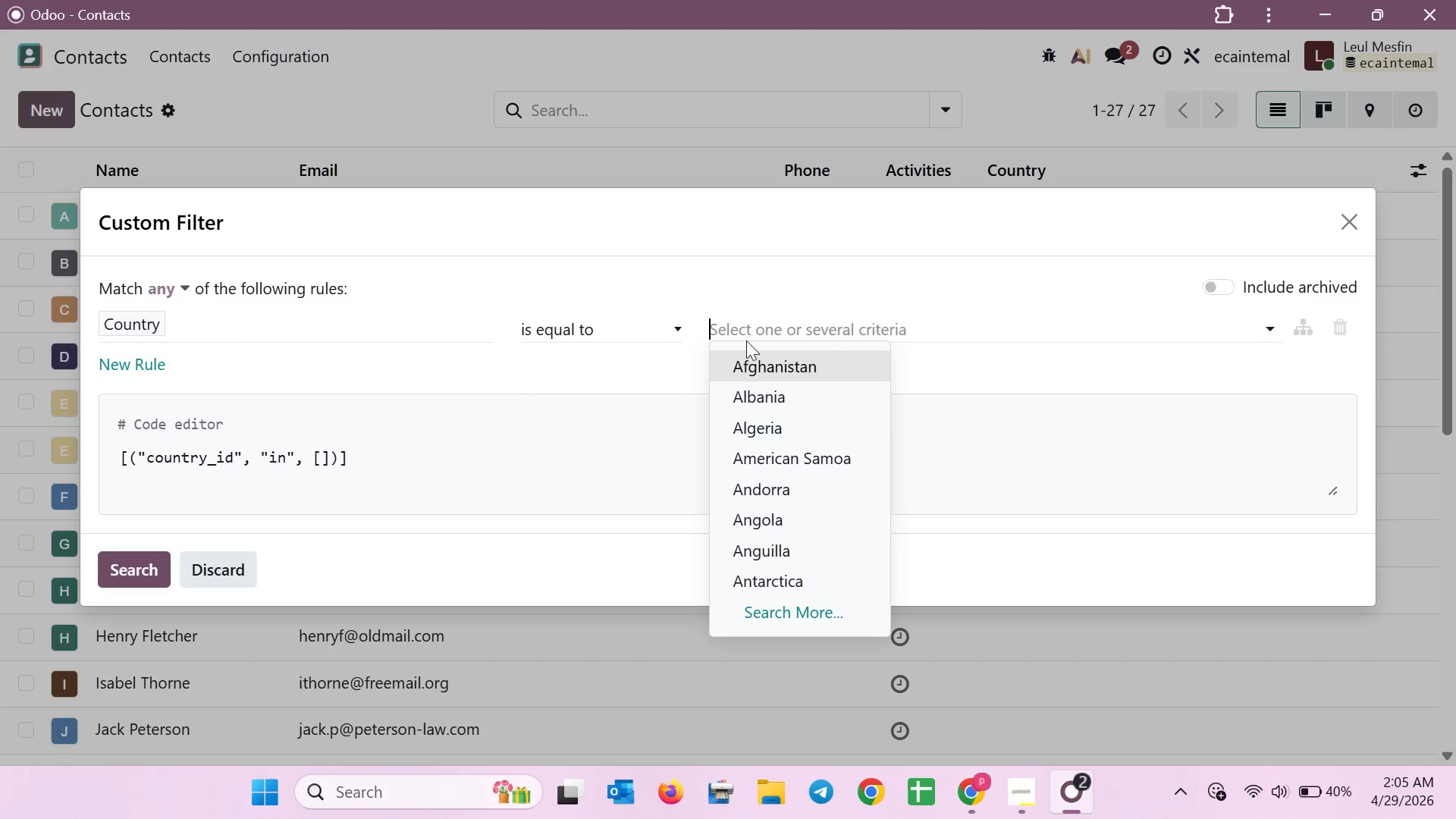 
left_click([163, 324])
 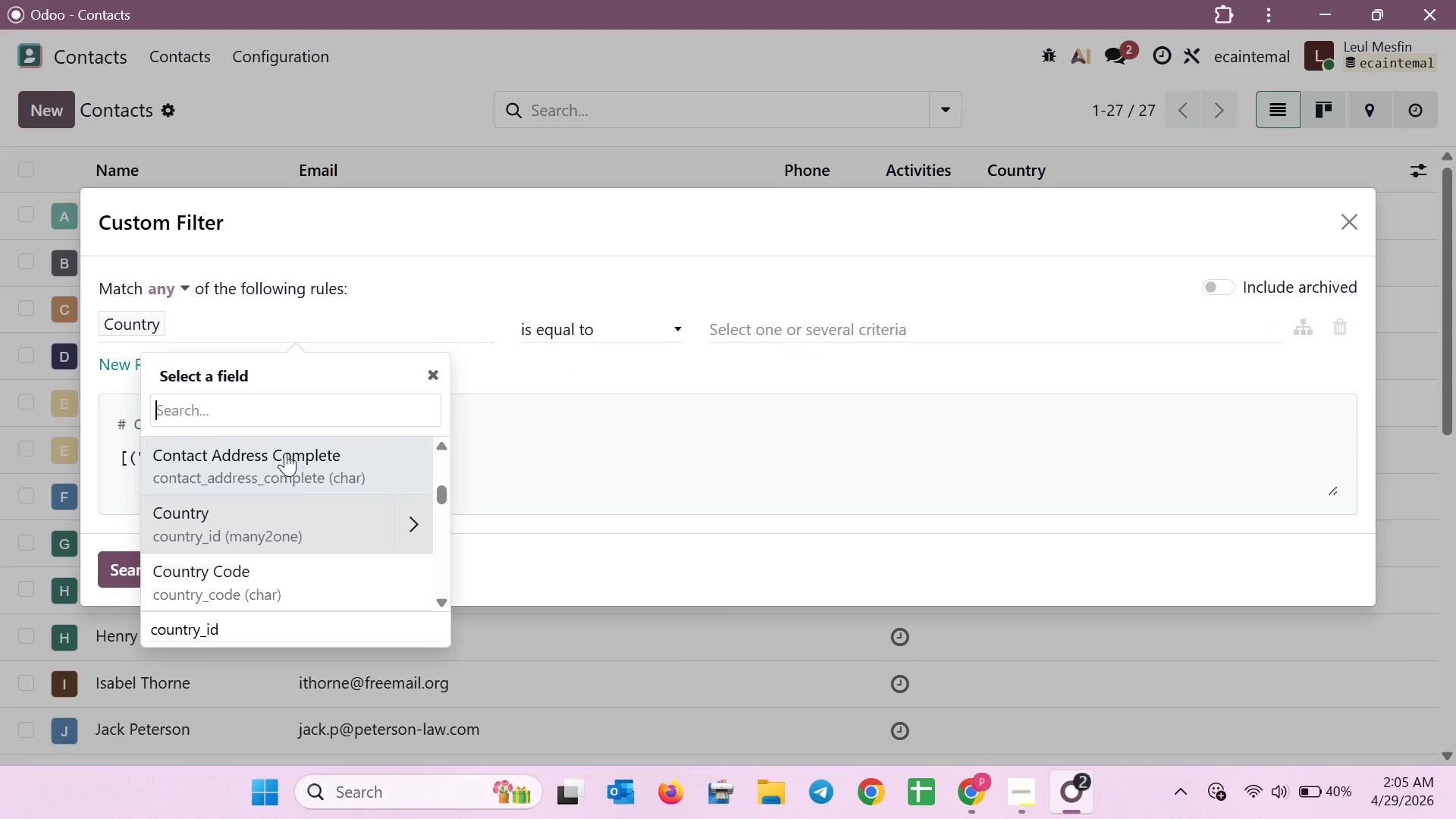 
left_click([280, 386])
 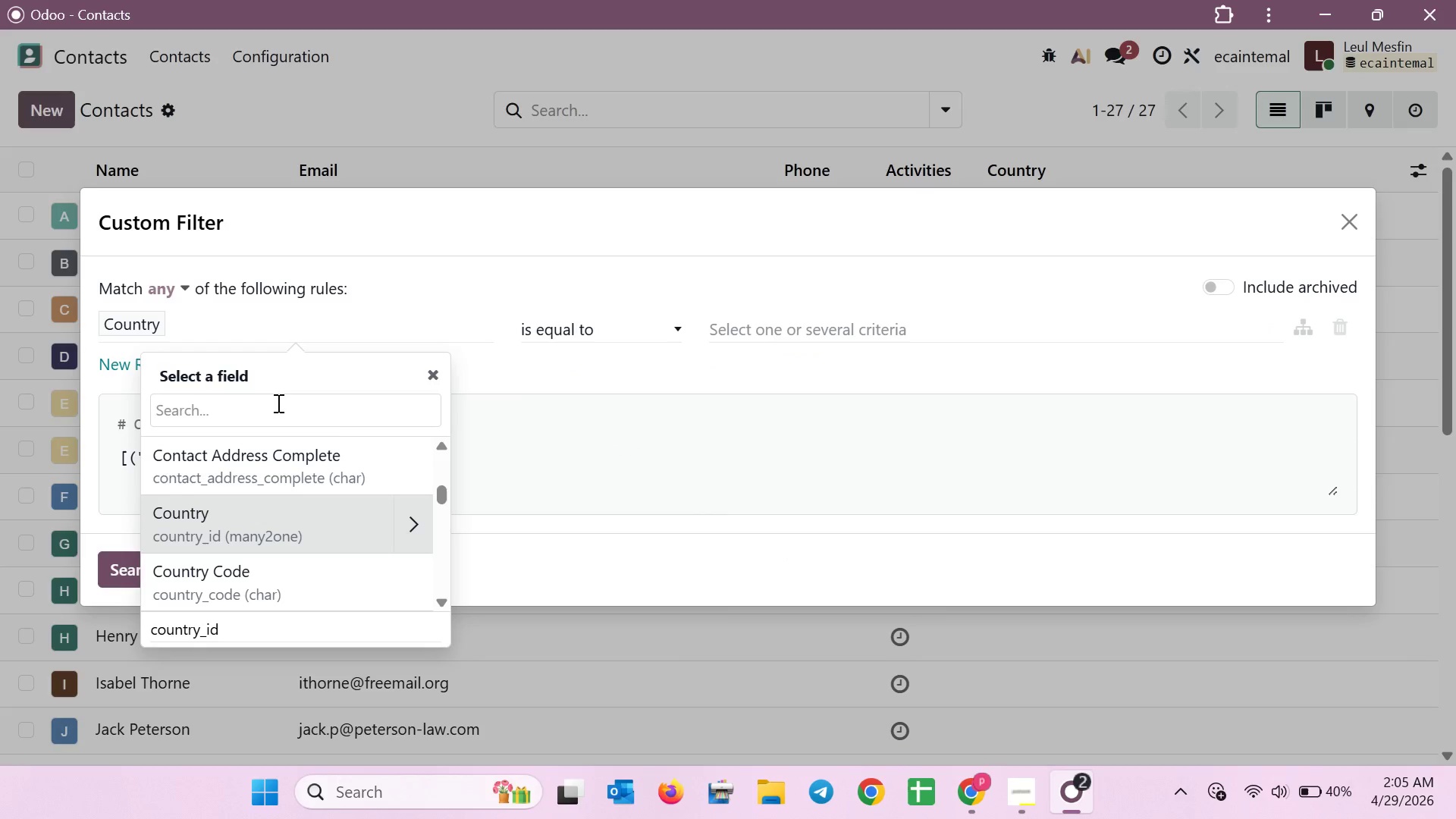 
left_click([277, 403])
 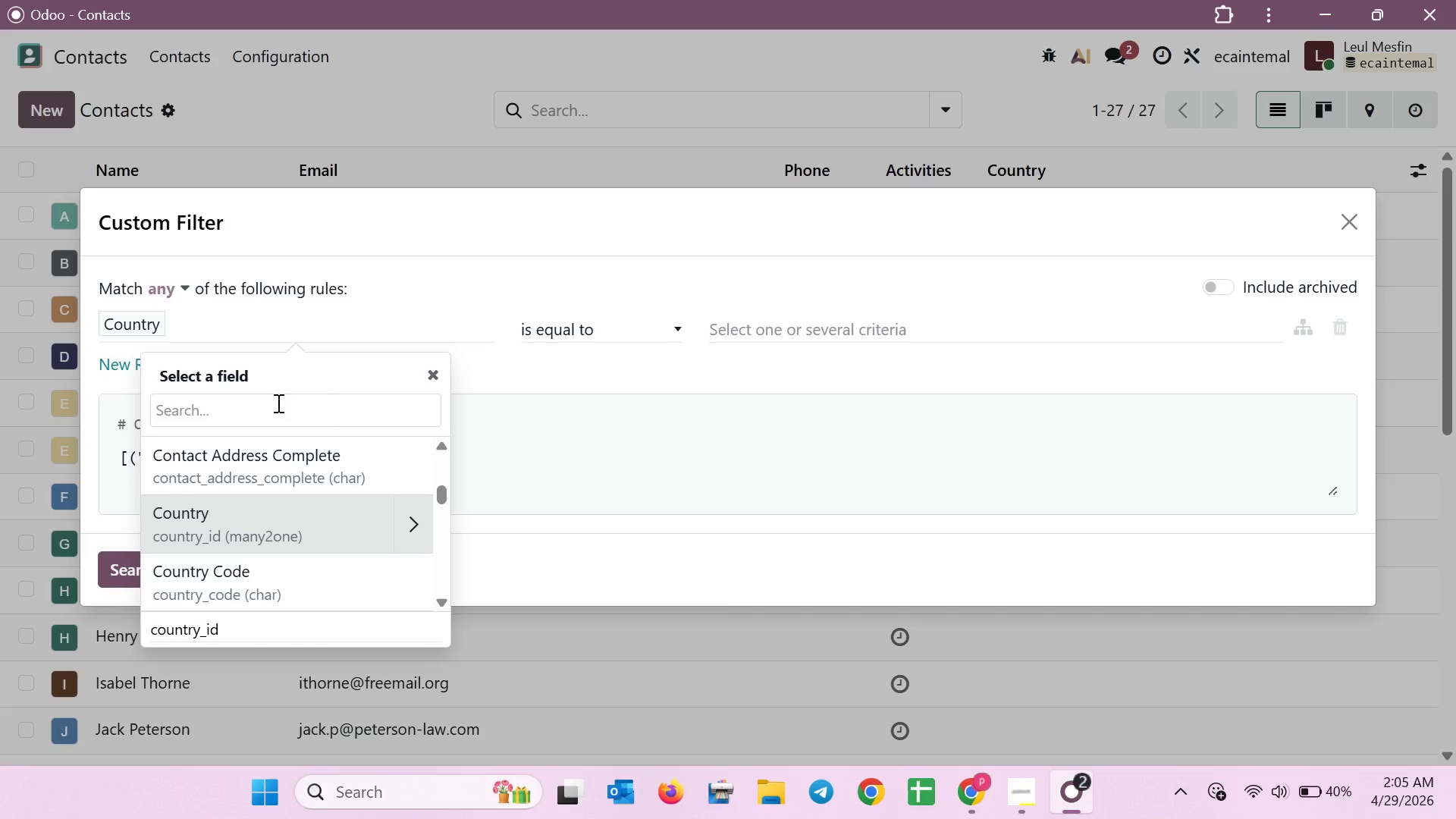 
type(las)
 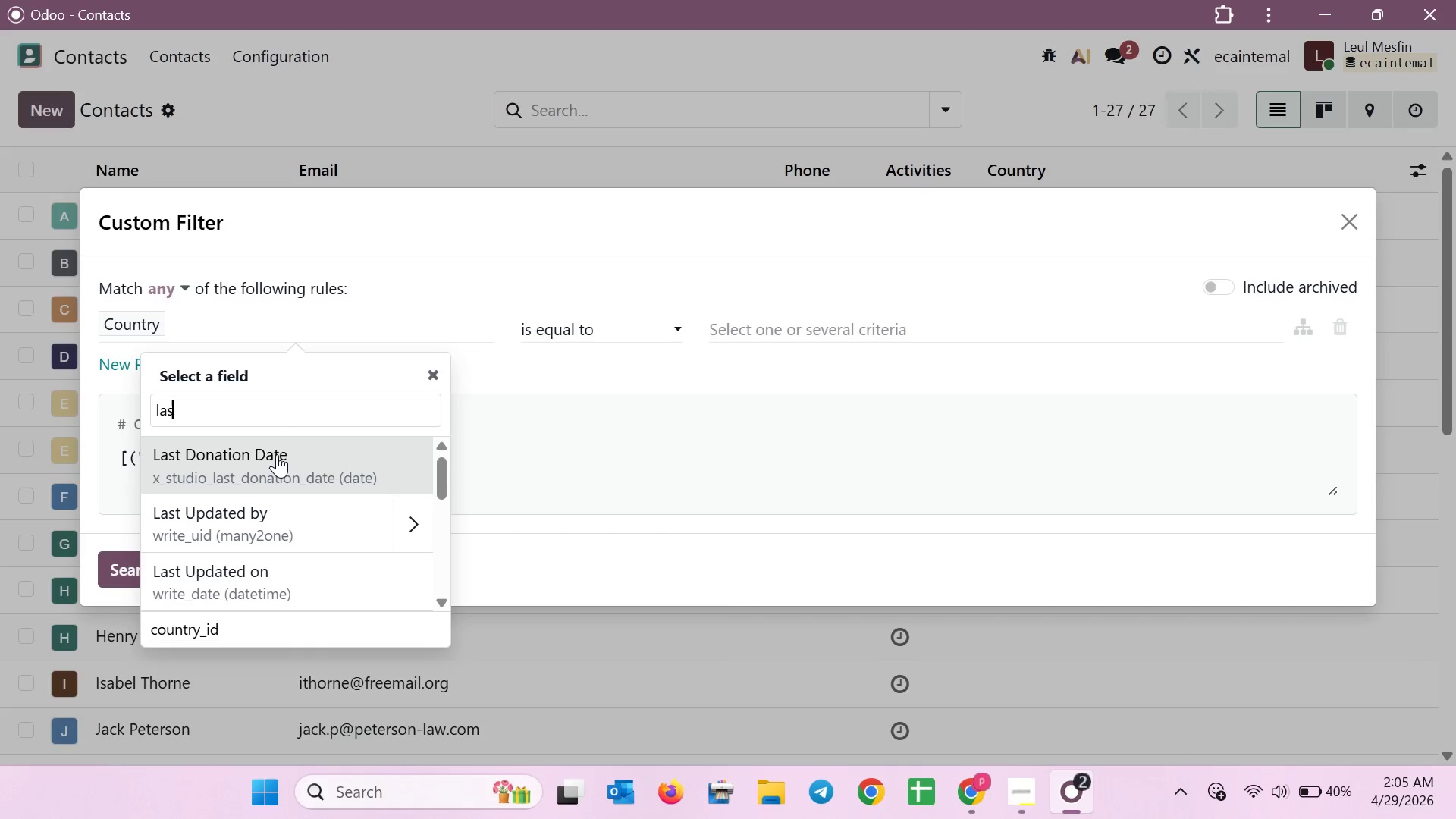 
left_click([277, 454])
 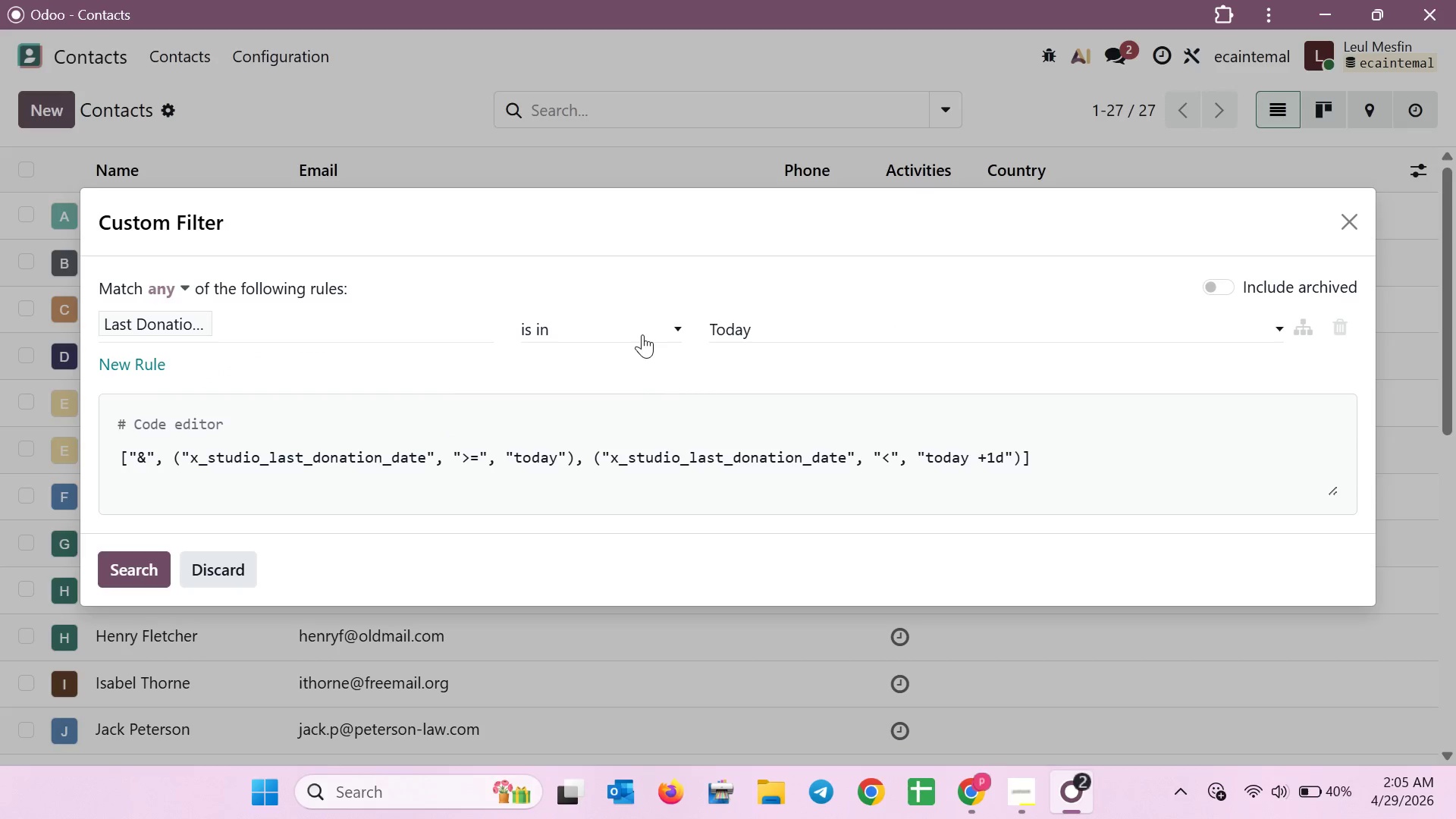 
left_click([664, 318])
 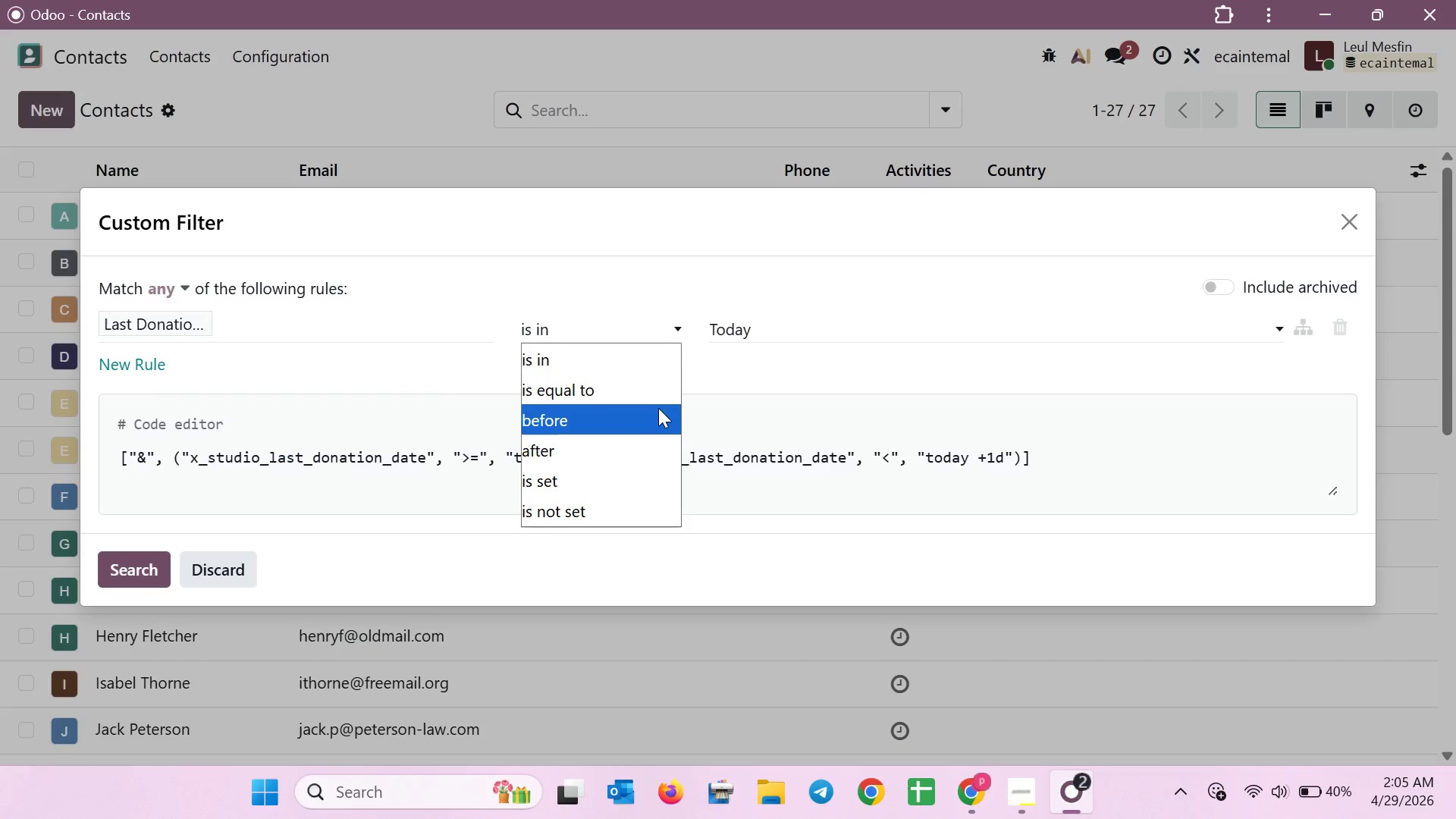 
left_click([658, 409])
 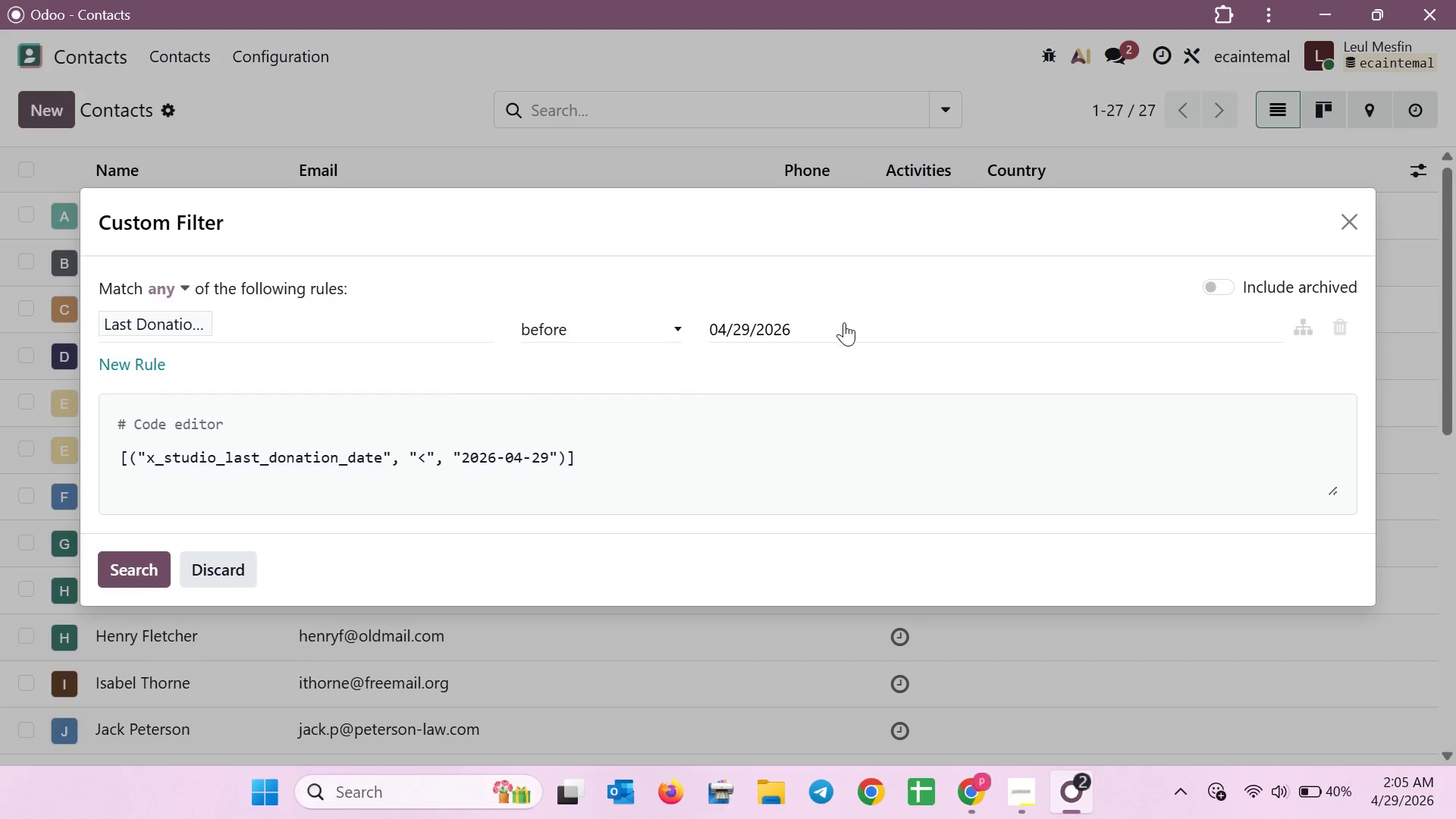 
left_click([758, 331])
 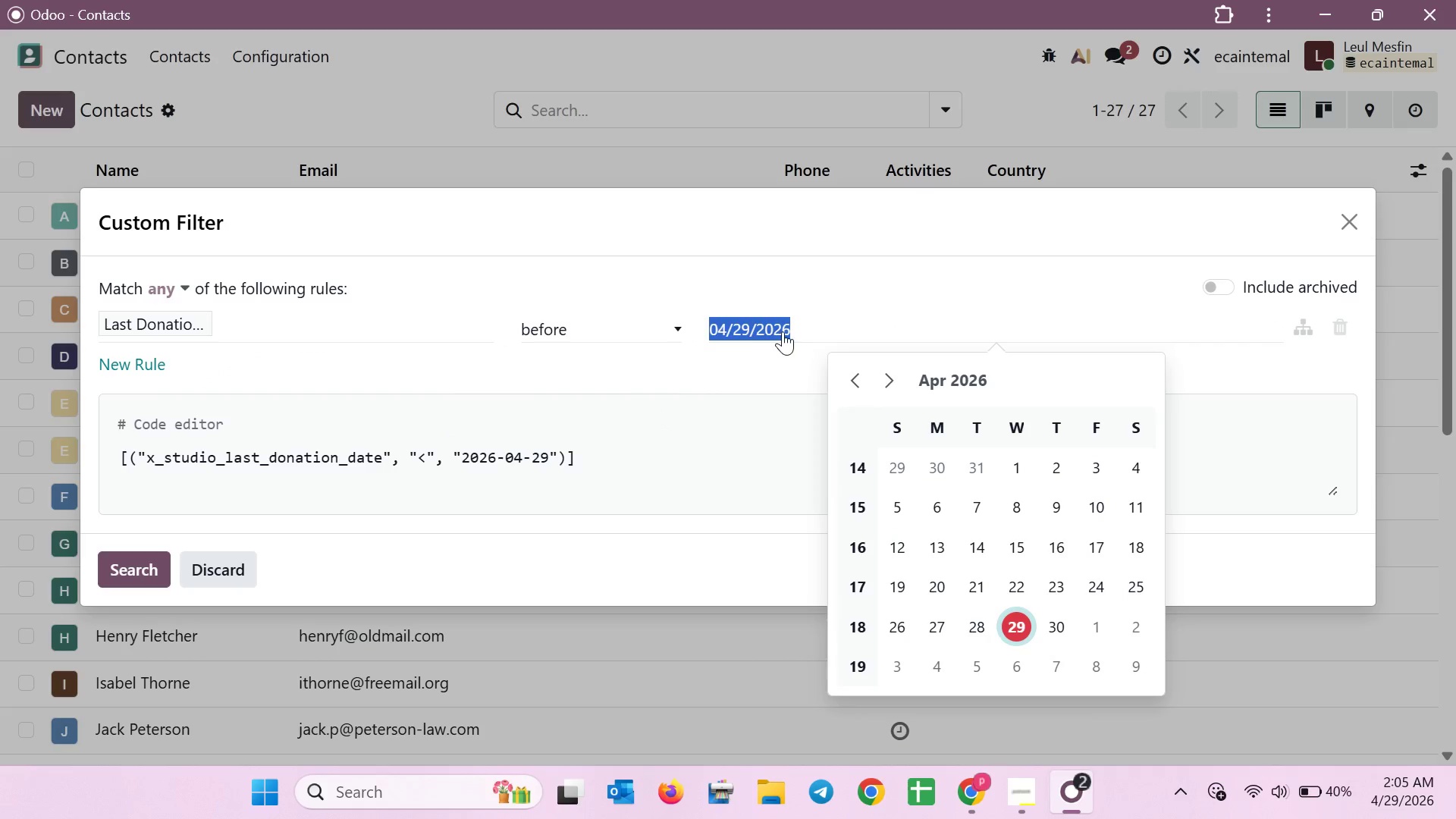 
left_click([783, 331])
 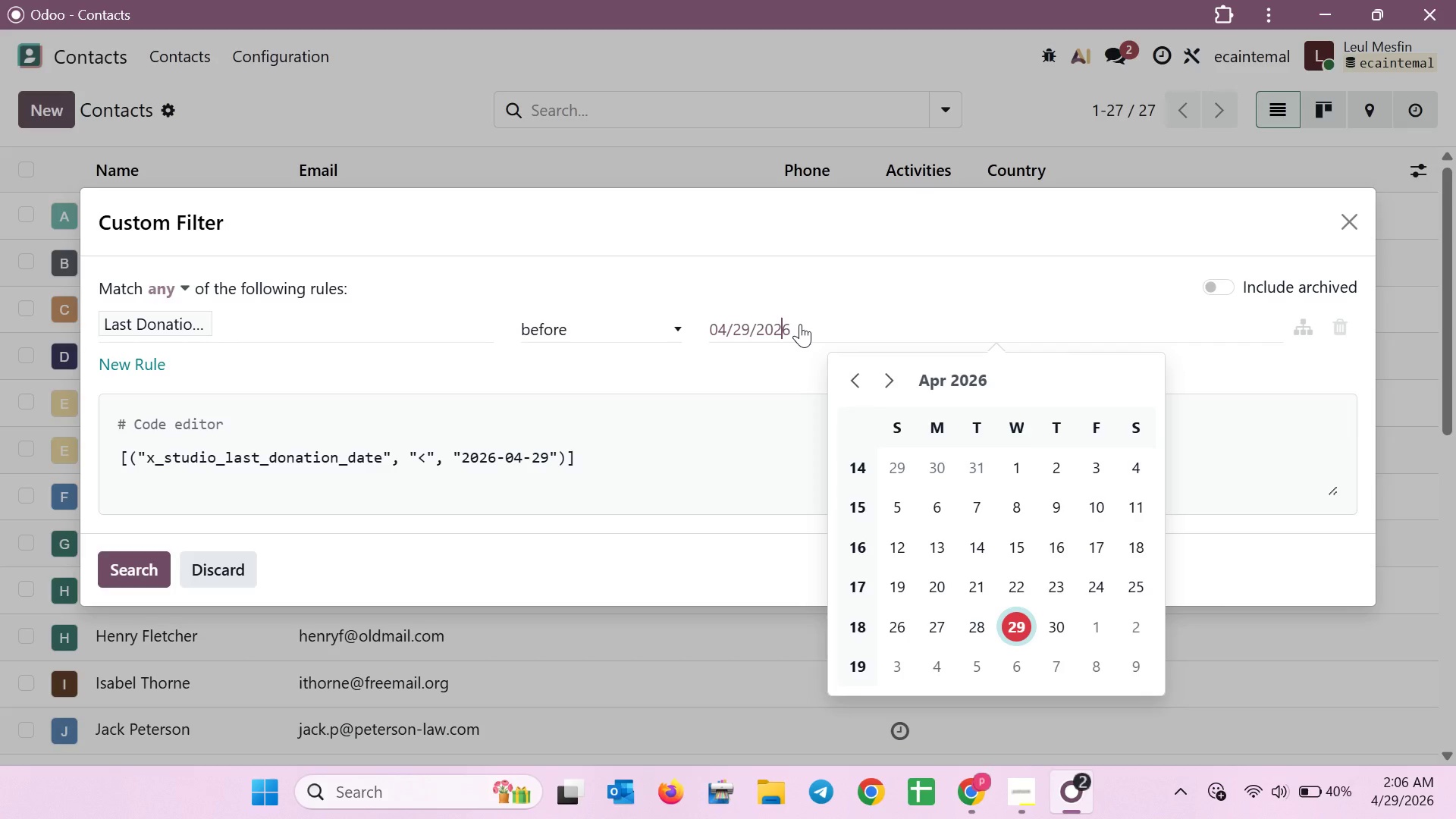 
wait(12.81)
 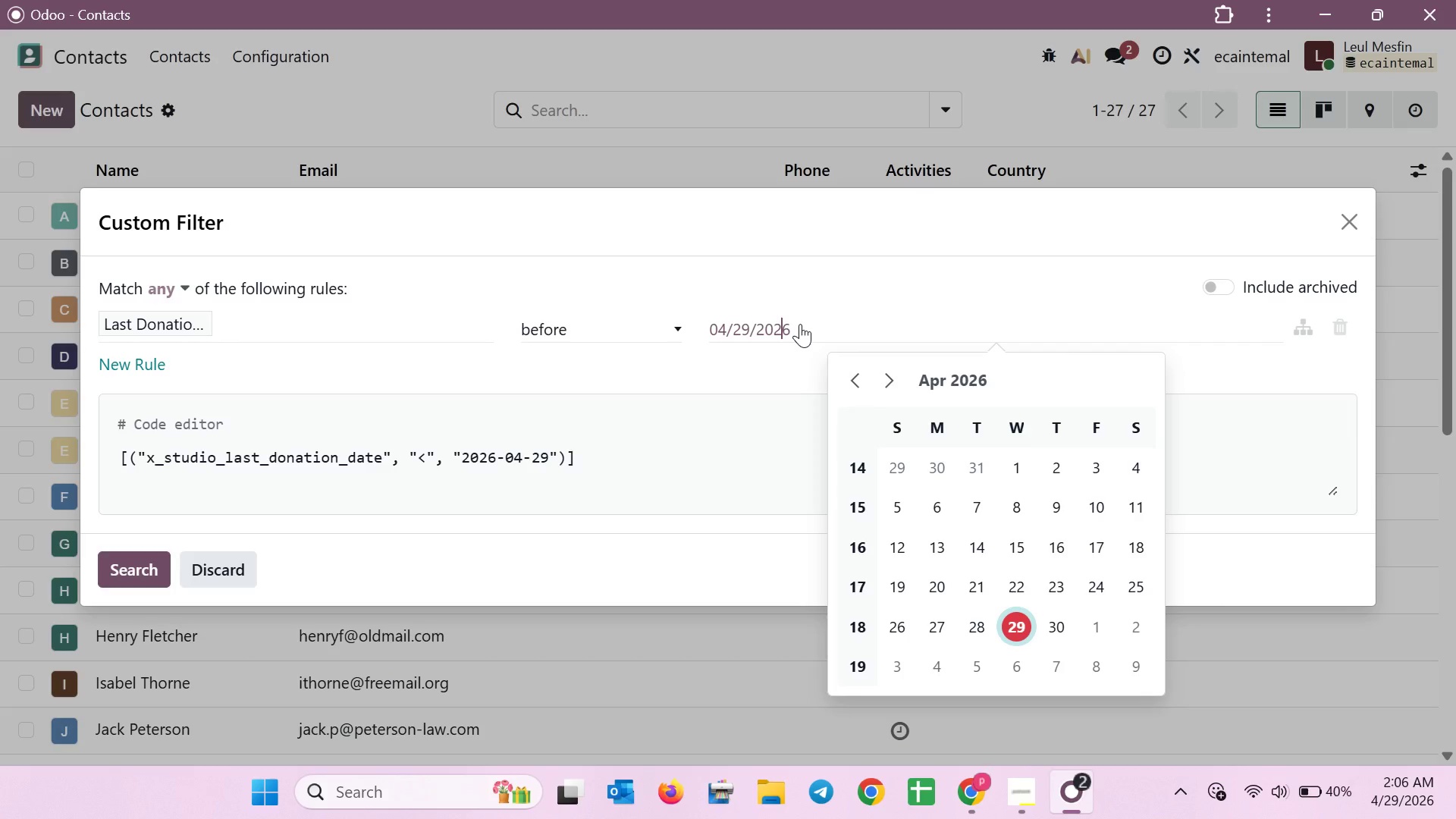 
key(Backspace)
 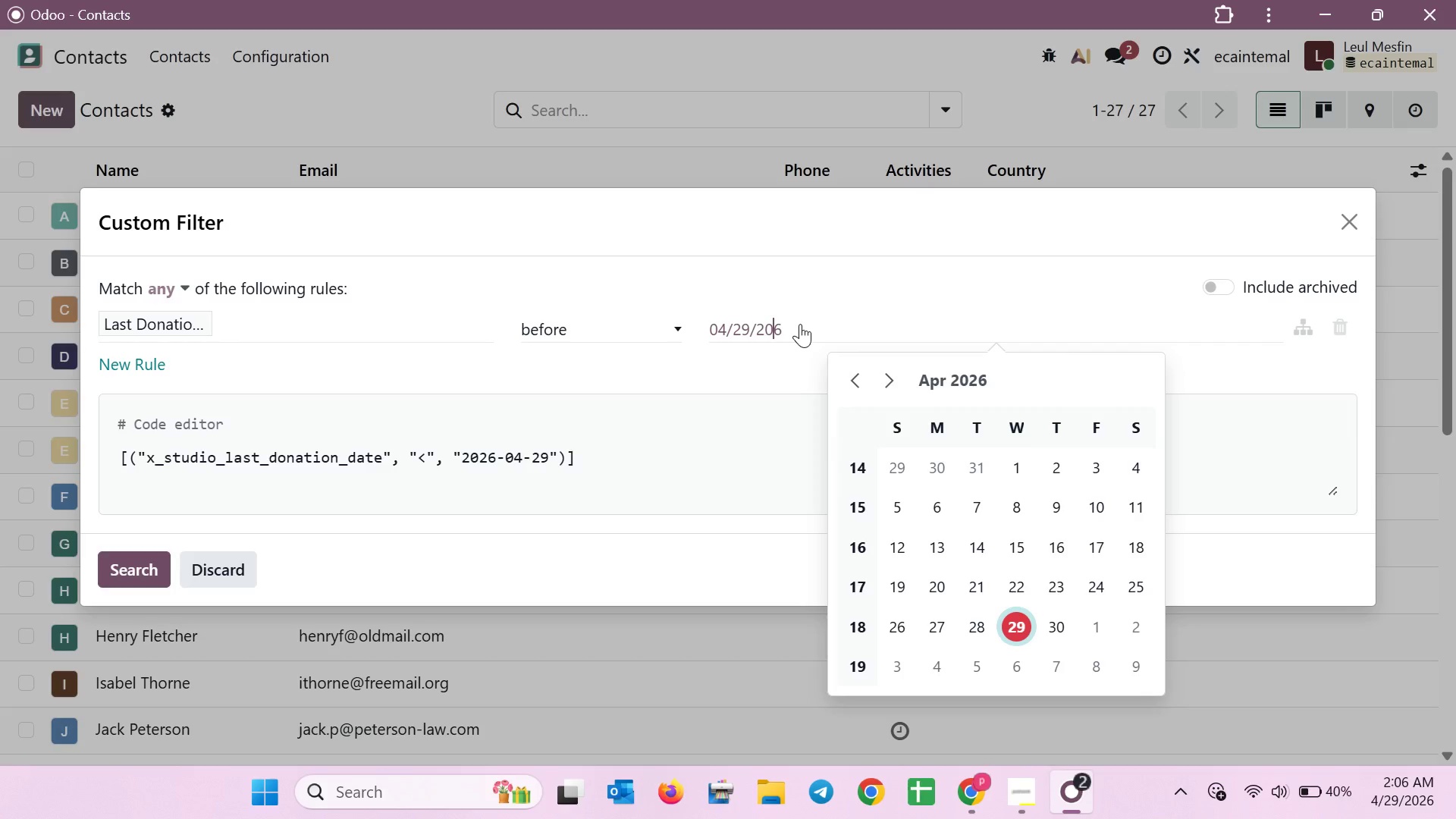 
key(Backspace)
 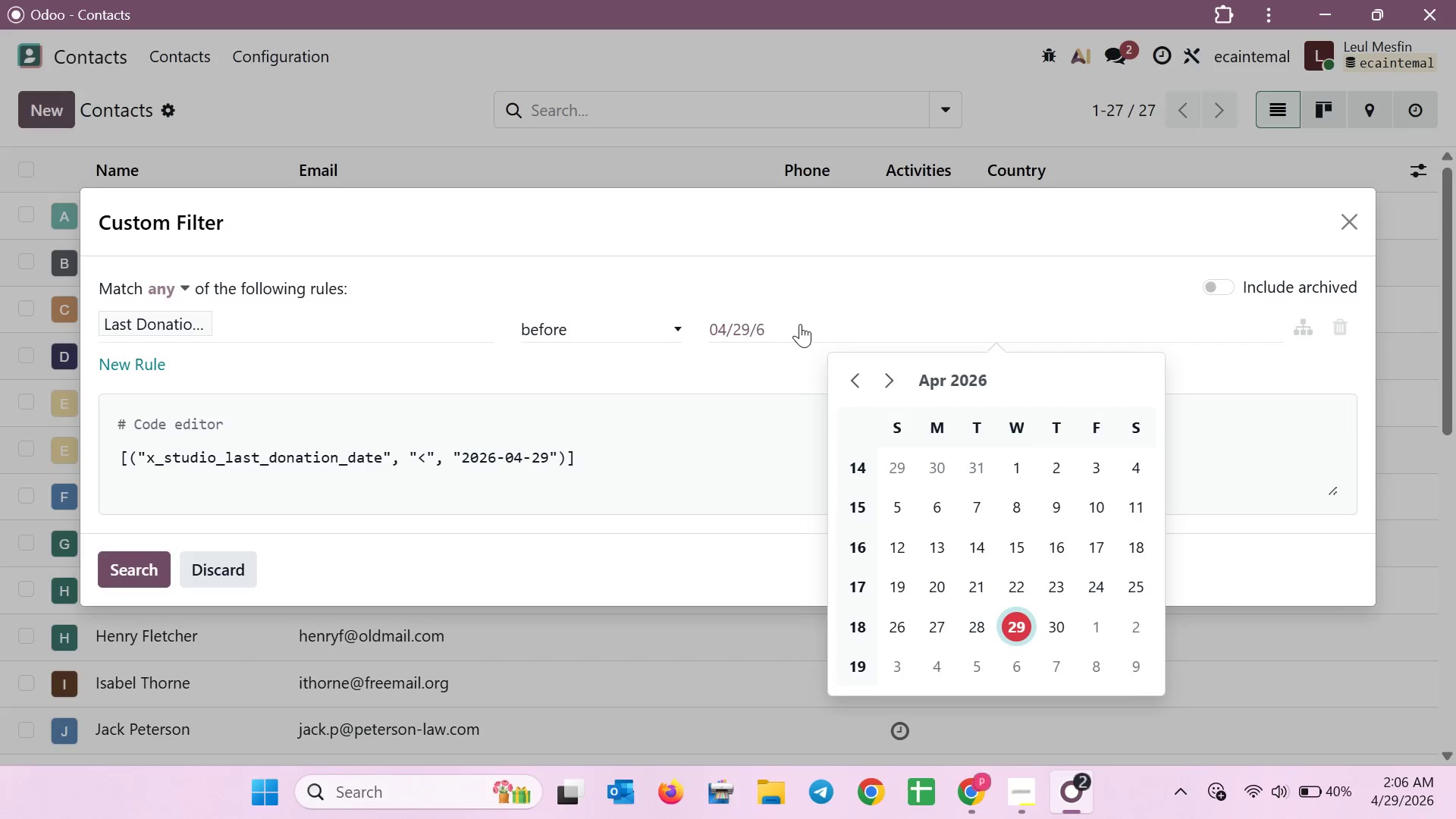 
key(Backspace)
 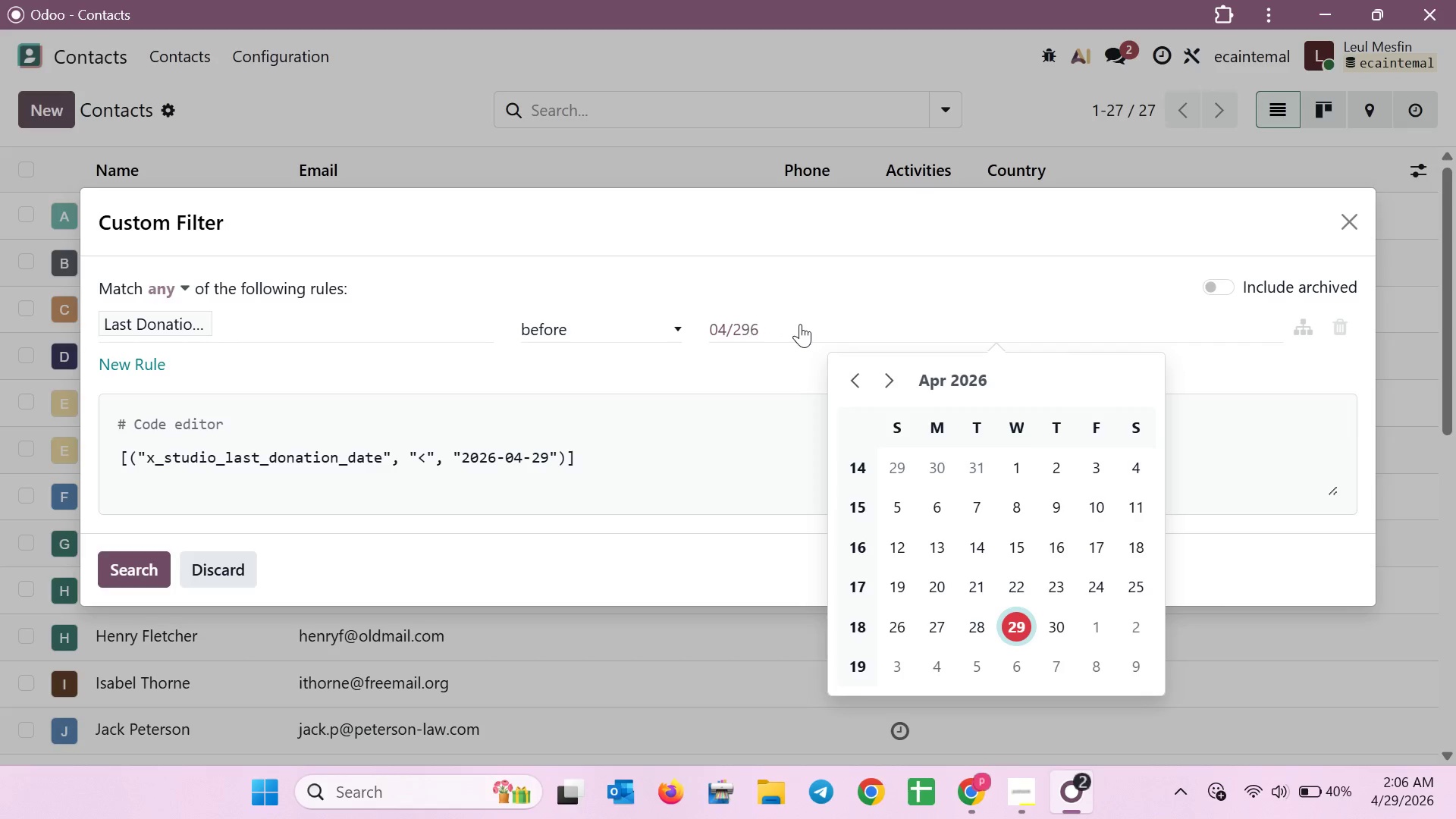 
key(Backspace)
 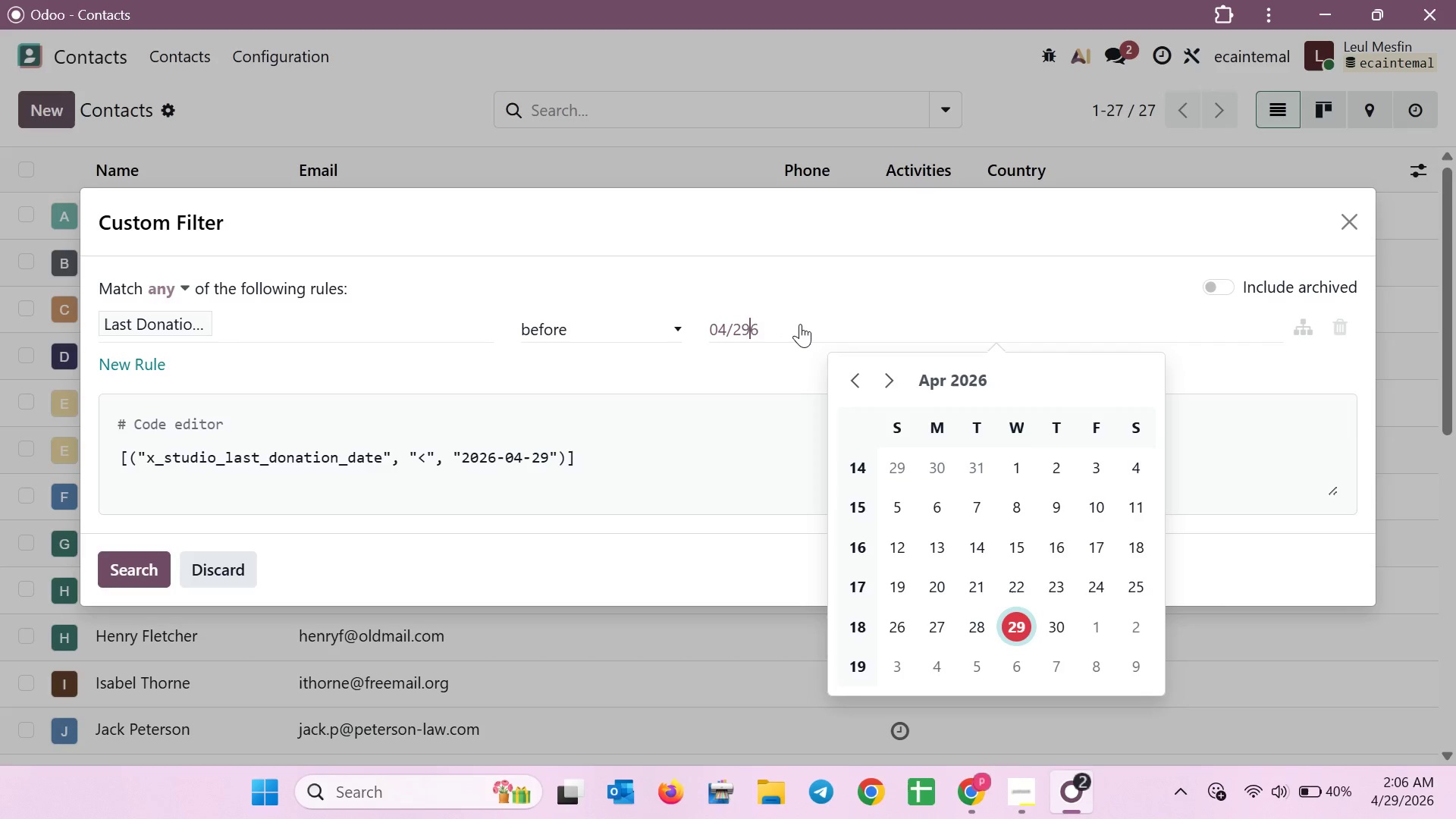 
key(Backspace)
 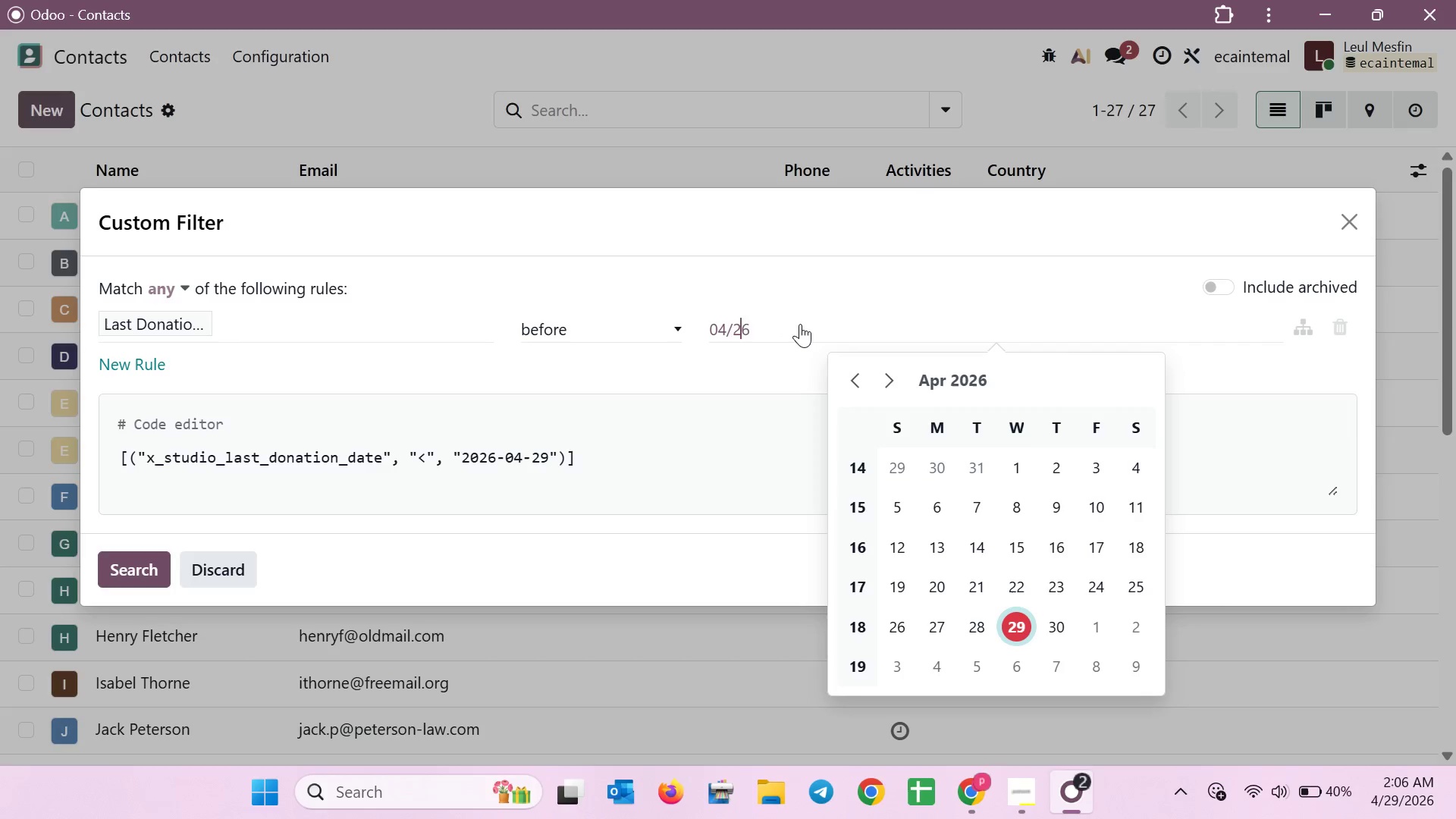 
key(Backspace)
 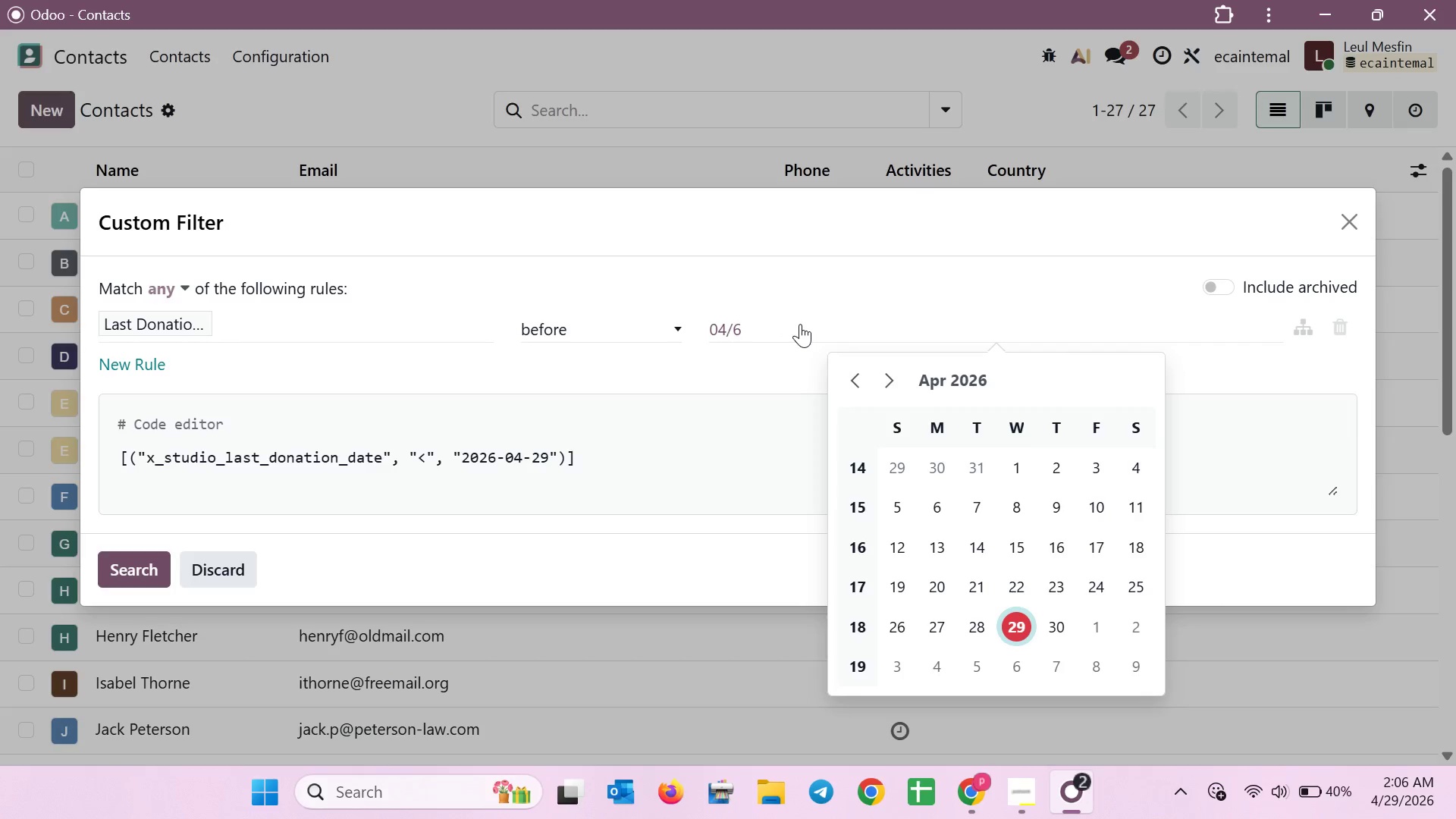 
key(Delete)
 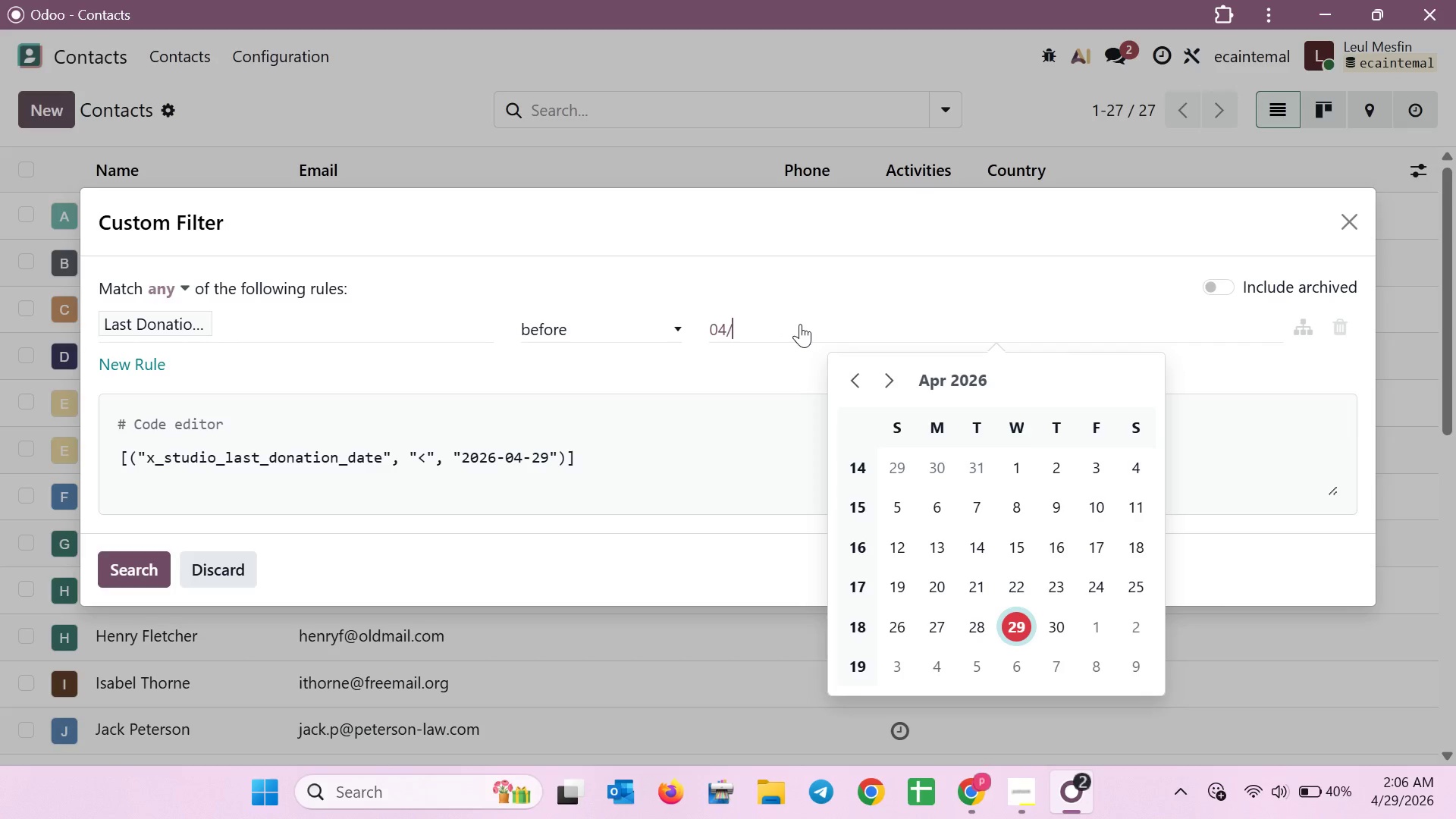 
key(Backspace)
 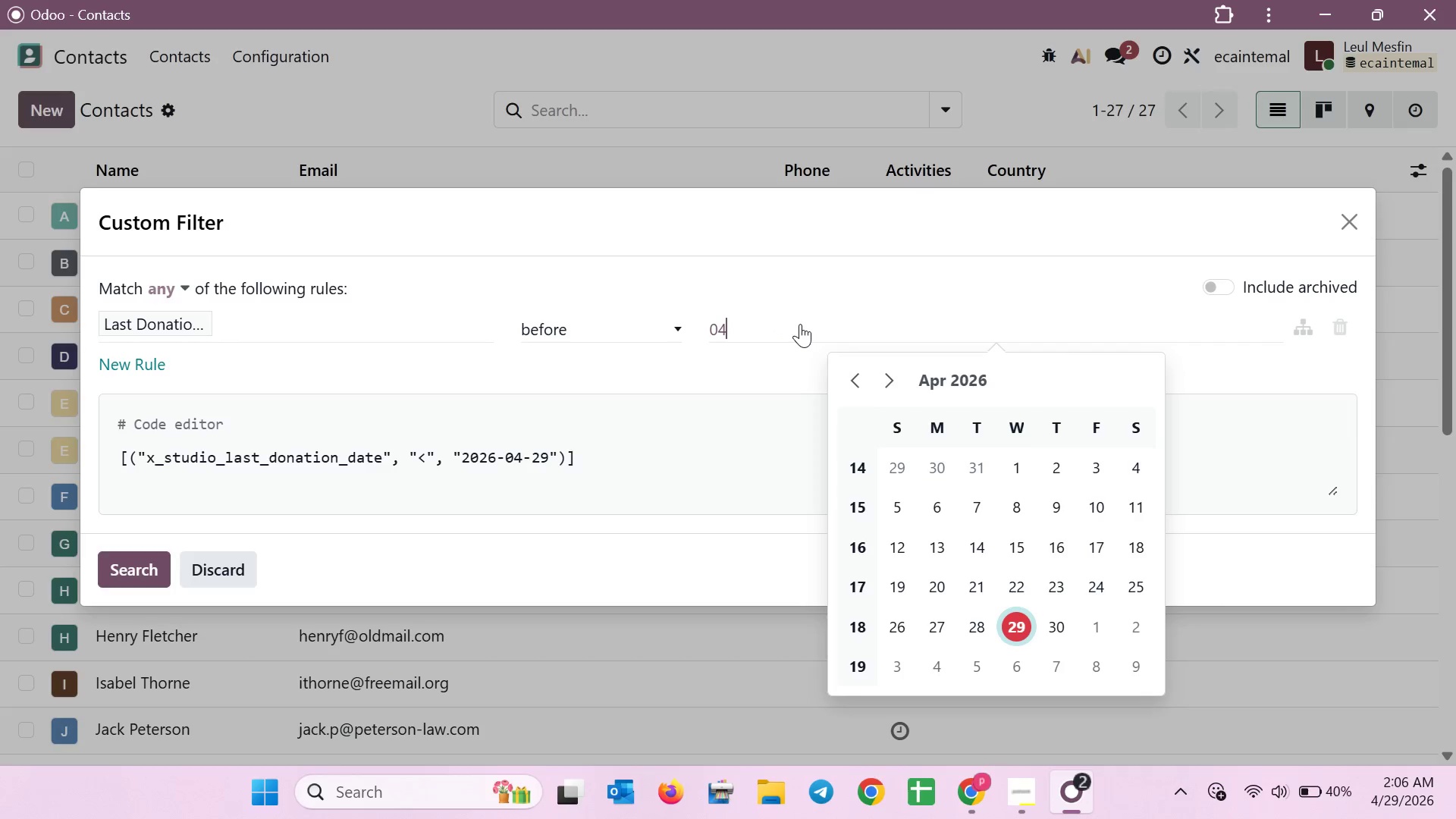 
key(Backspace)
 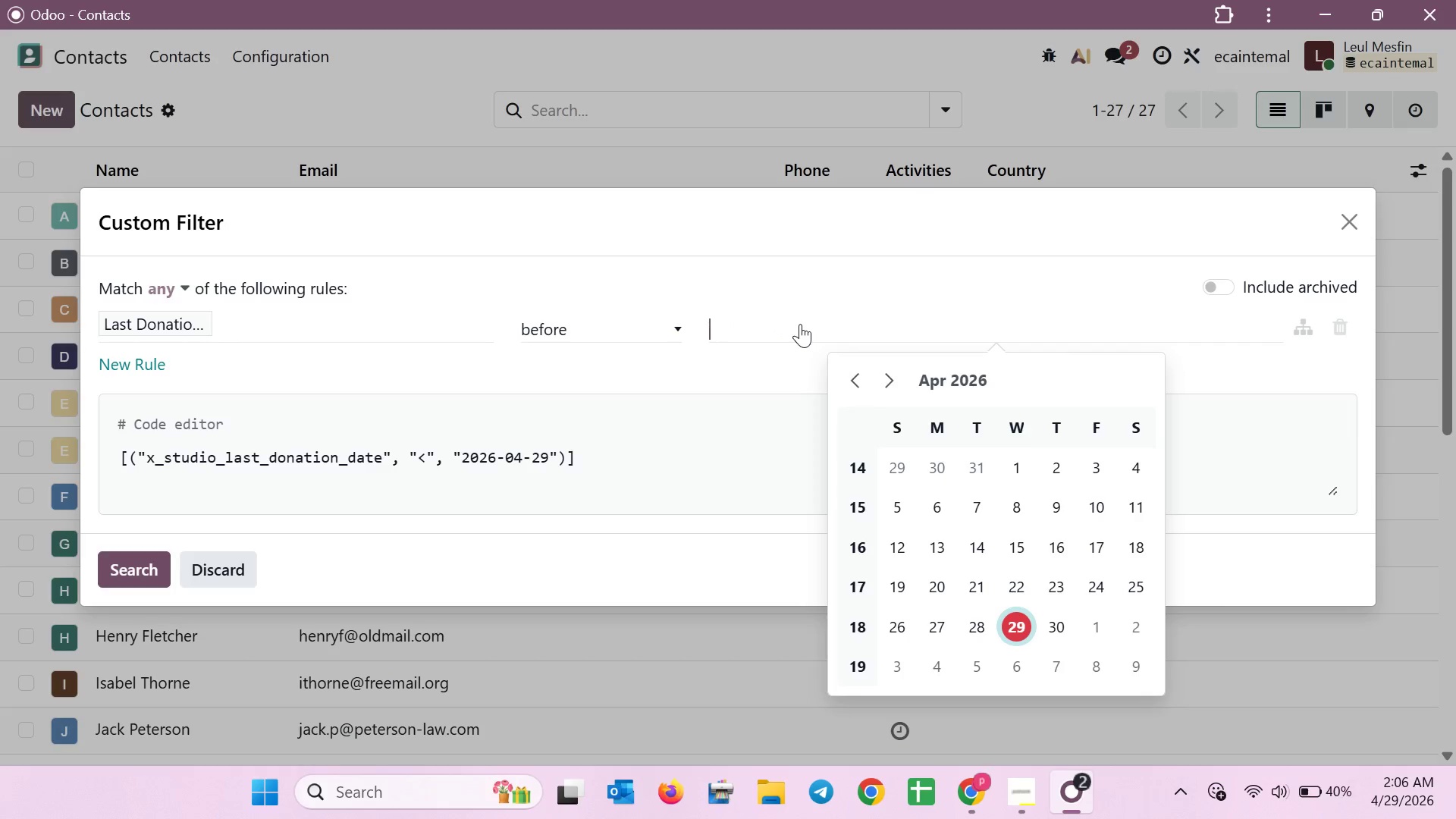 
key(Backspace)
 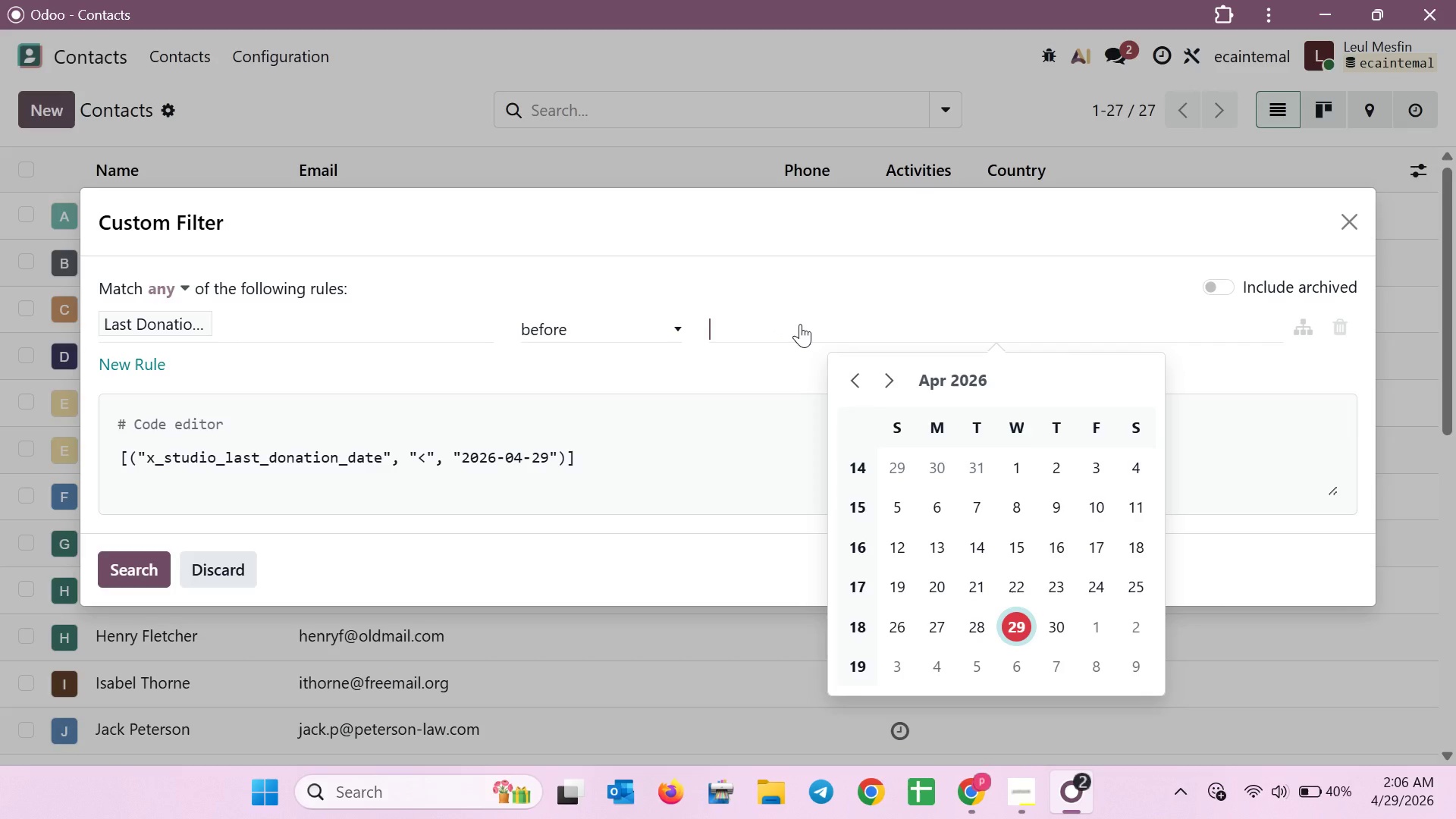 
wait(6.64)
 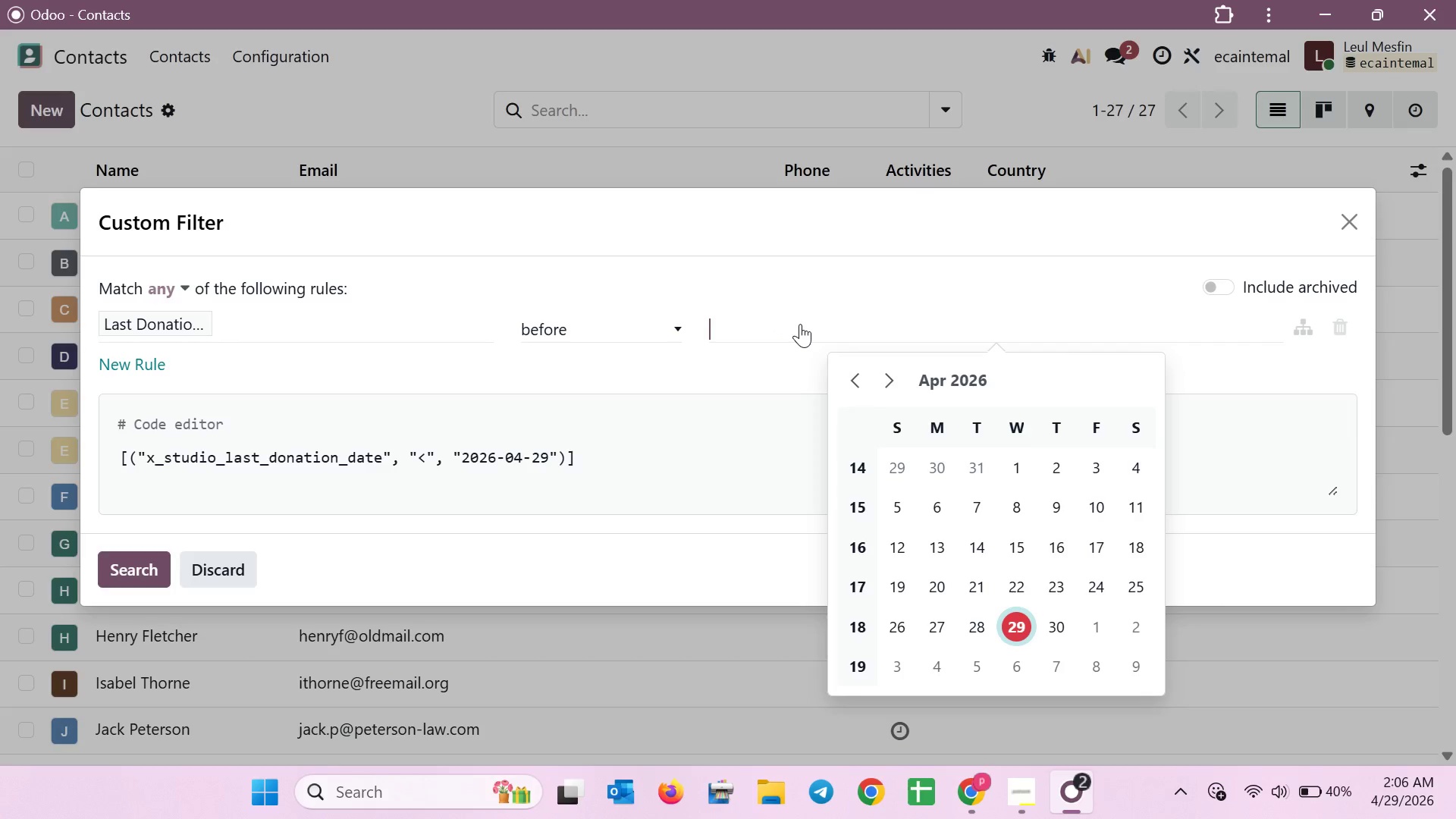 
type(10/29/2025)
 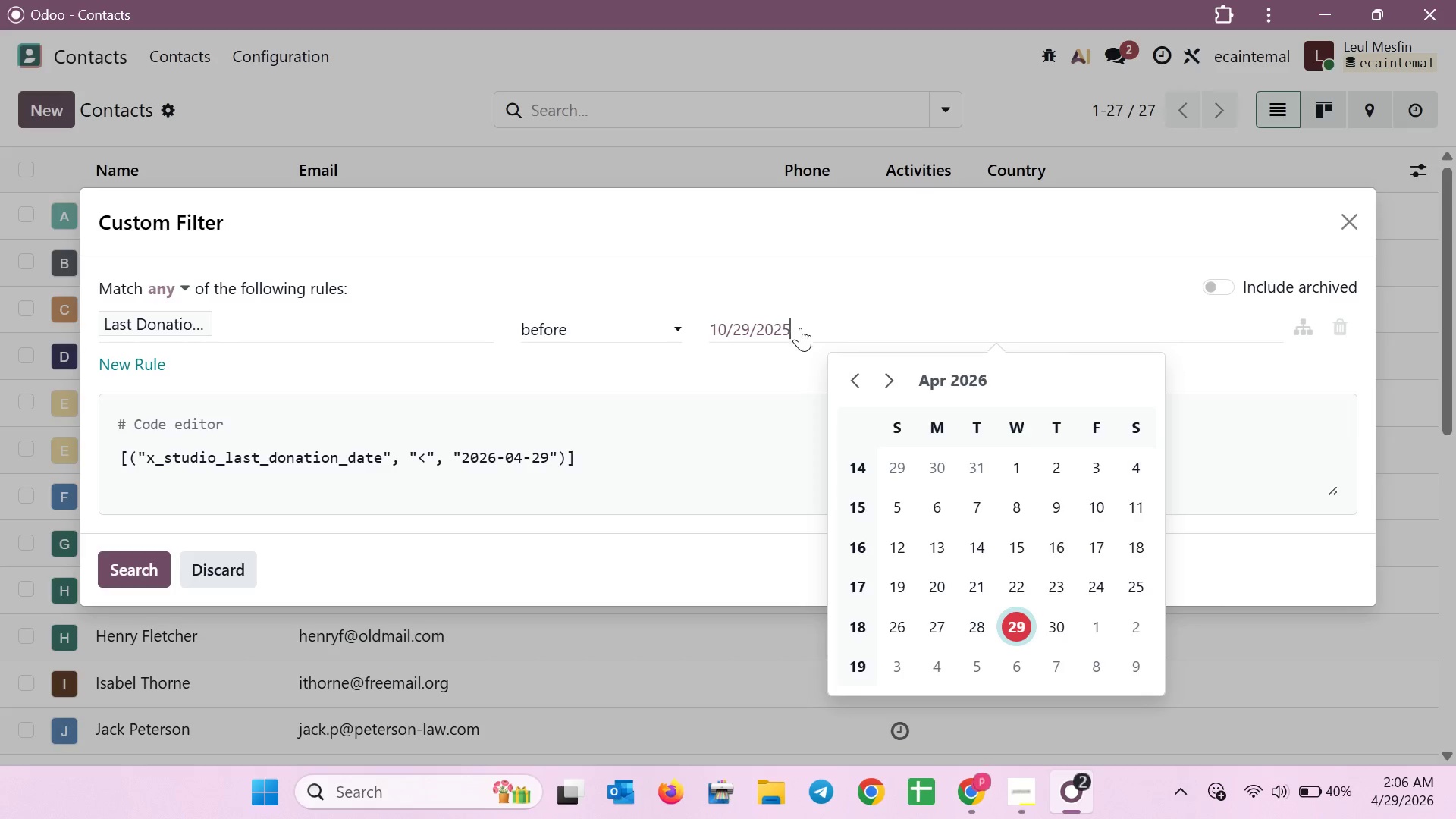 
left_click([766, 372])
 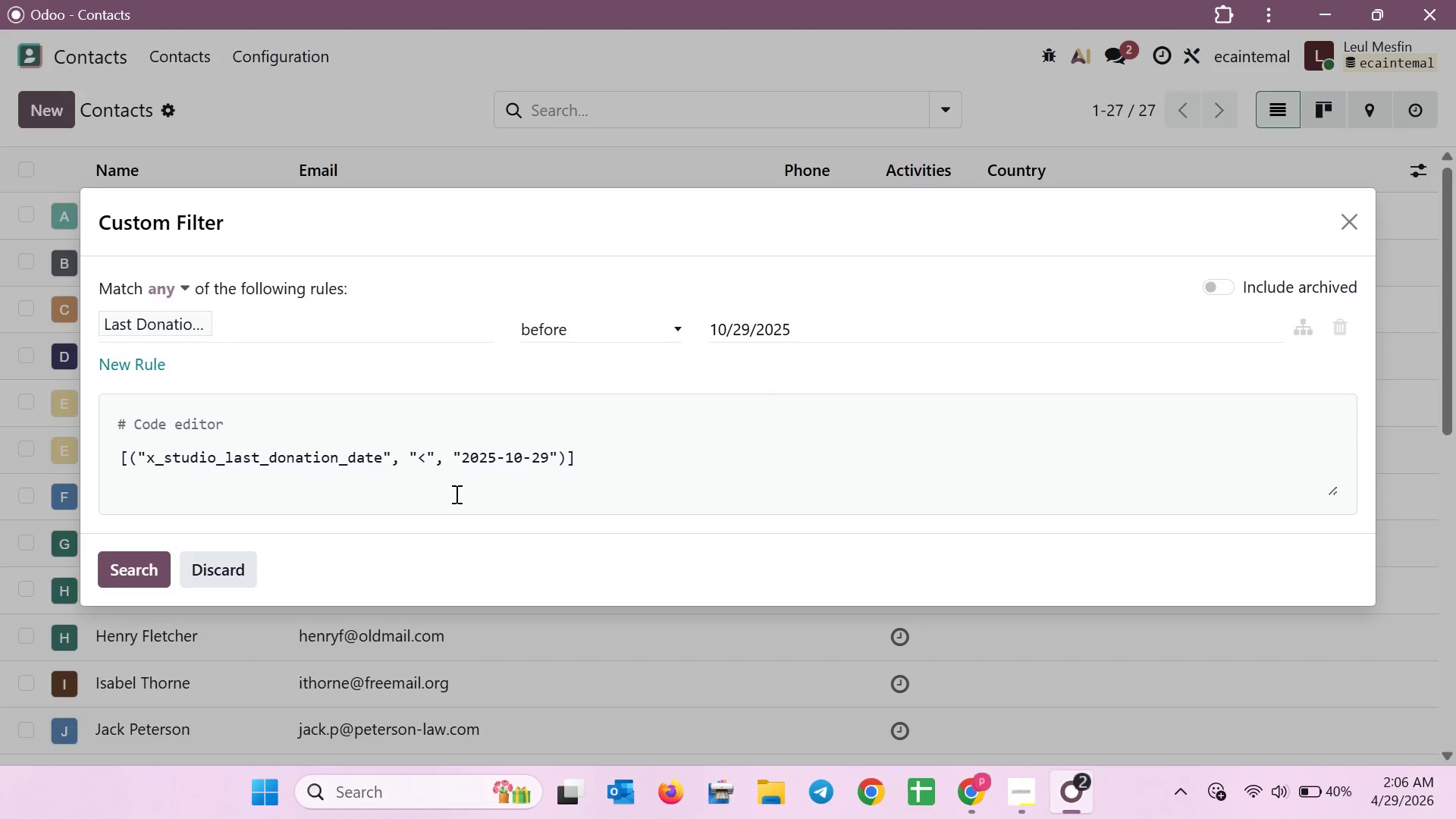 
left_click([155, 575])
 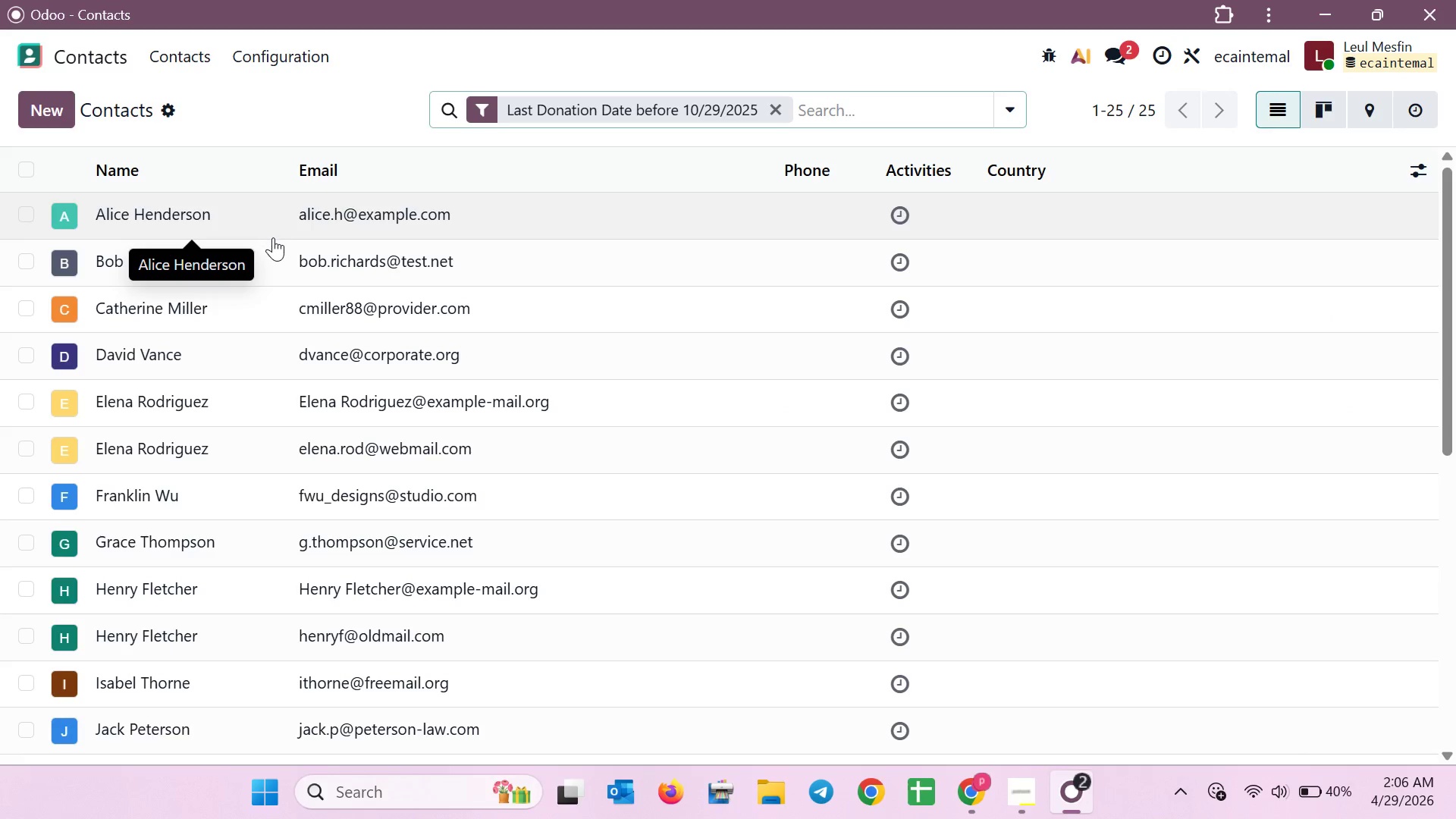 
wait(7.42)
 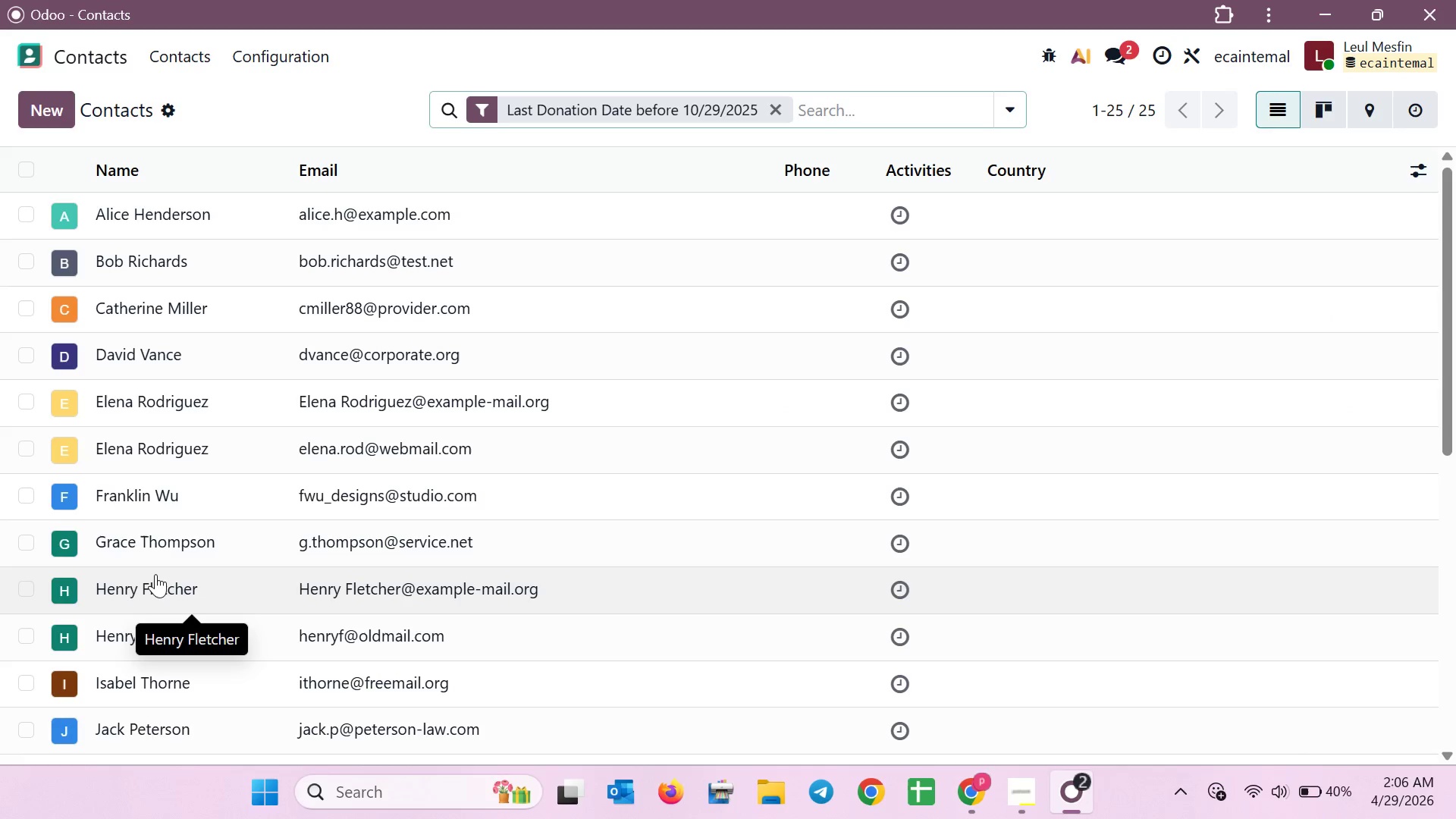 
scroll: coordinate [795, 321], scroll_direction: down, amount: 10.0
 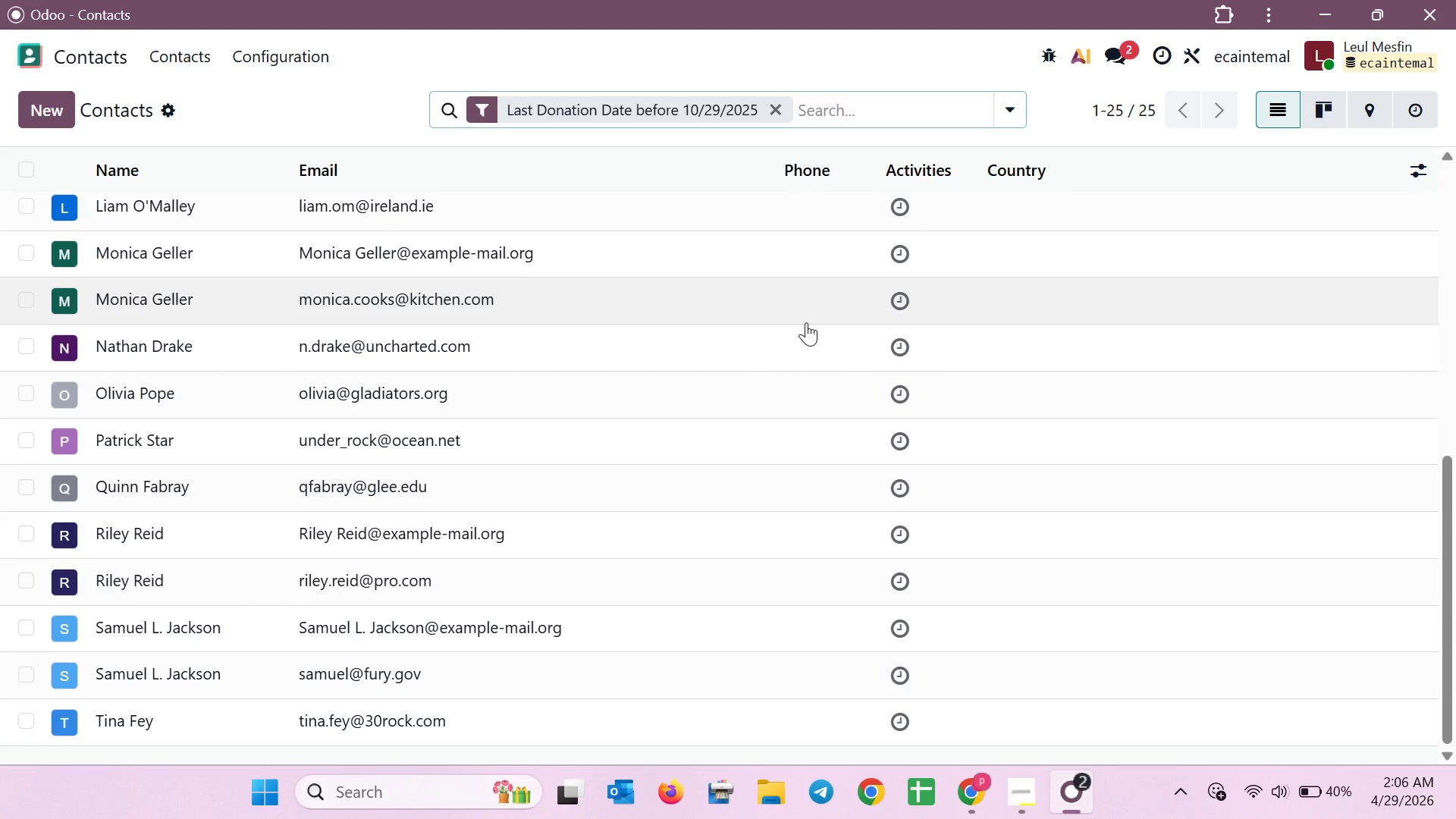 
scroll: coordinate [819, 321], scroll_direction: up, amount: 10.0
 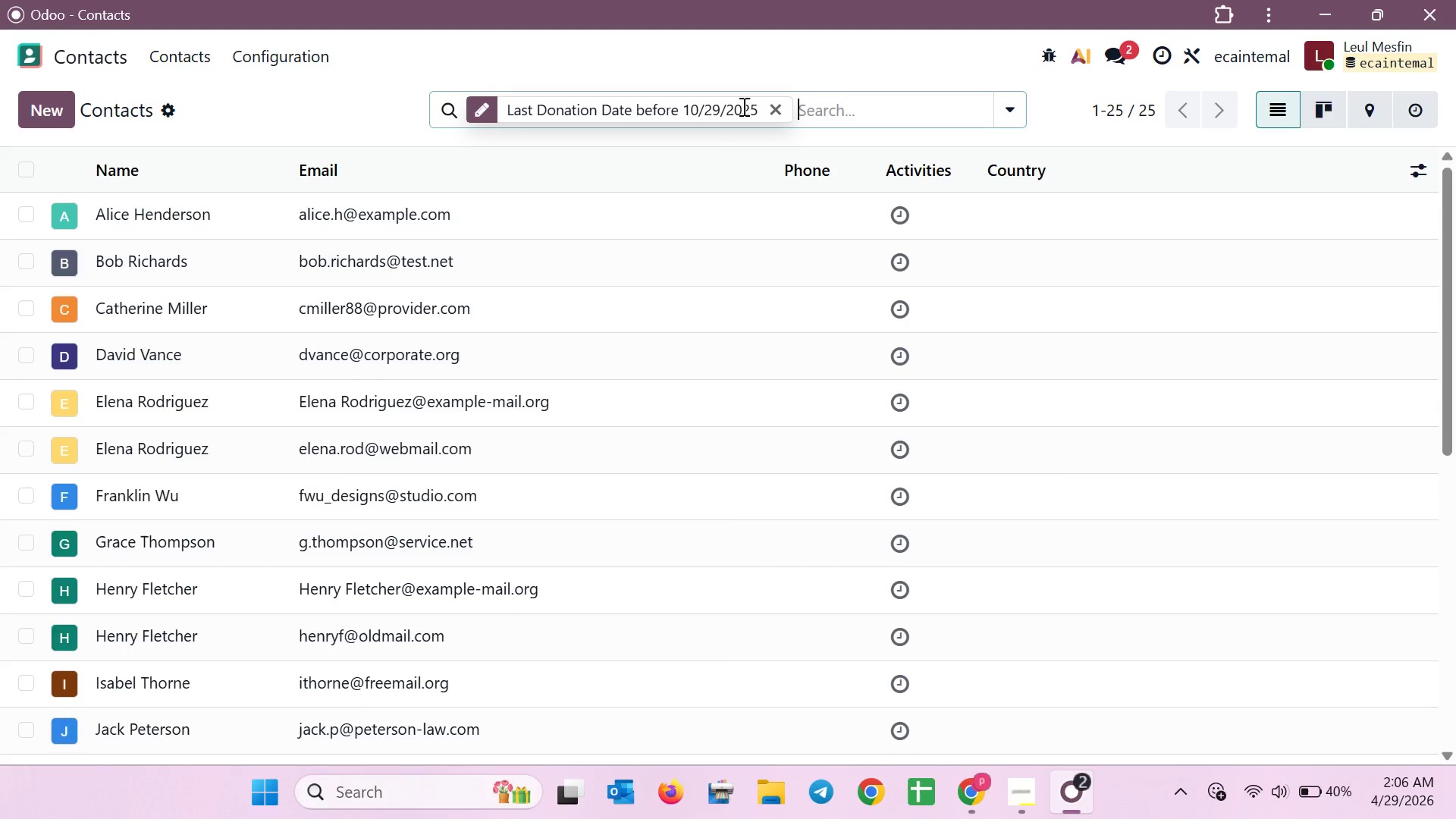 
left_click([496, 110])
 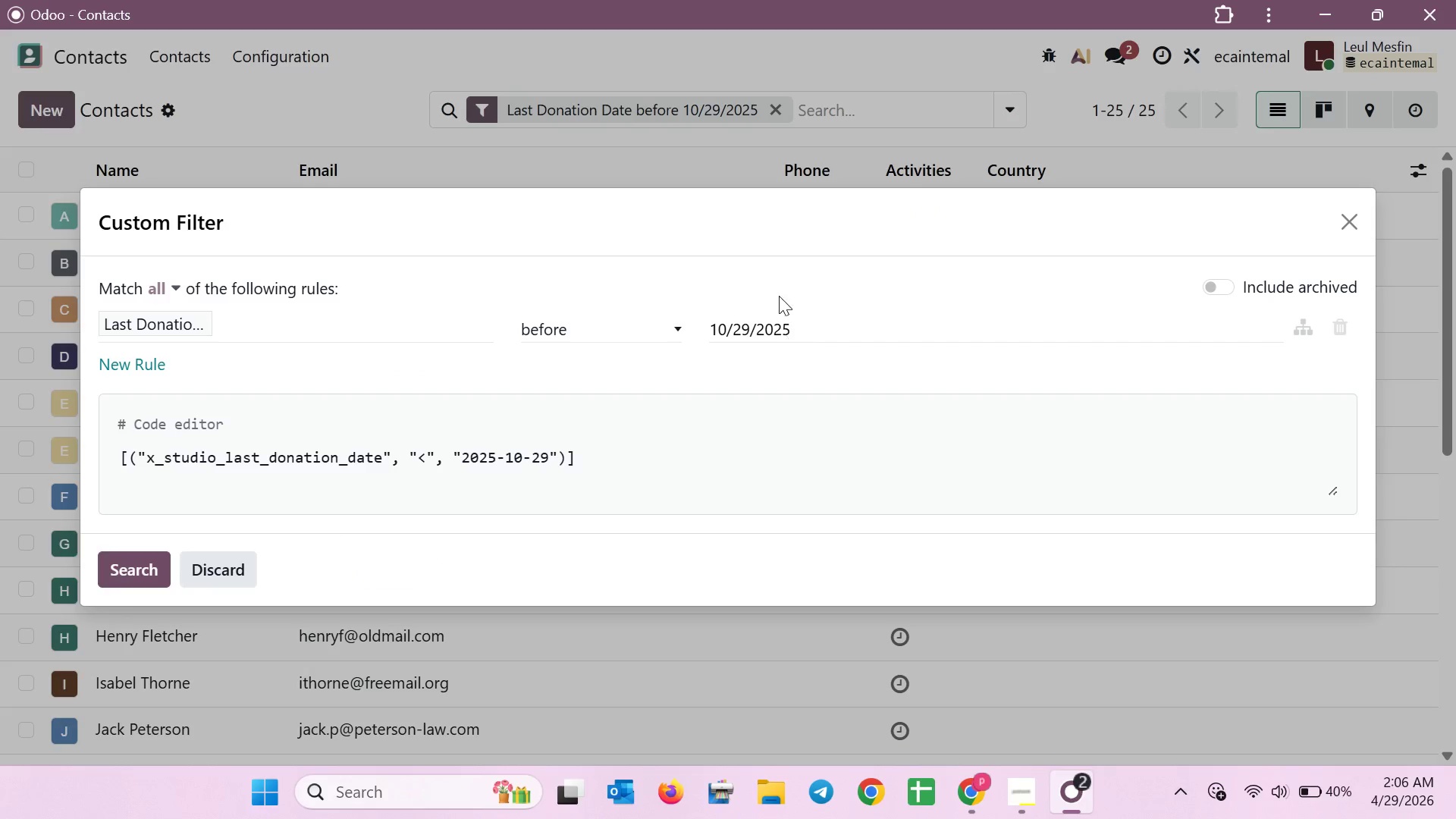 
left_click([789, 317])
 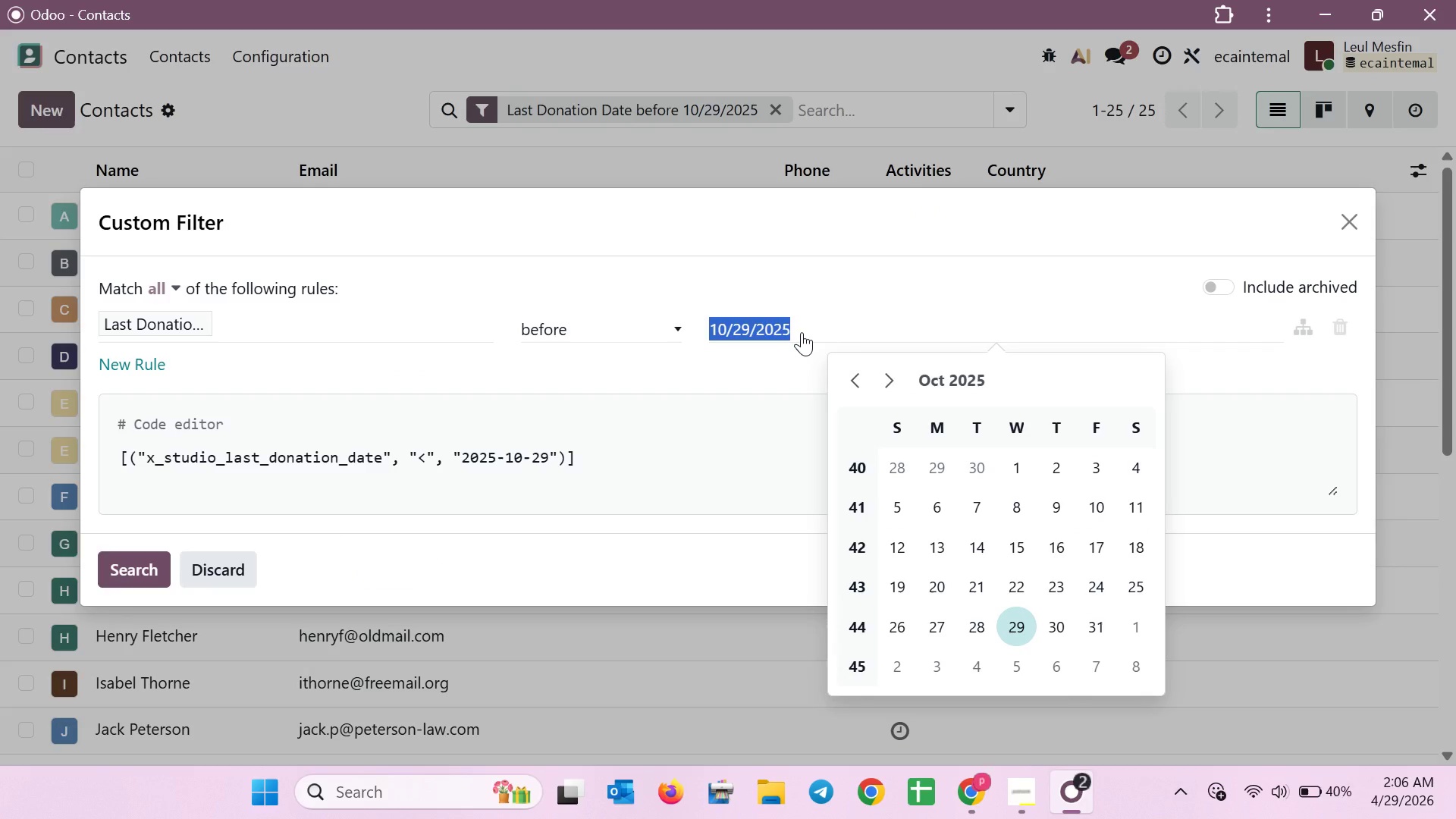 
triple_click([802, 332])
 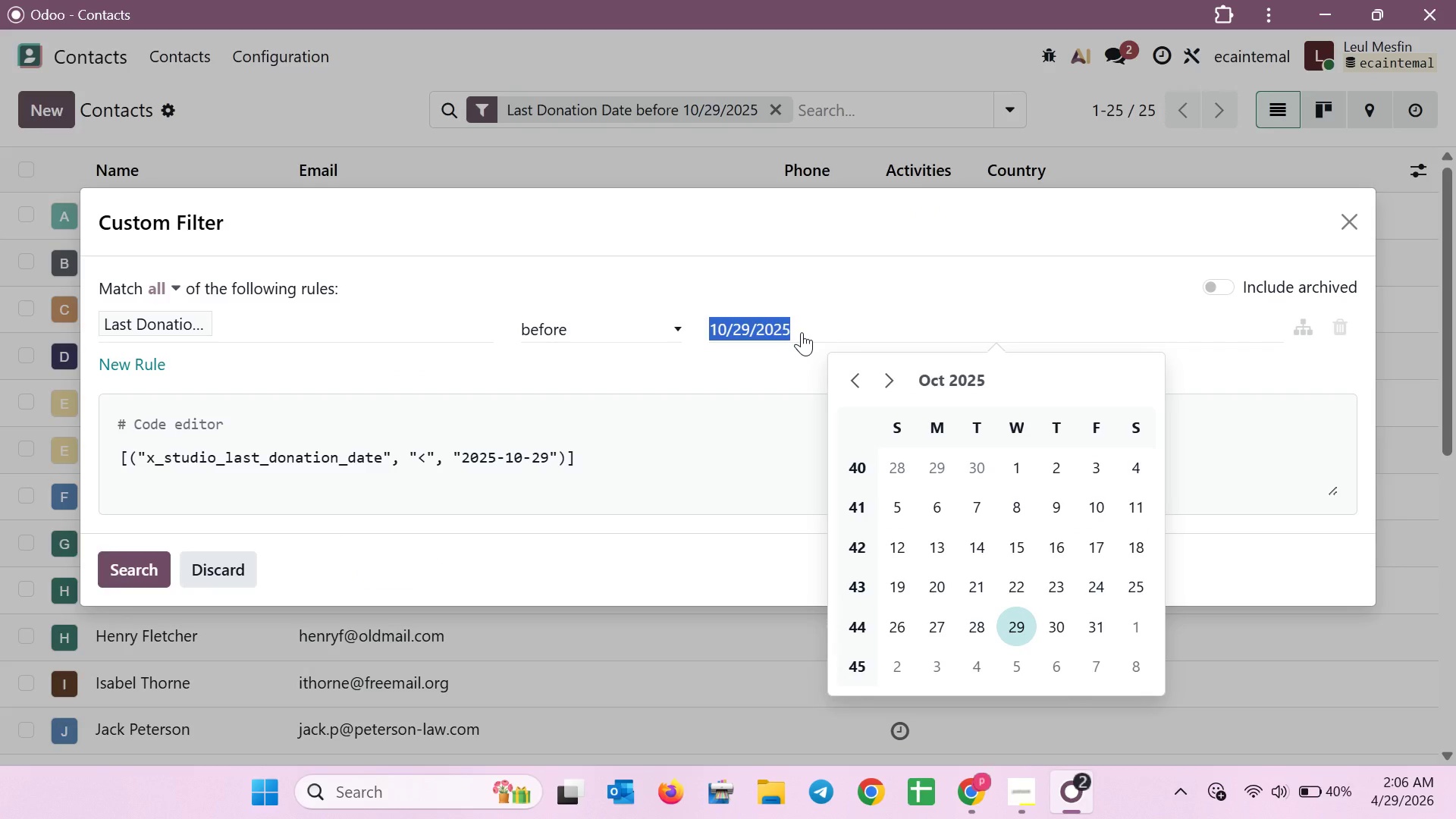 
triple_click([802, 332])
 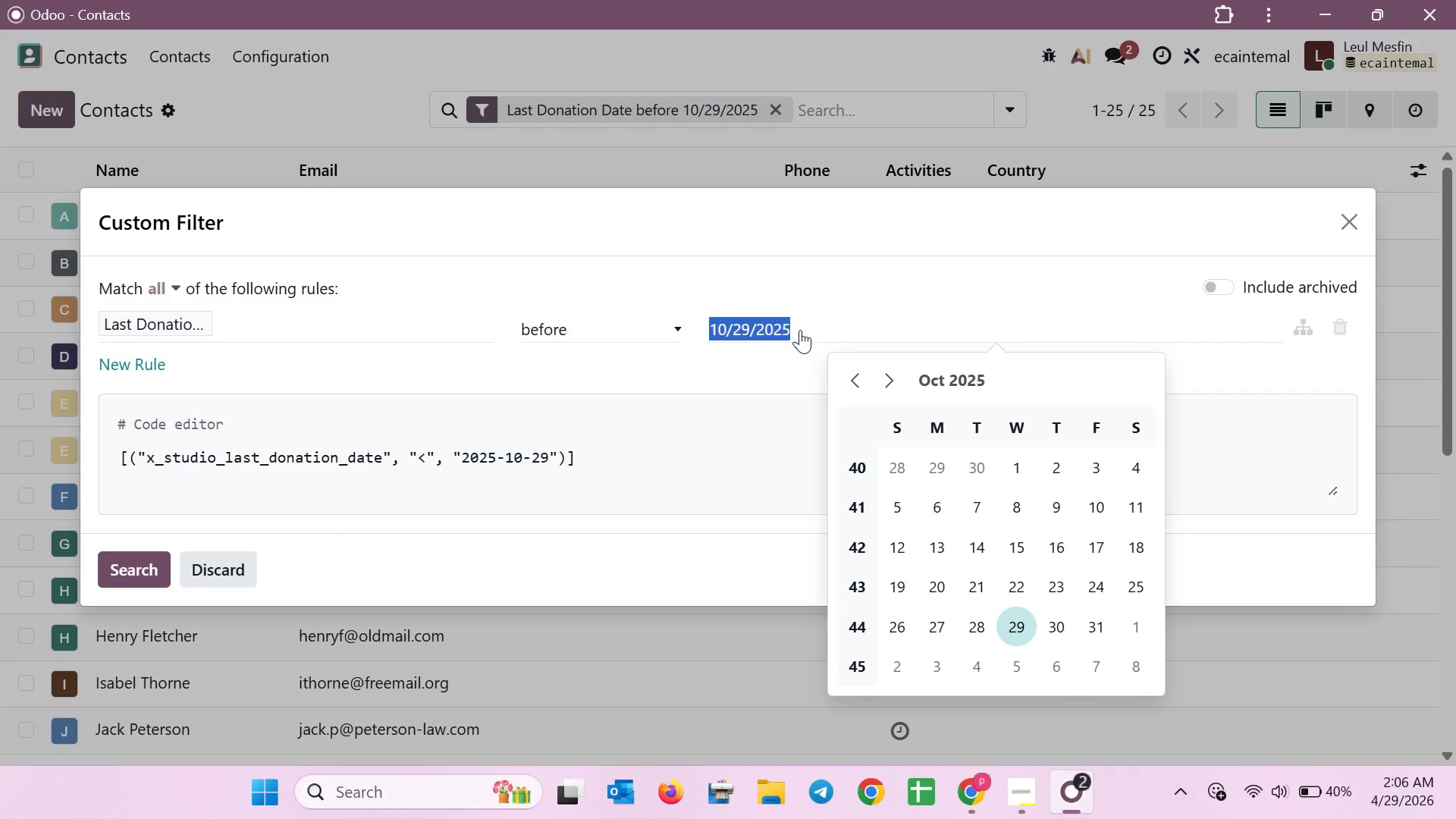 
triple_click([800, 330])
 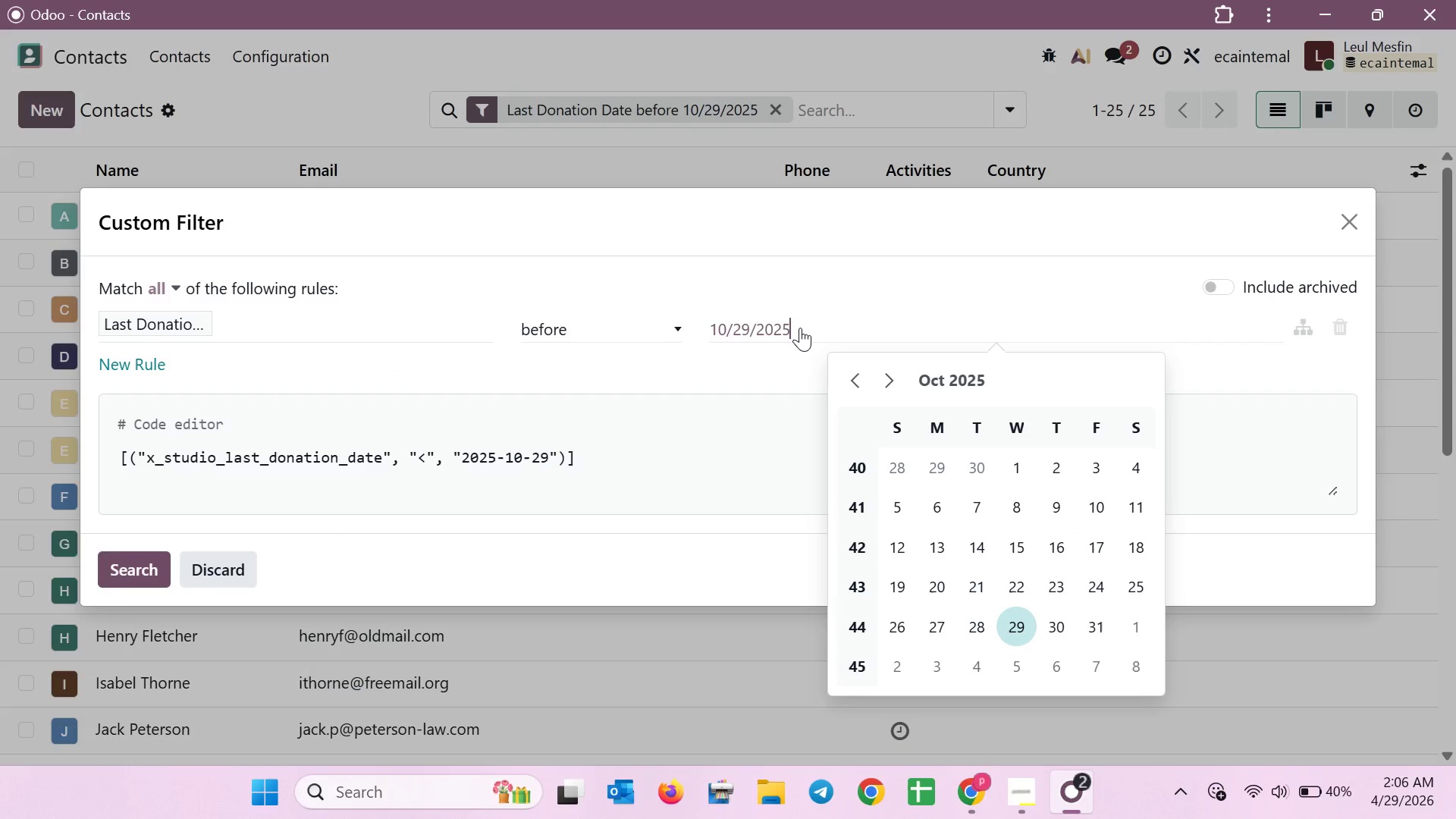 
triple_click([800, 328])
 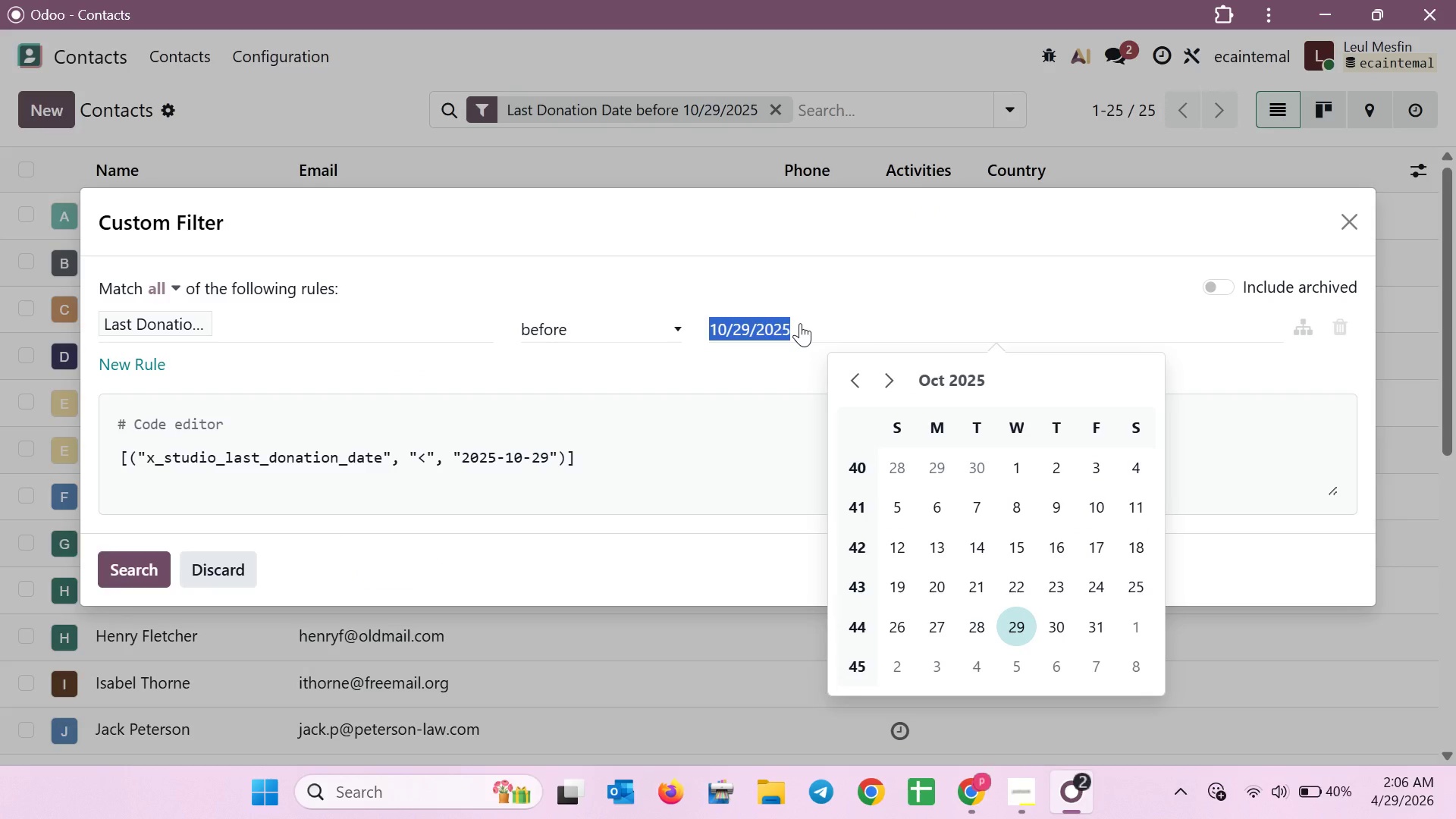 
triple_click([800, 323])
 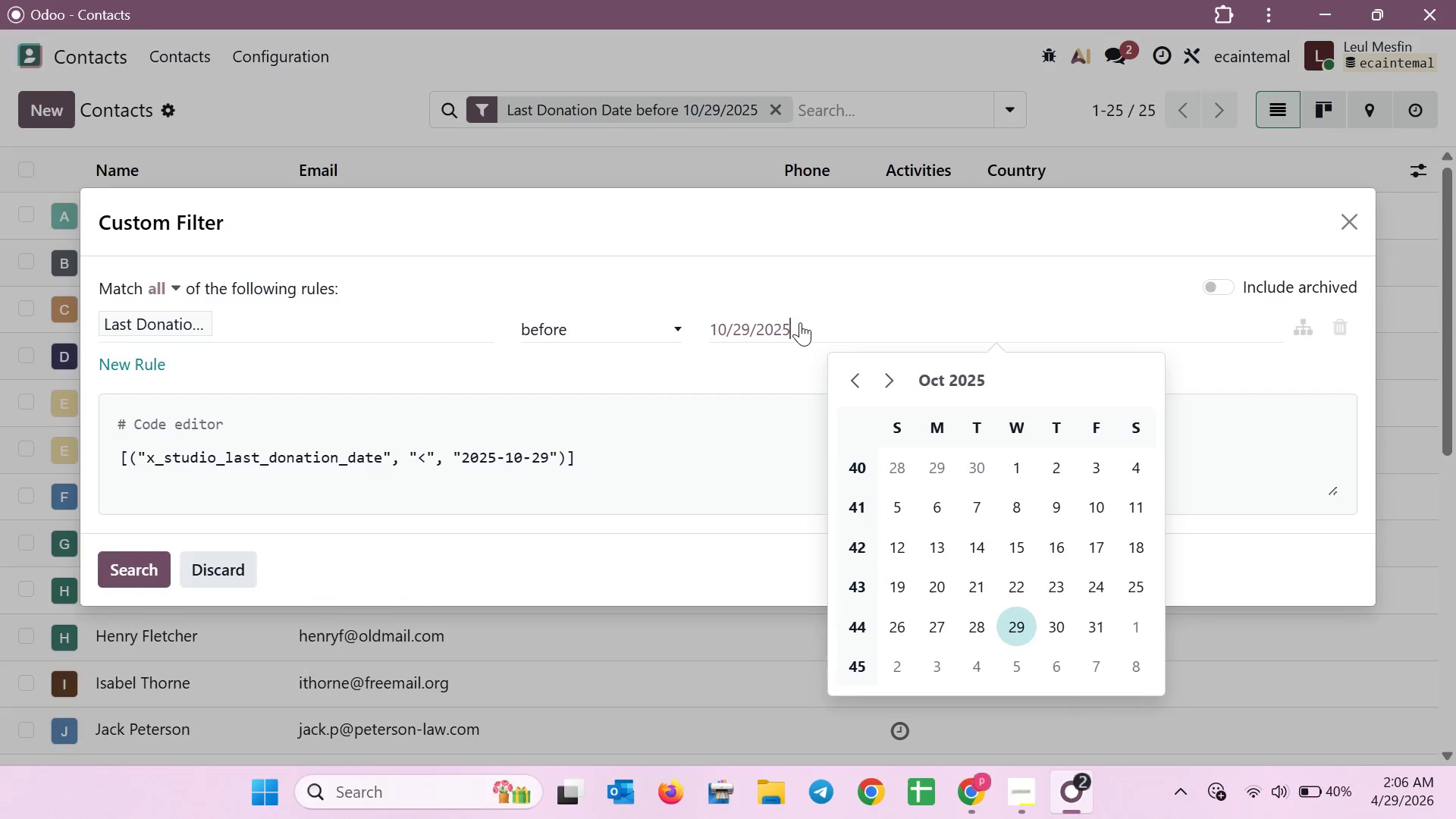 
key(Backspace)
 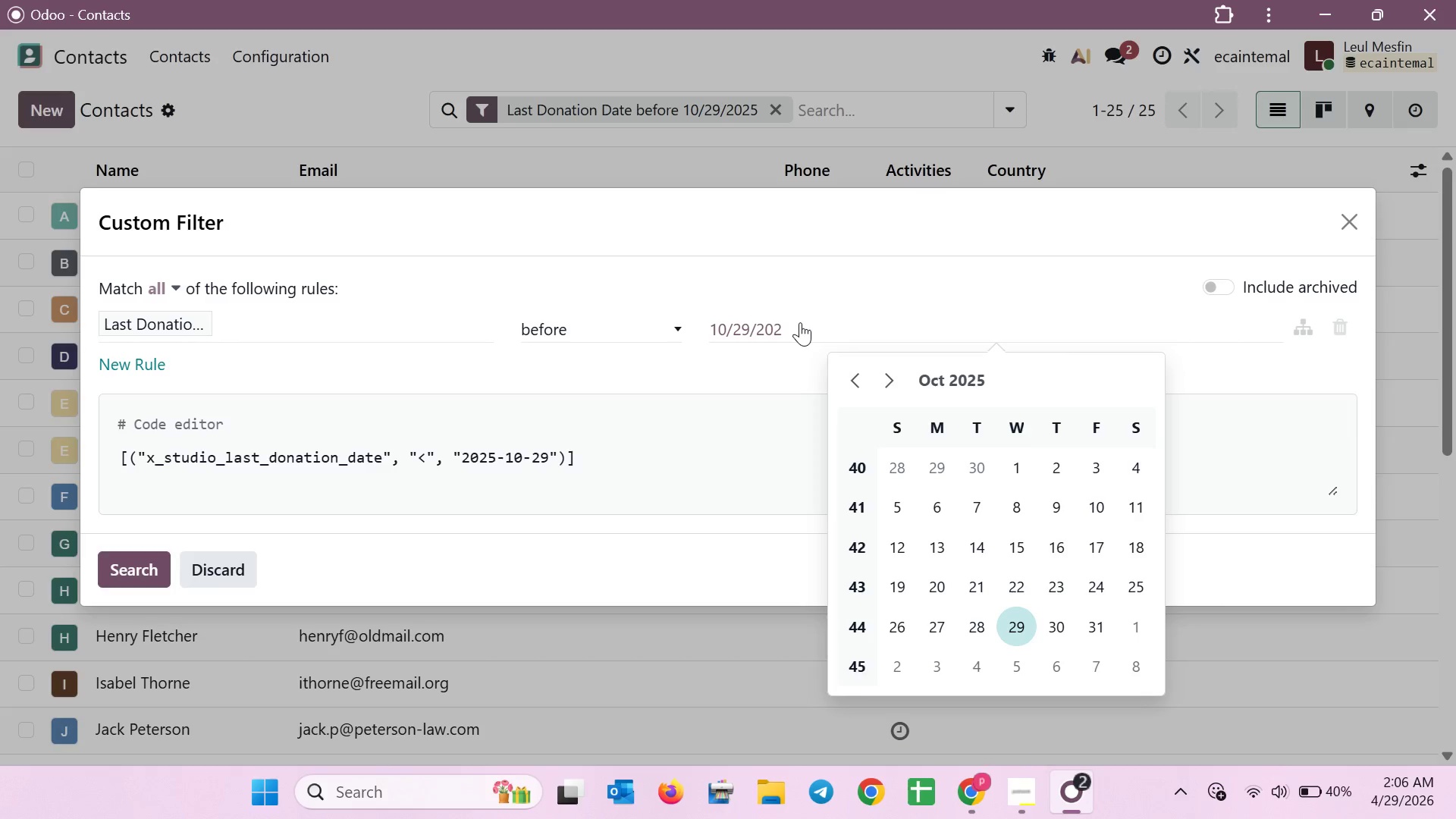 
key(2)
 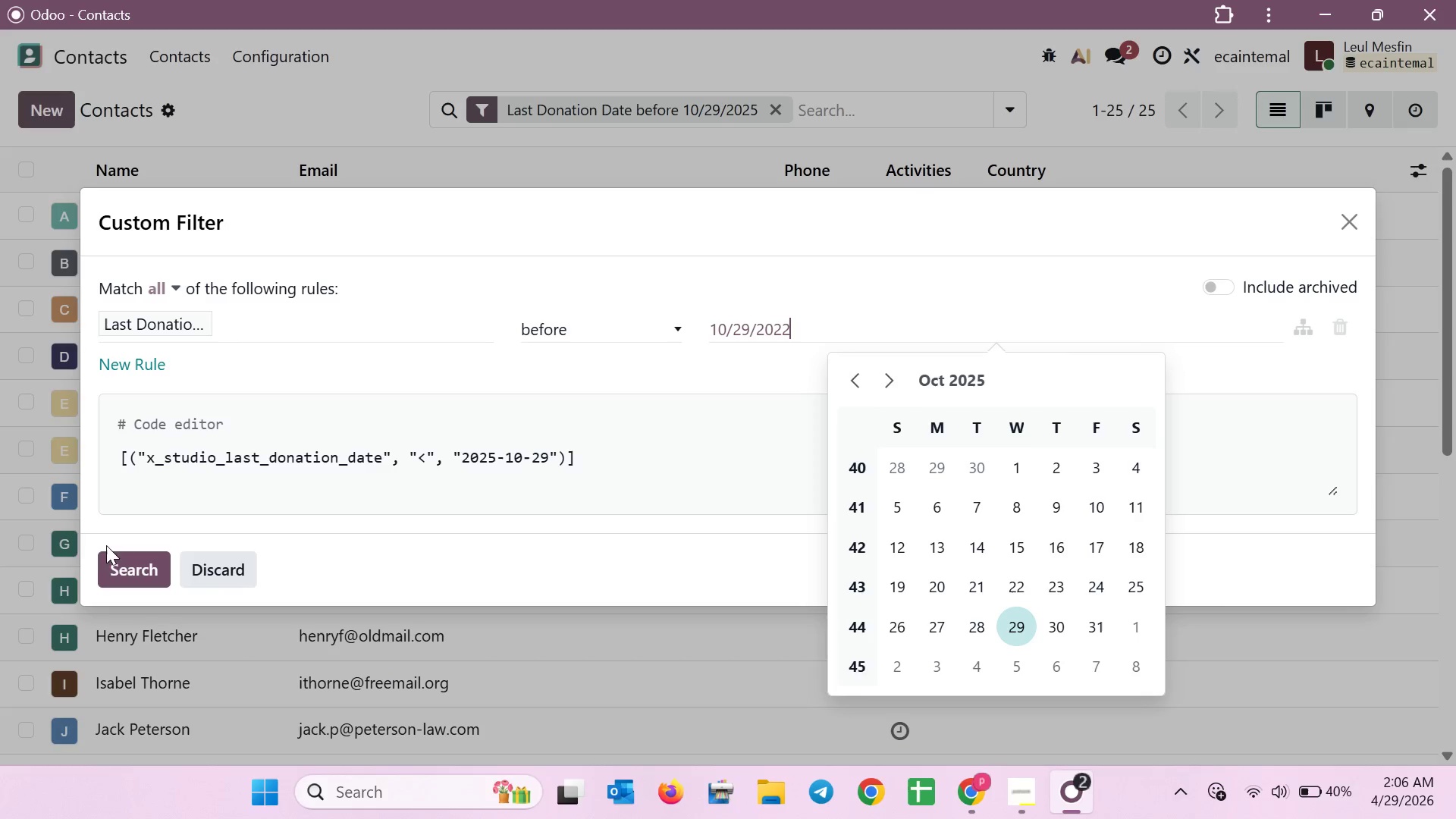 
left_click([121, 574])
 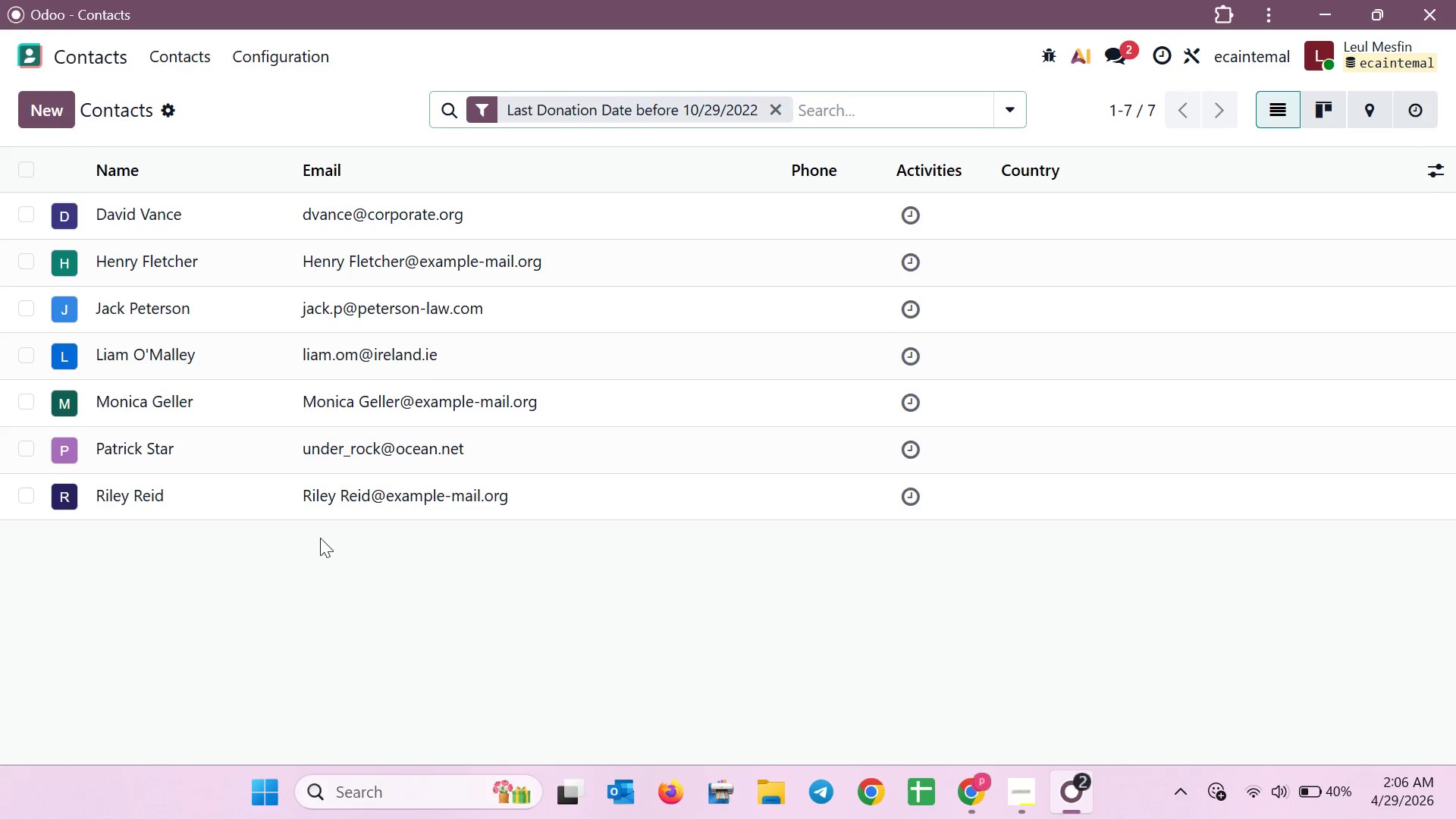 
scroll: coordinate [320, 538], scroll_direction: up, amount: 5.0
 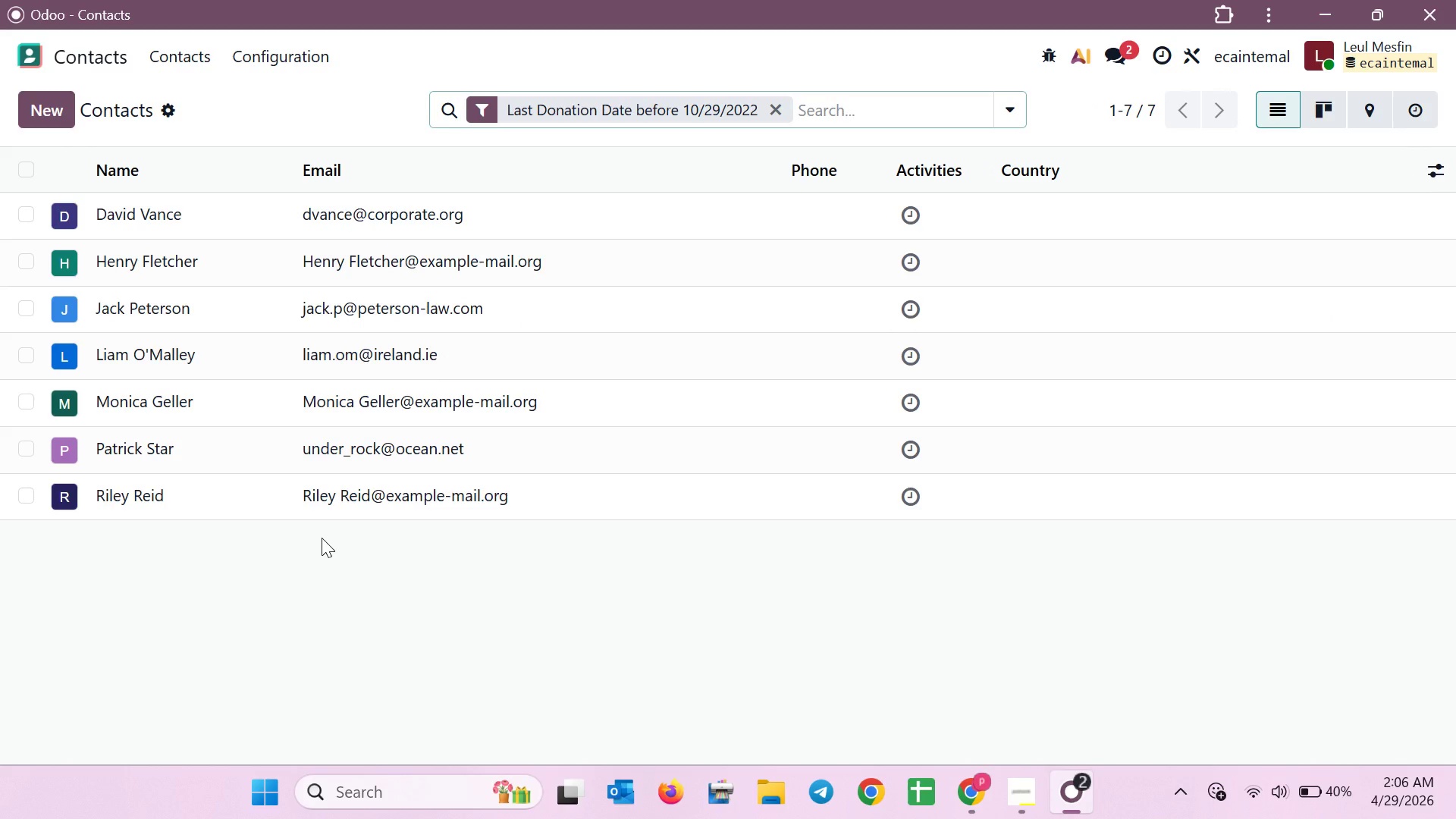 
scroll: coordinate [326, 538], scroll_direction: down, amount: 6.0
 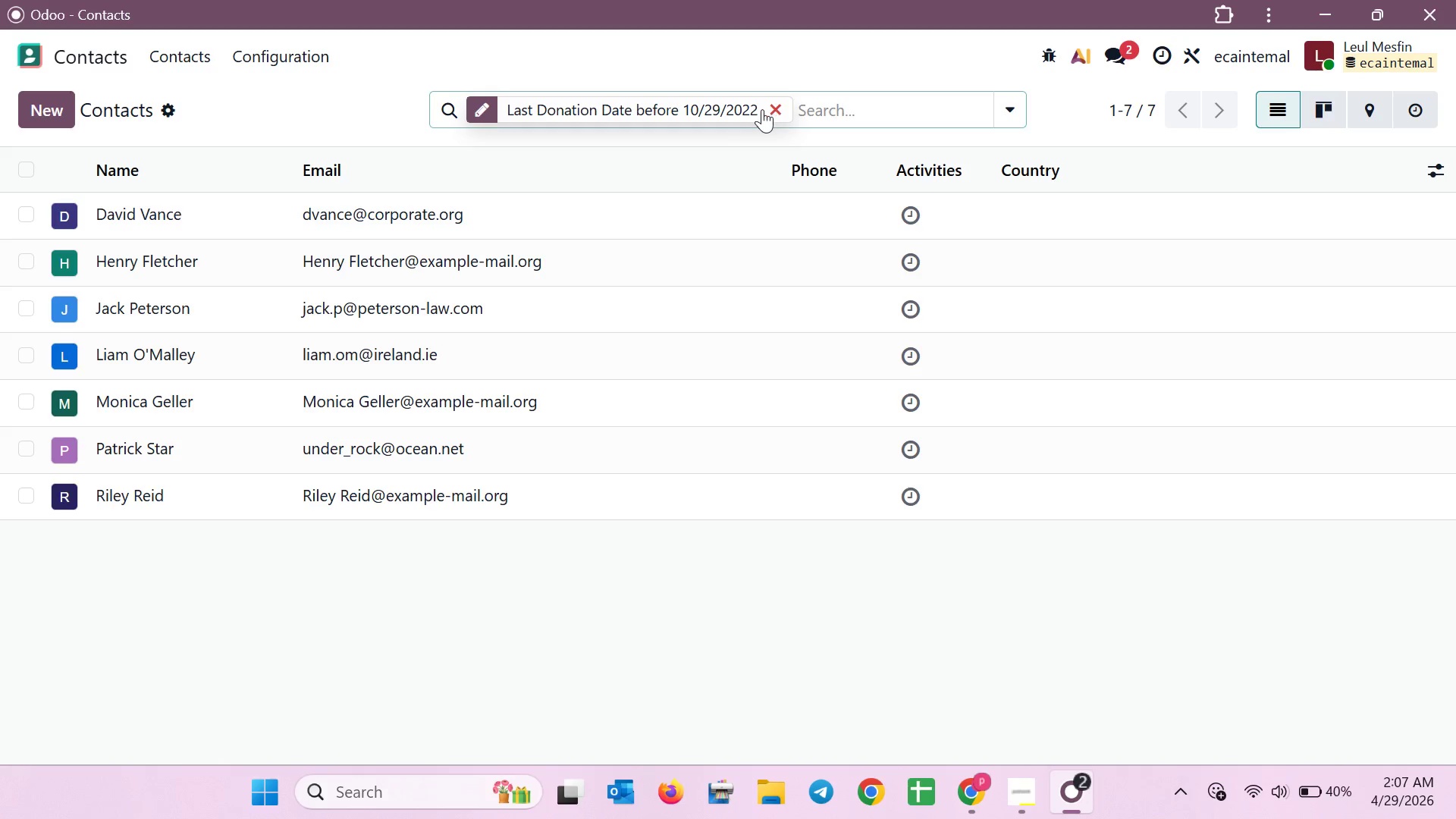 
left_click([476, 114])
 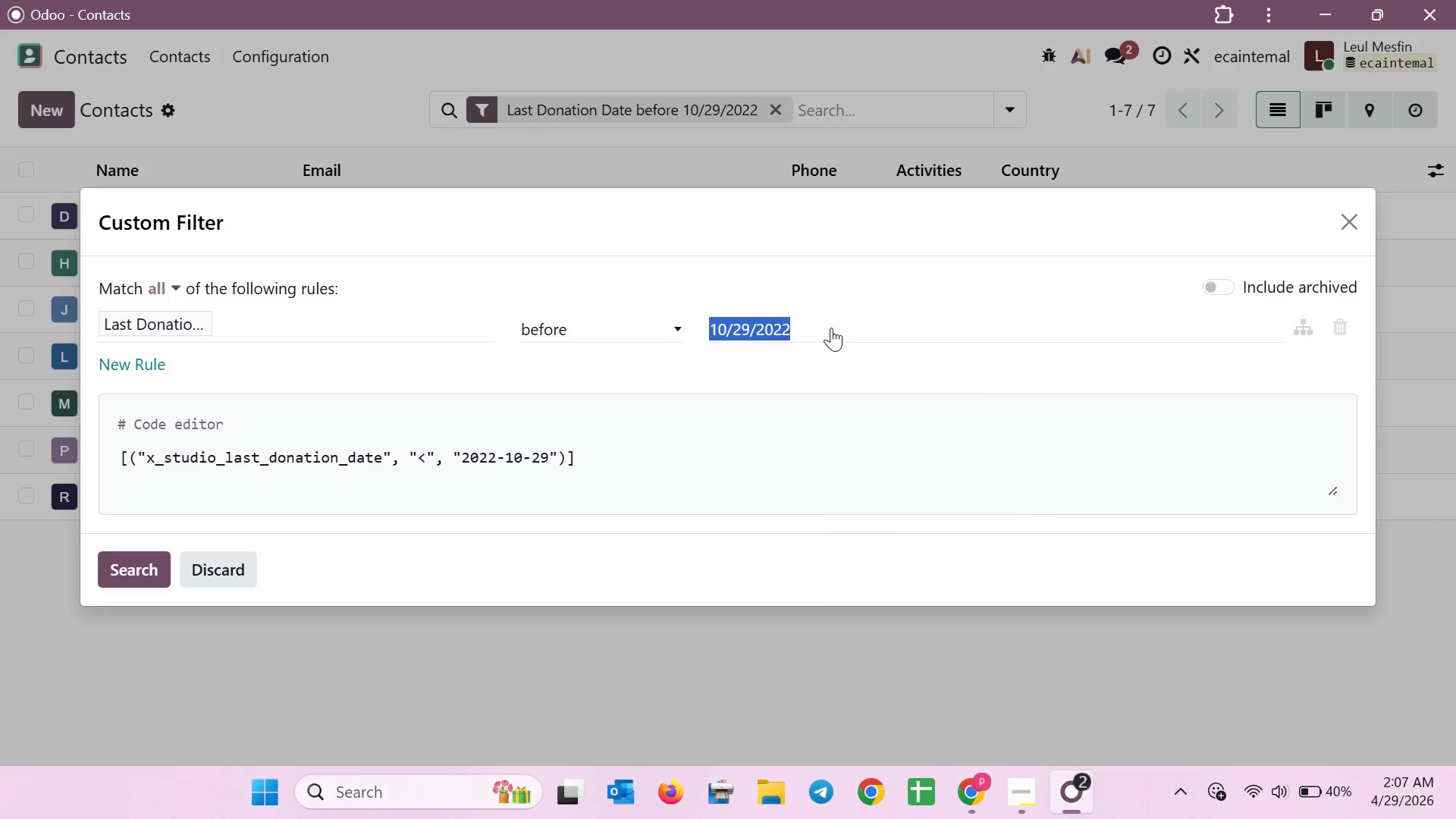 
double_click([831, 328])
 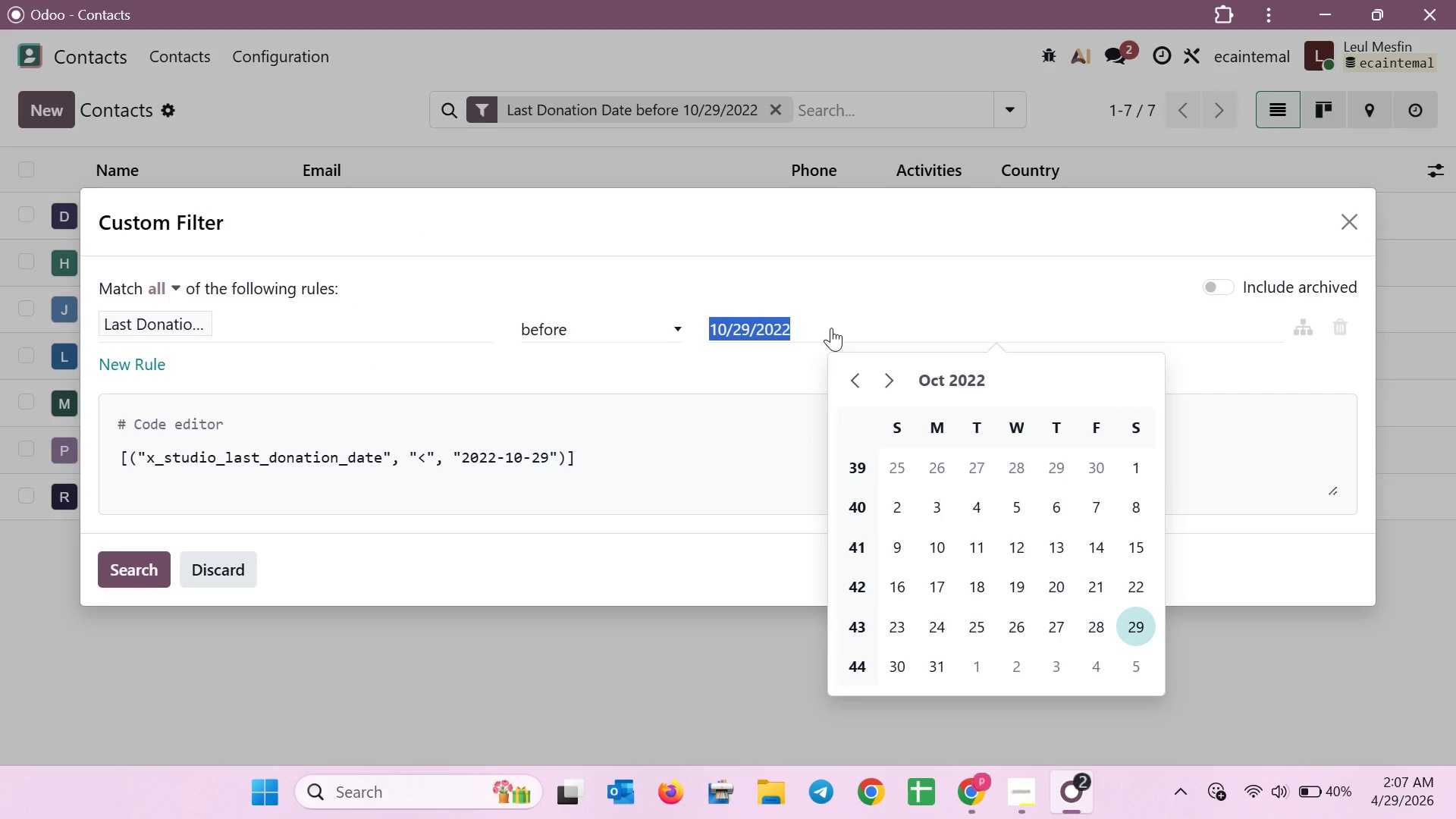 
triple_click([831, 328])
 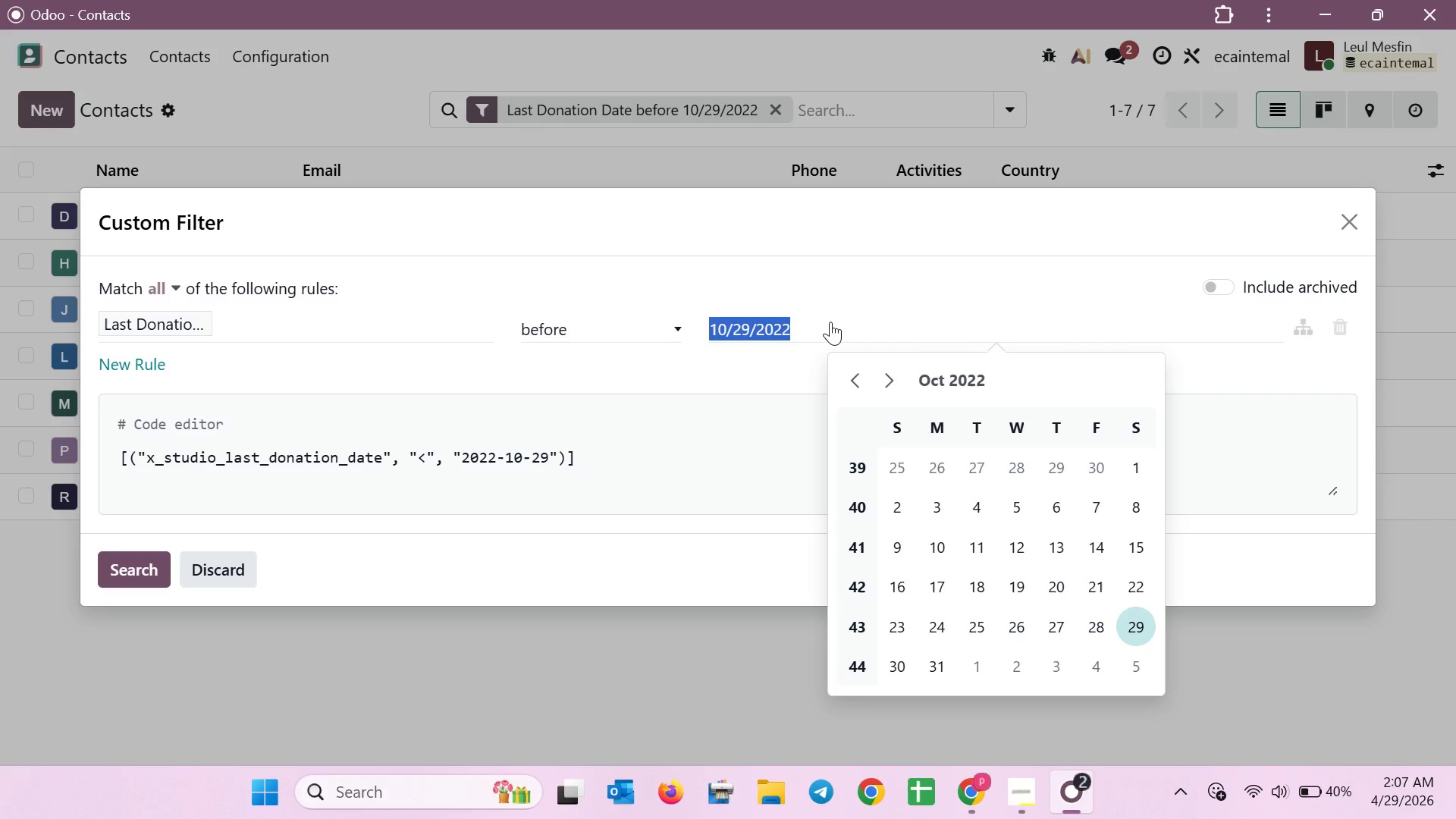 
triple_click([830, 322])
 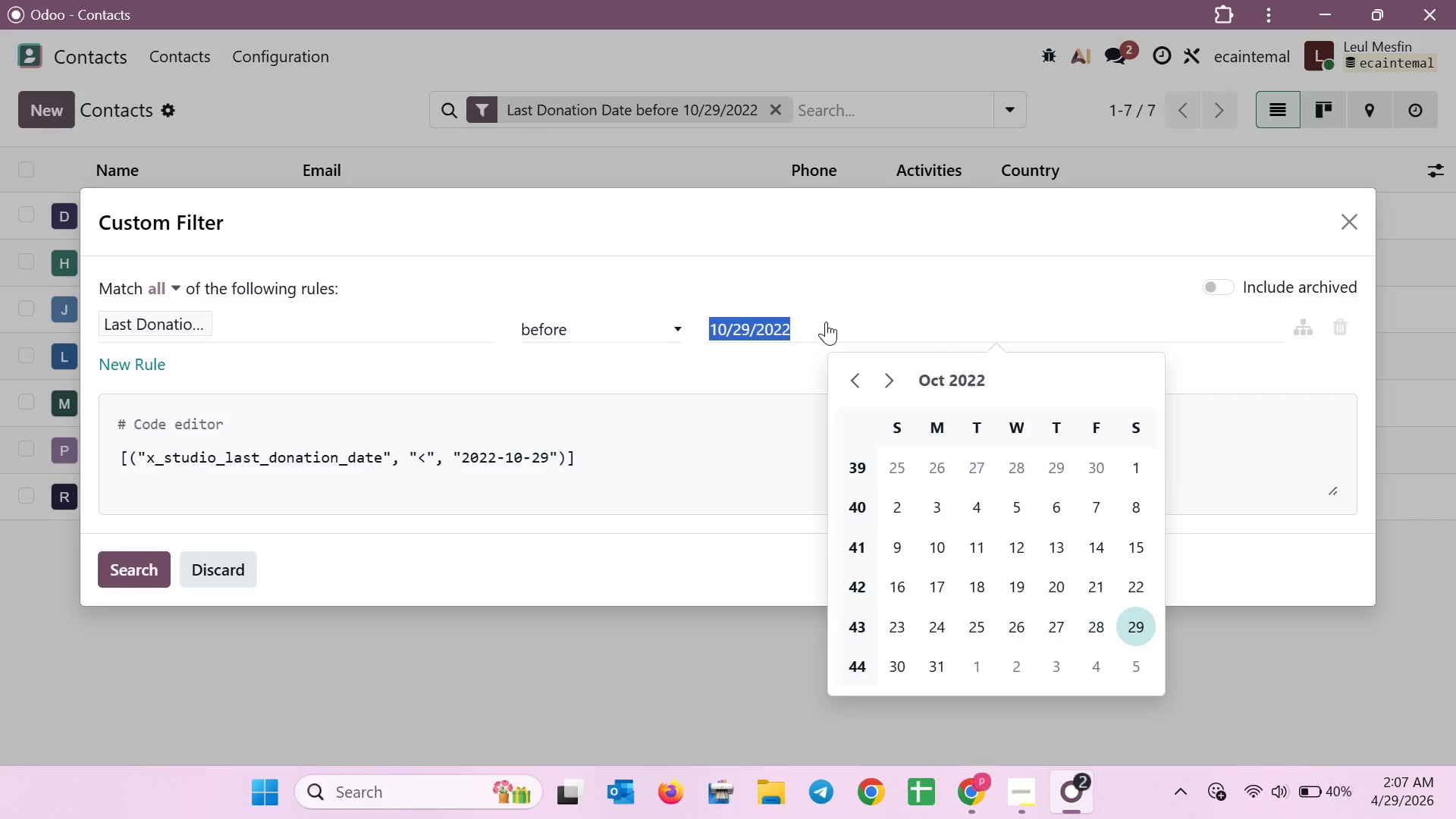 
triple_click([826, 322])
 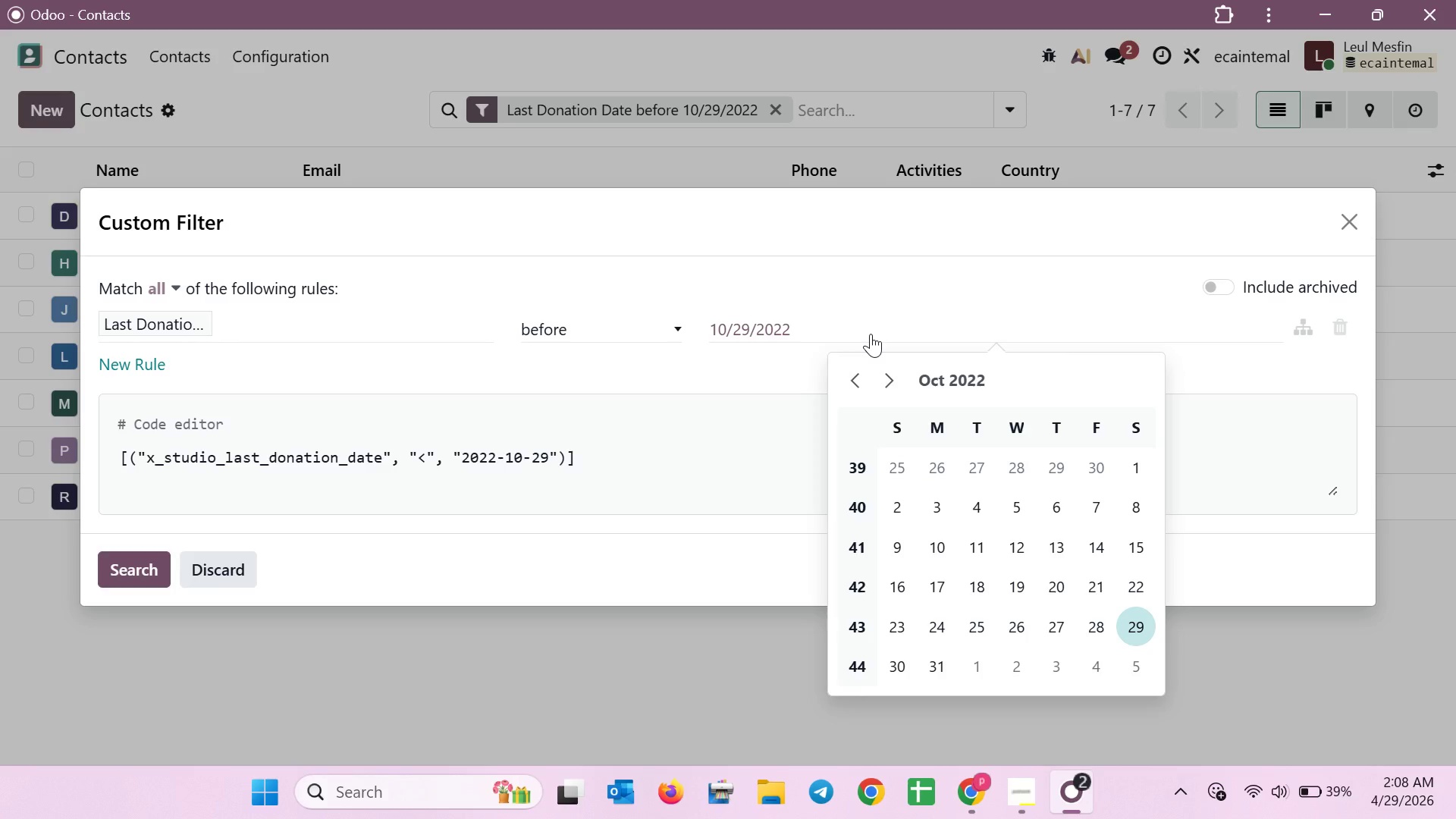 
wait(77.95)
 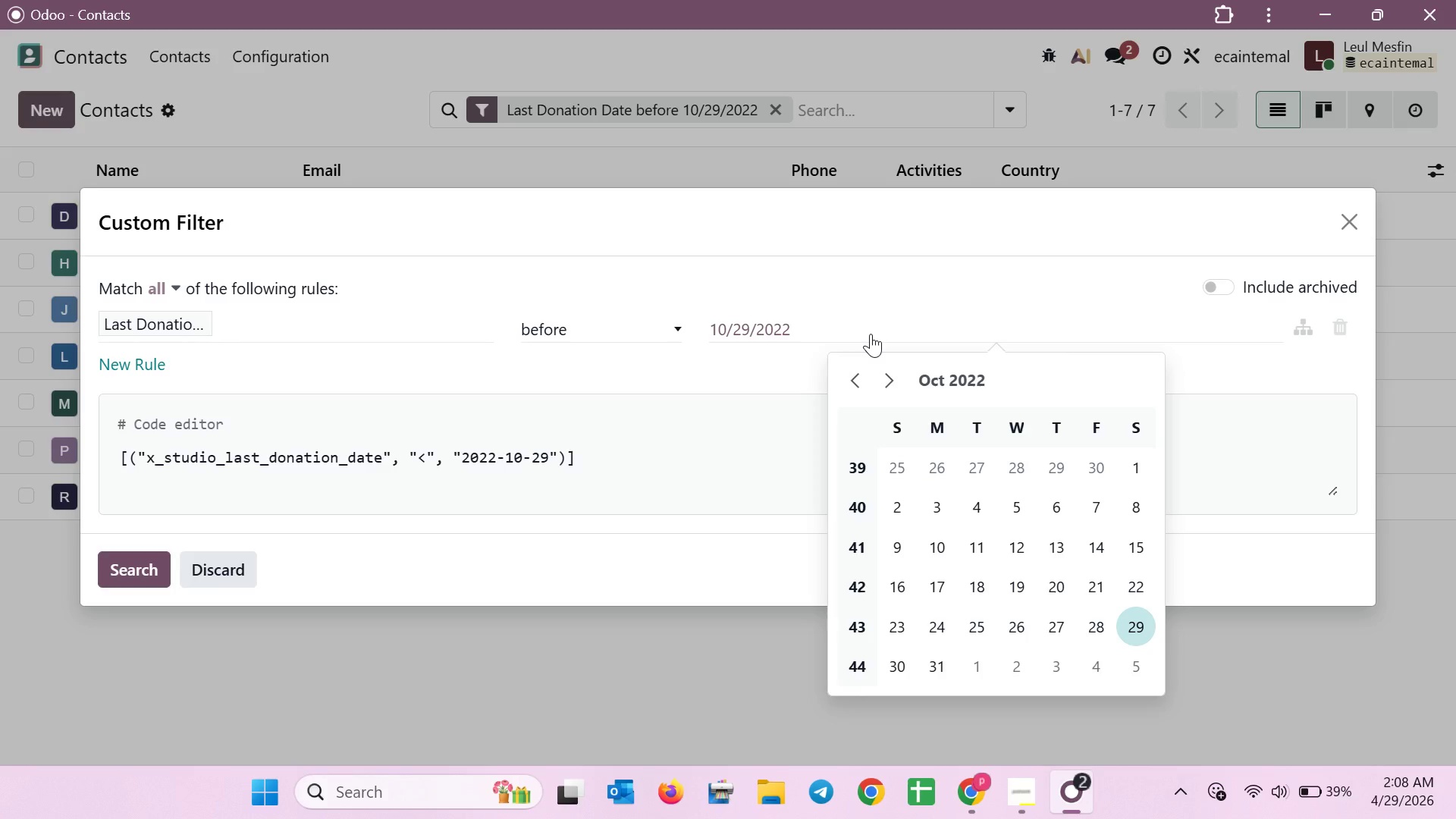 
left_click([780, 798])
 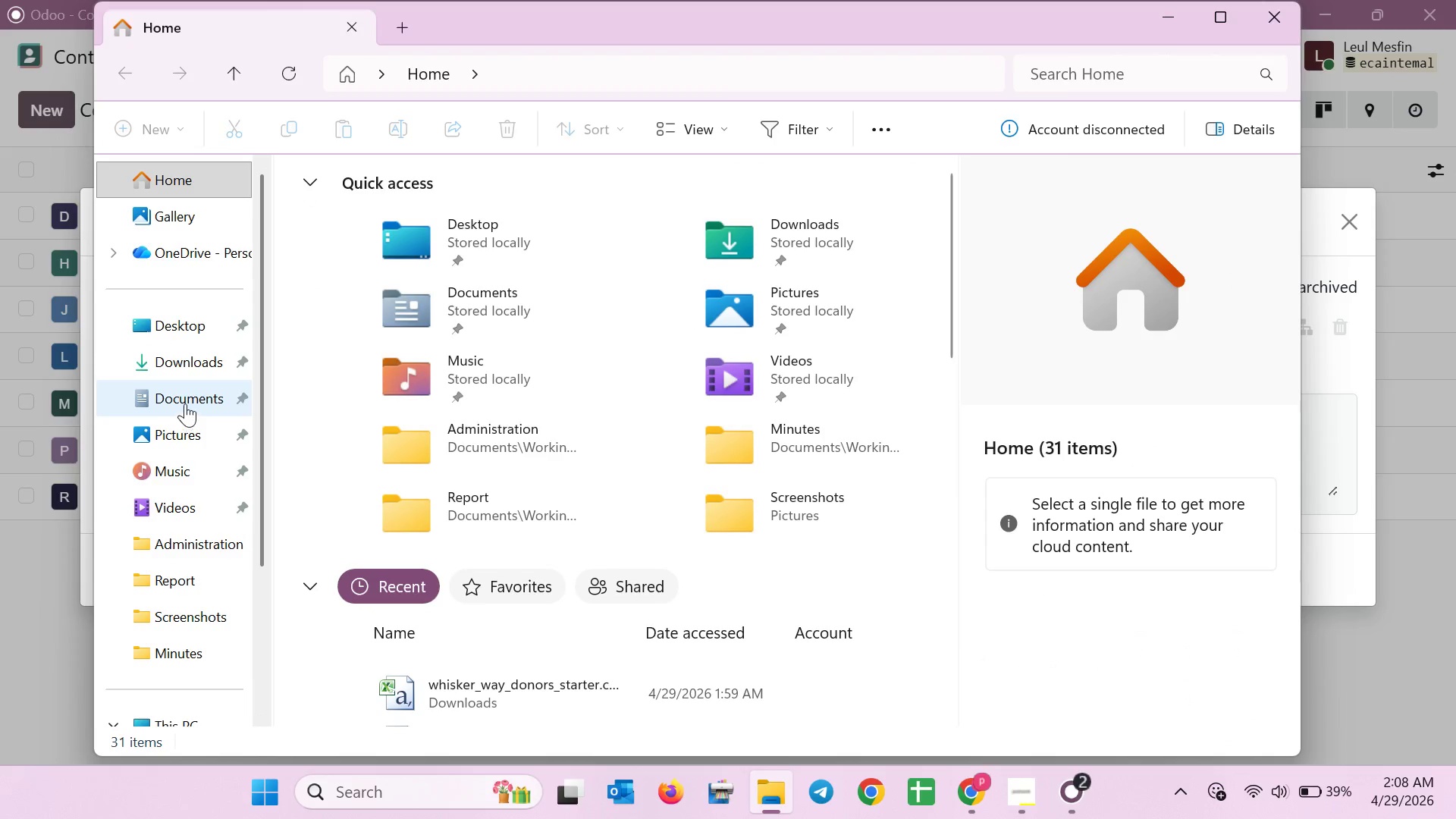 
left_click([193, 356])
 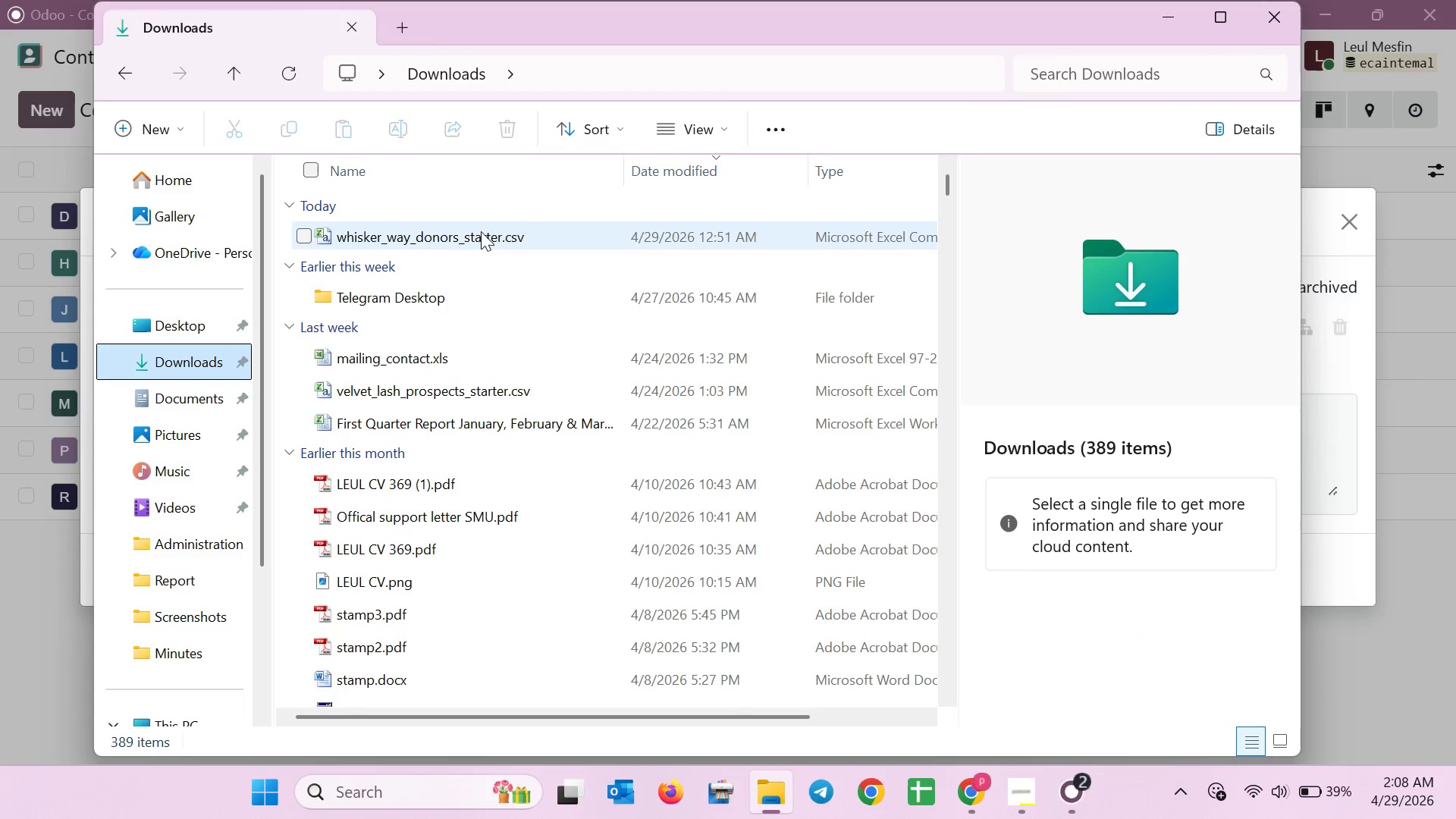 
double_click([481, 240])
 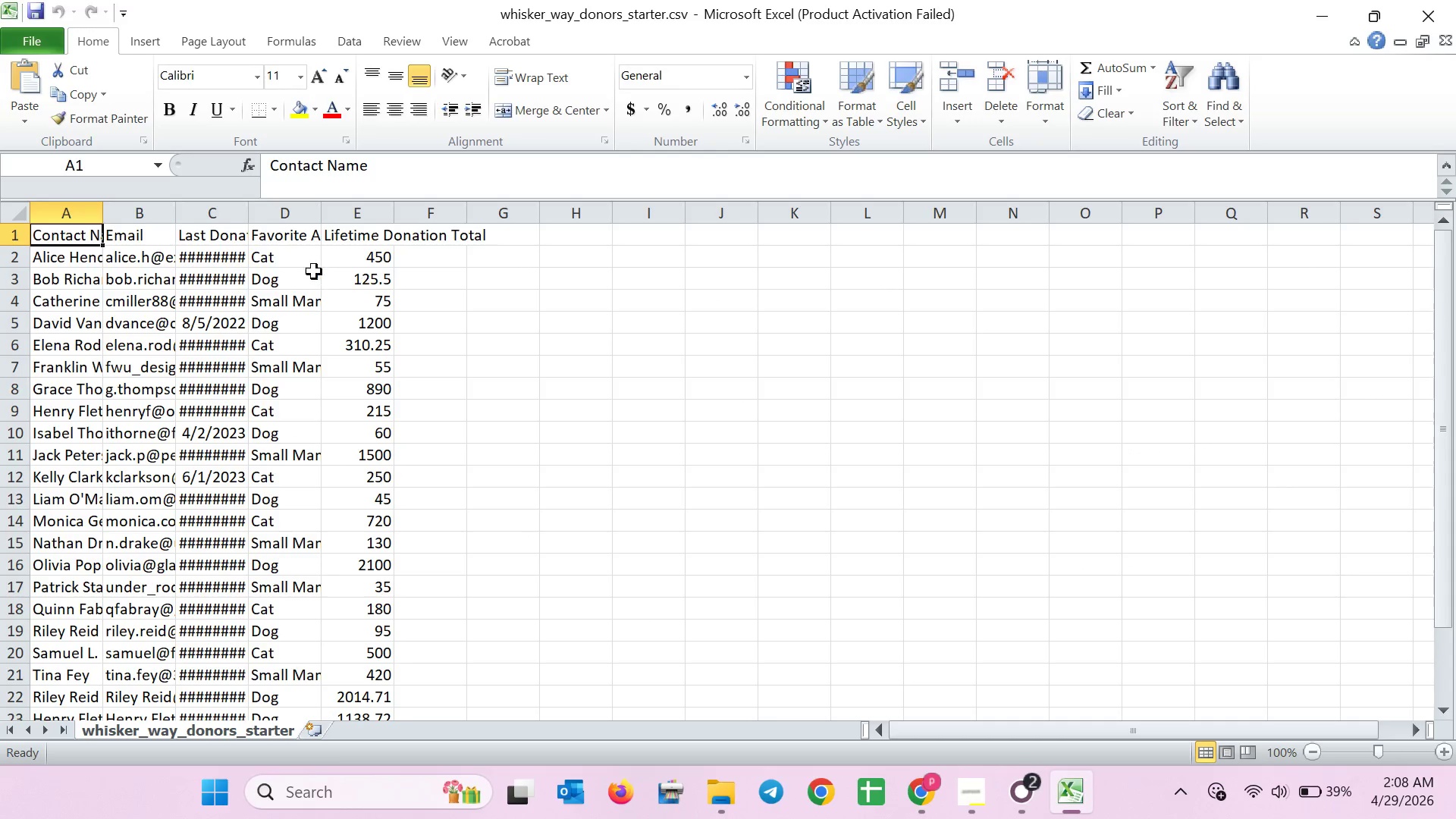 
left_click([246, 215])
 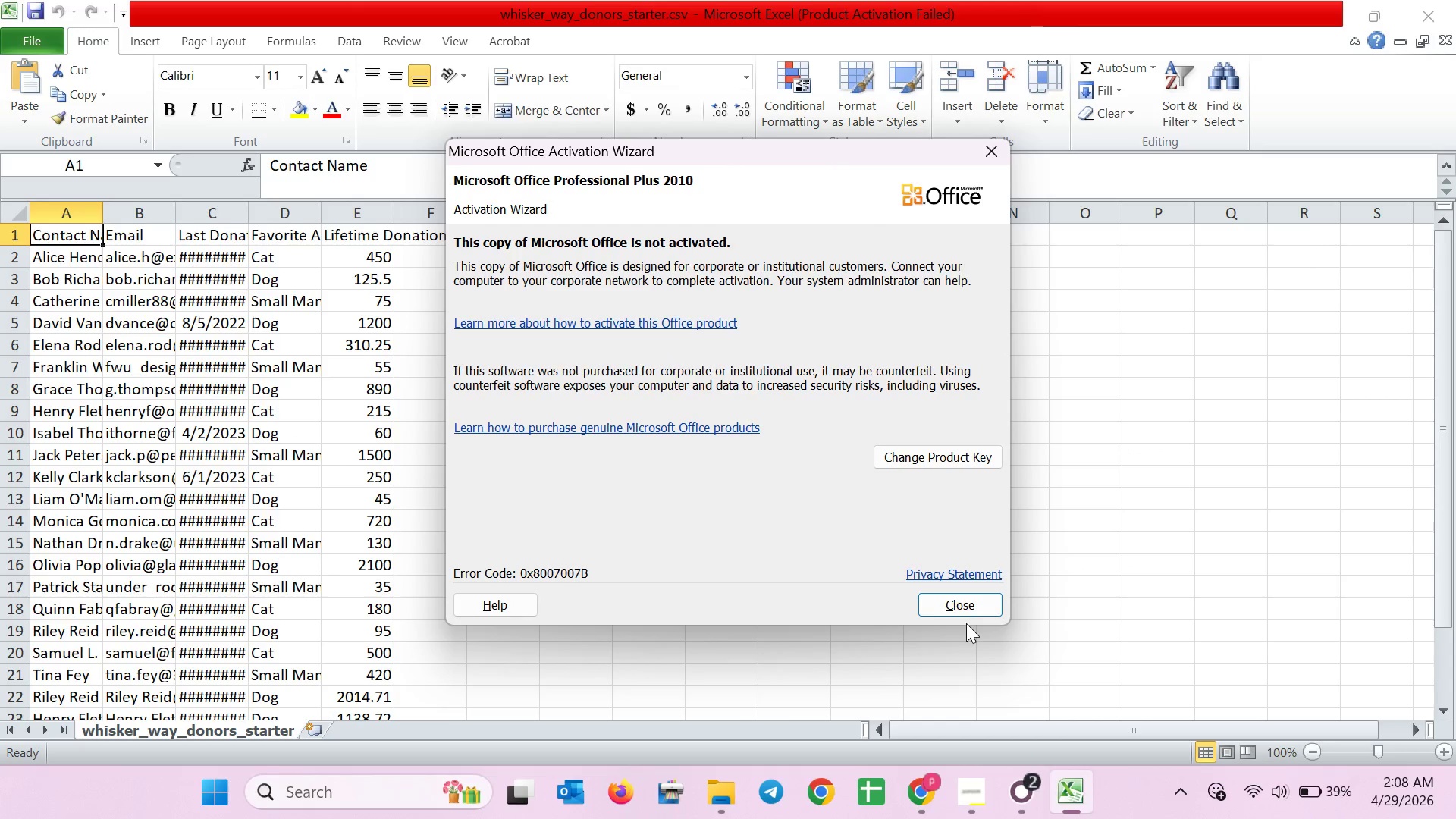 
double_click([965, 604])
 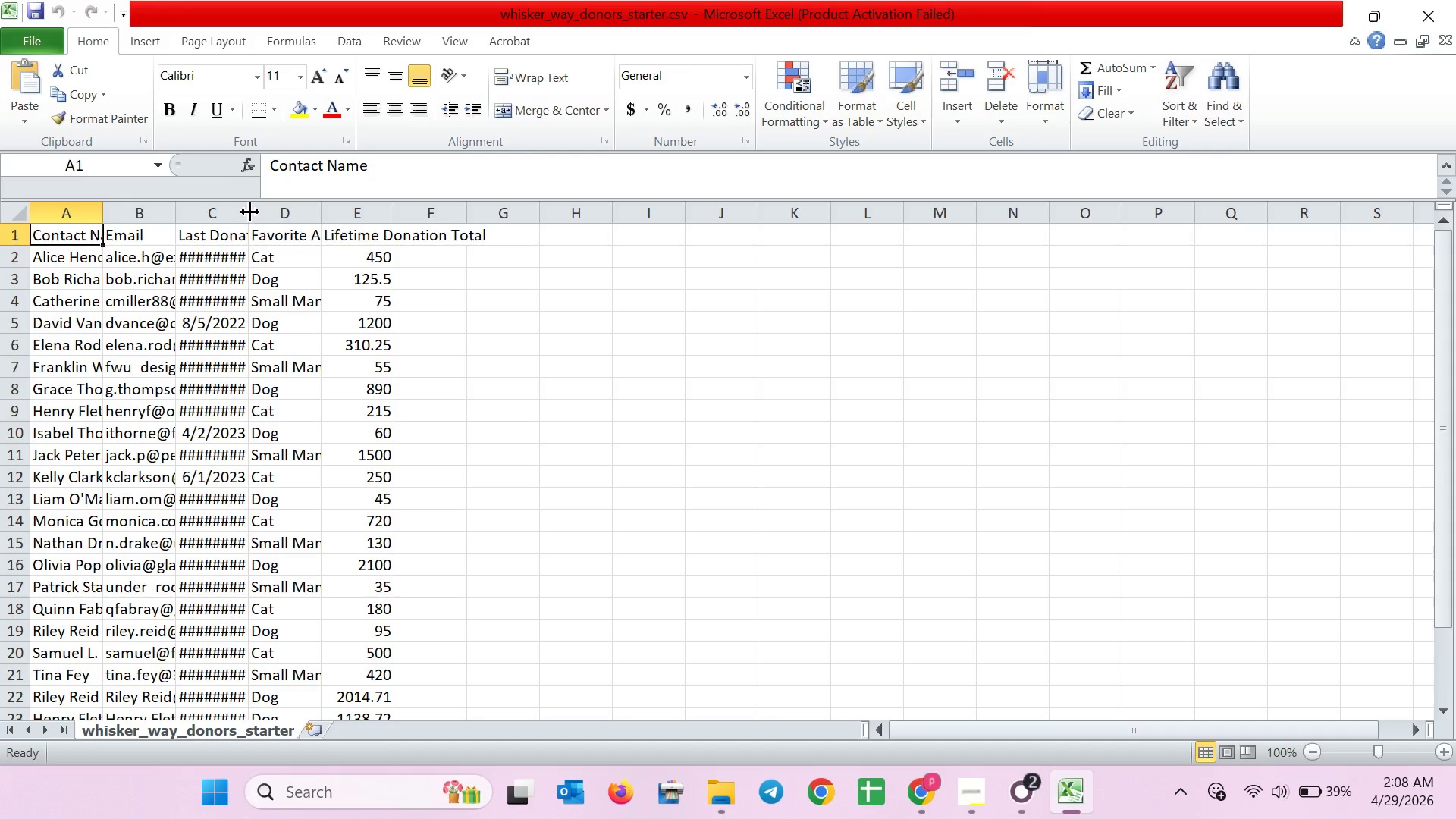 
double_click([250, 212])
 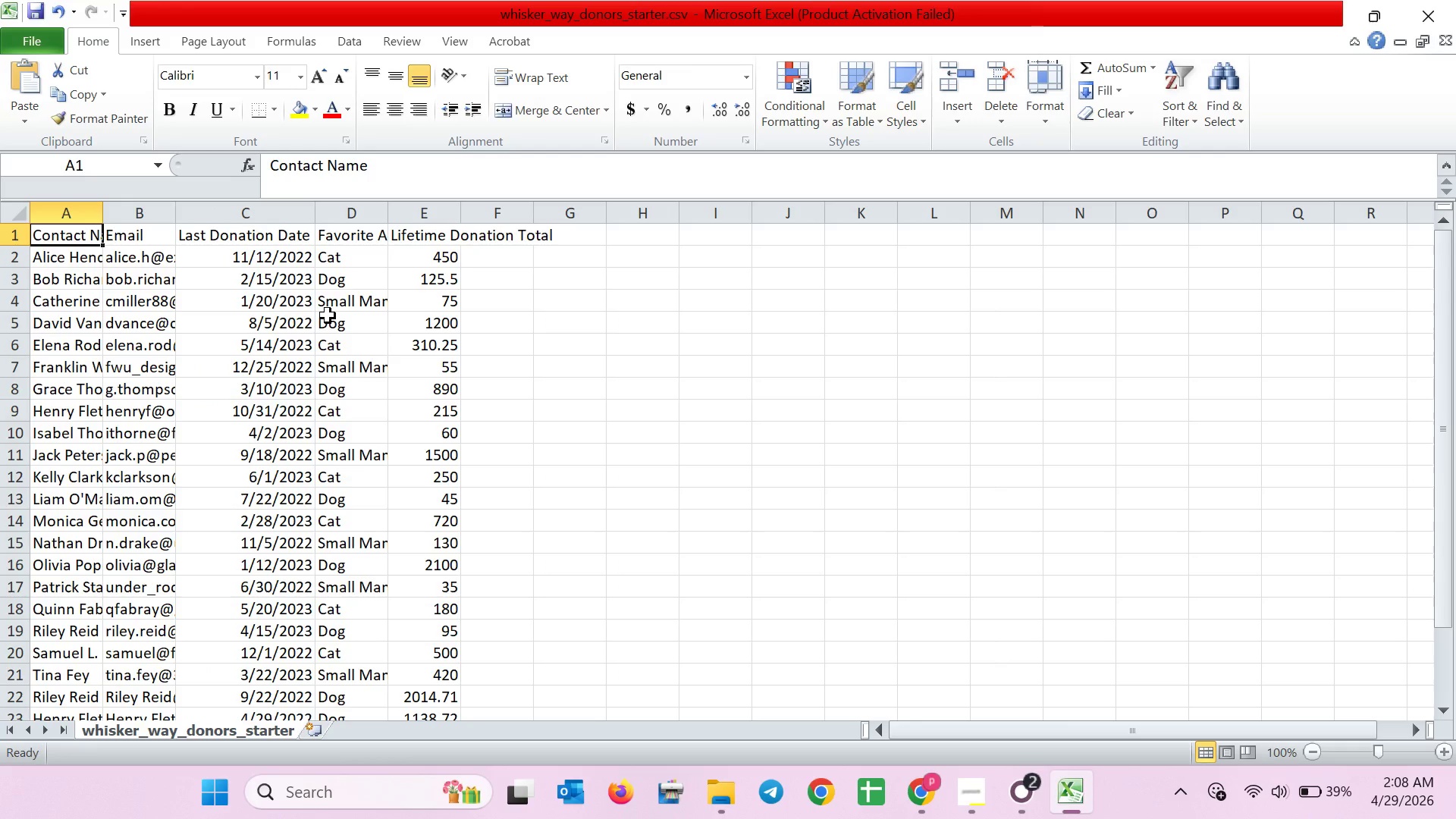 
scroll: coordinate [317, 391], scroll_direction: down, amount: 4.0
 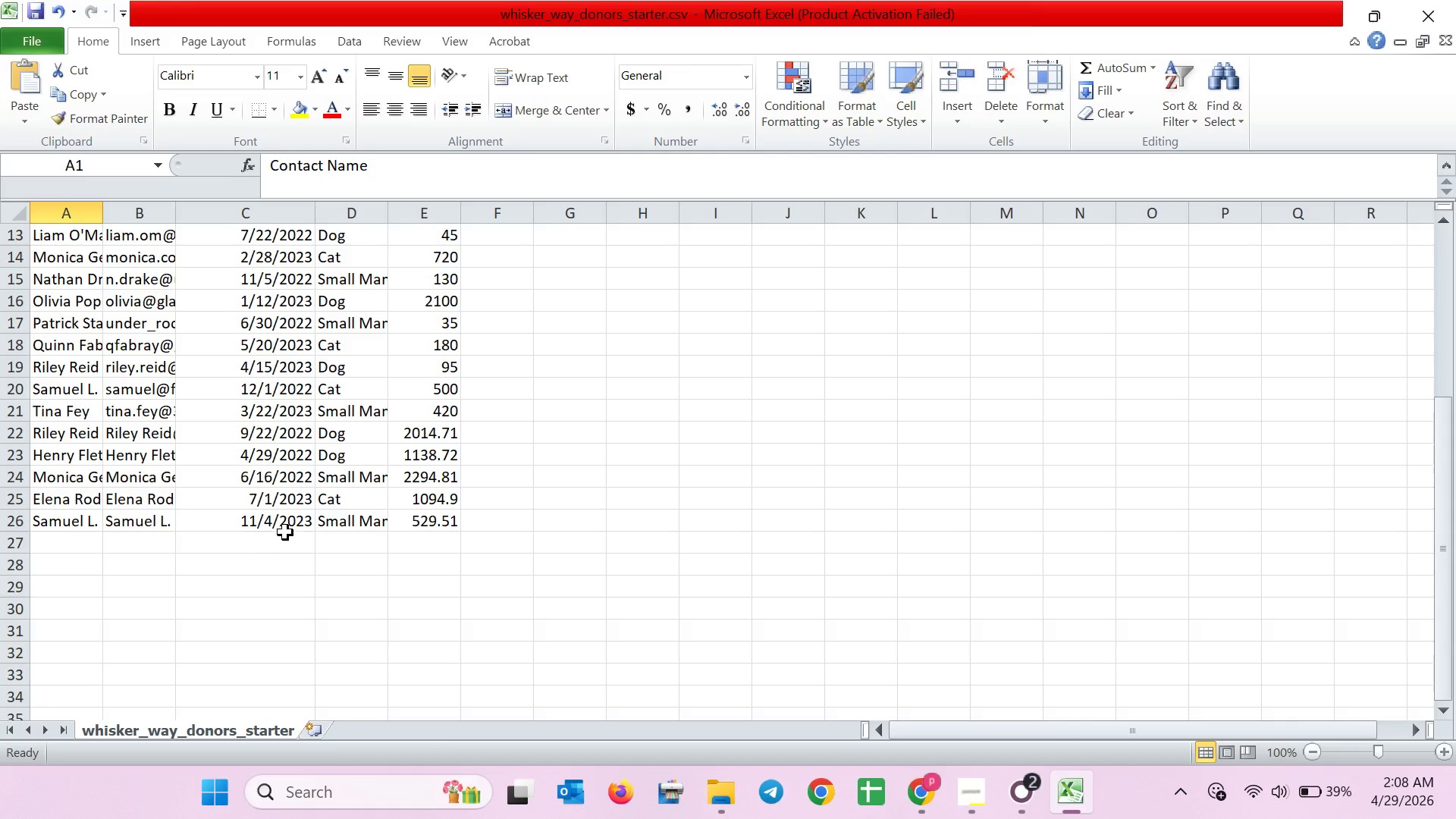 
wait(13.78)
 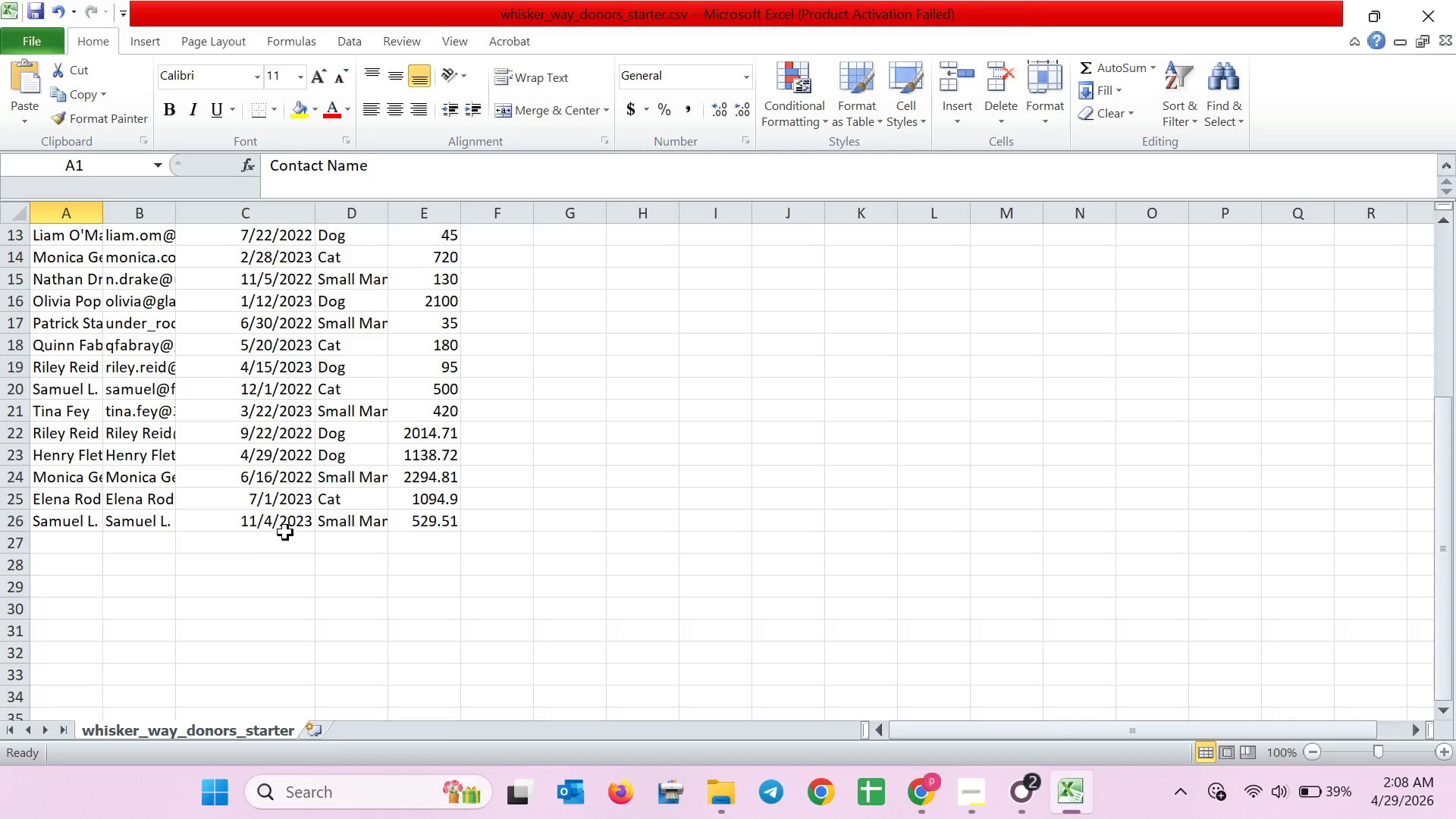 
hold_key(key=ControlLeft, duration=4.42)
scroll: coordinate [645, 466], scroll_direction: up, amount: 1.0
 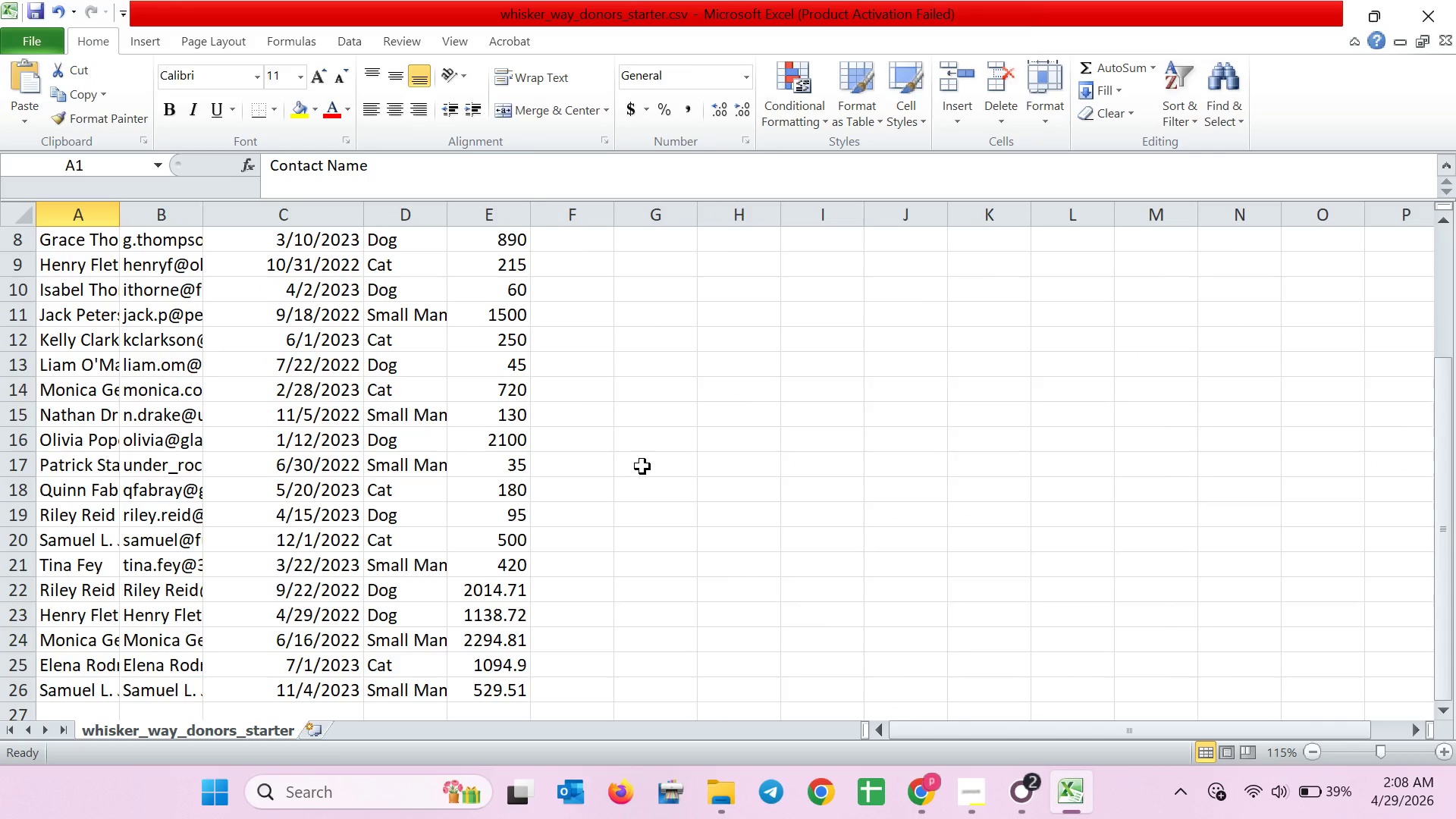 
scroll: coordinate [642, 466], scroll_direction: down, amount: 2.0
 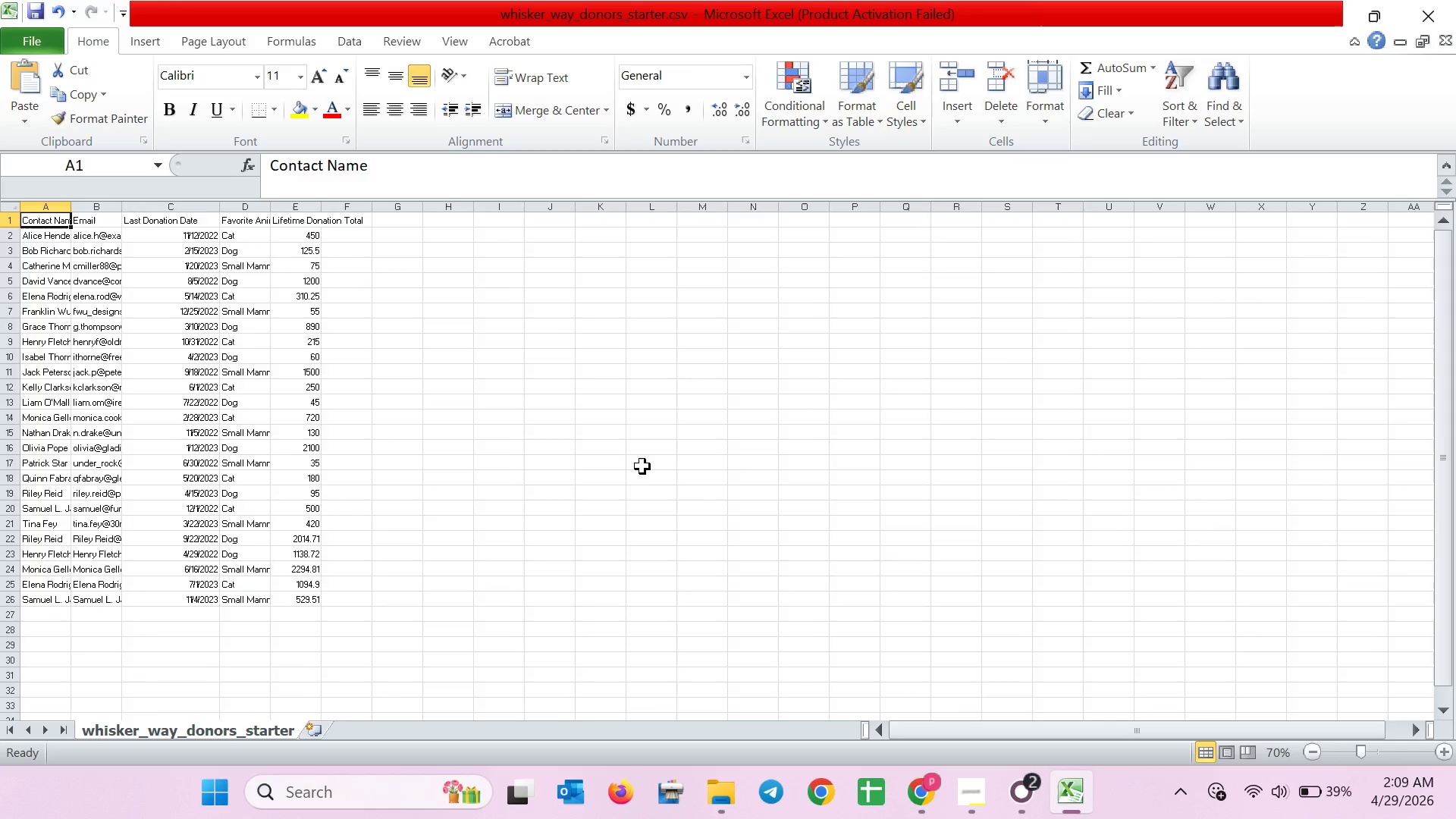 
scroll: coordinate [642, 466], scroll_direction: up, amount: 1.0
 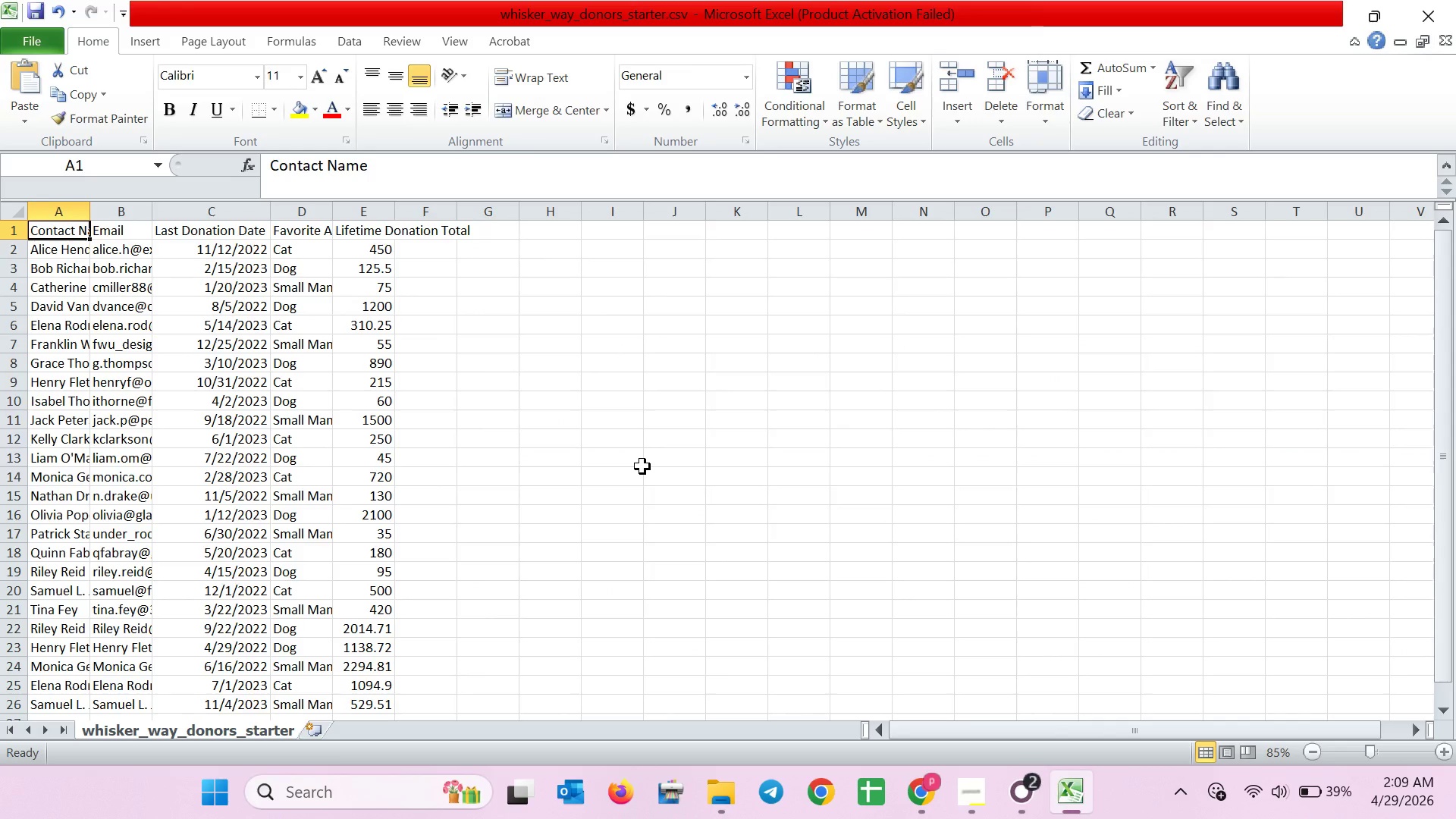 
scroll: coordinate [642, 466], scroll_direction: down, amount: 2.0
 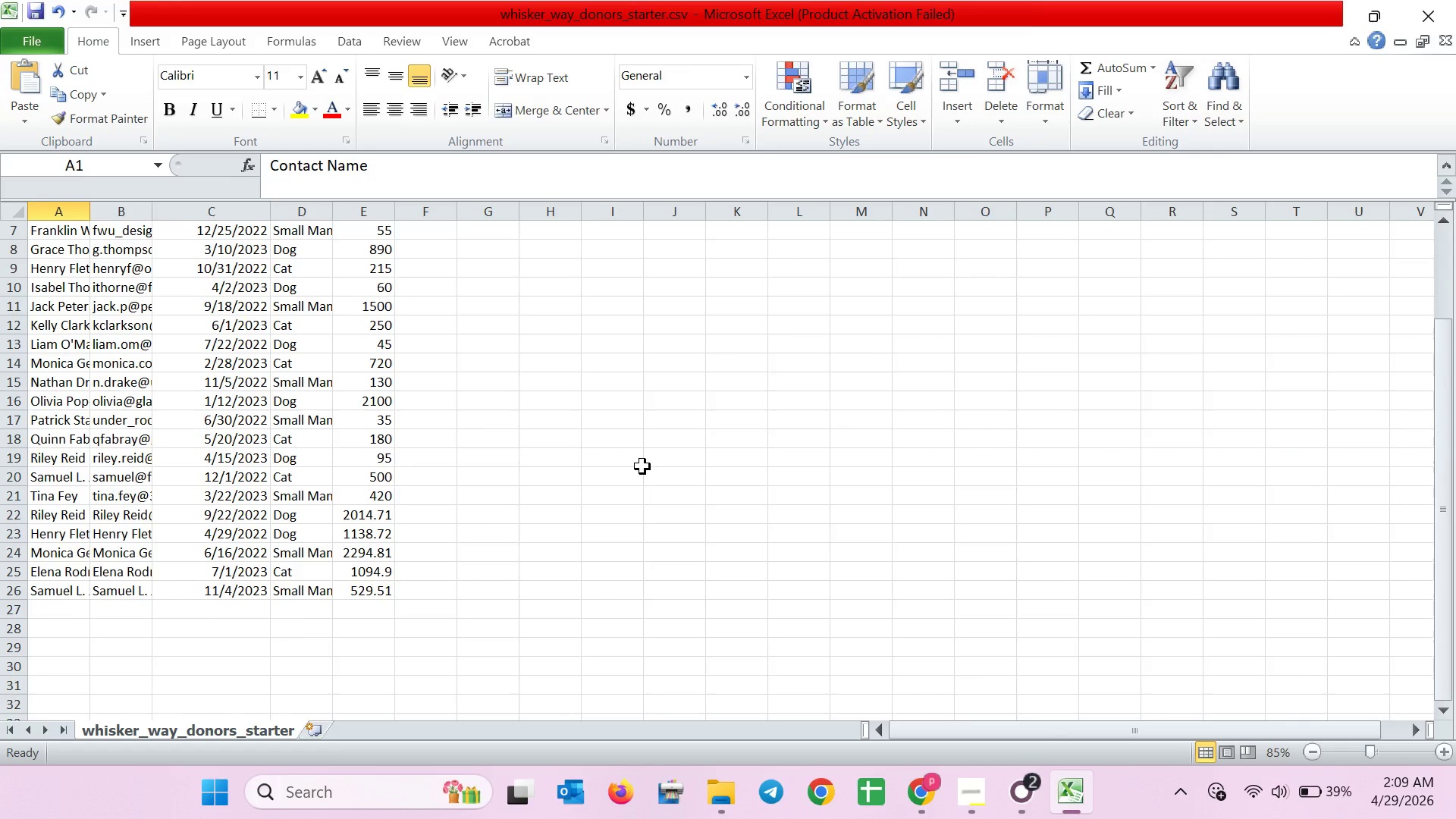 
scroll: coordinate [642, 466], scroll_direction: up, amount: 2.0
 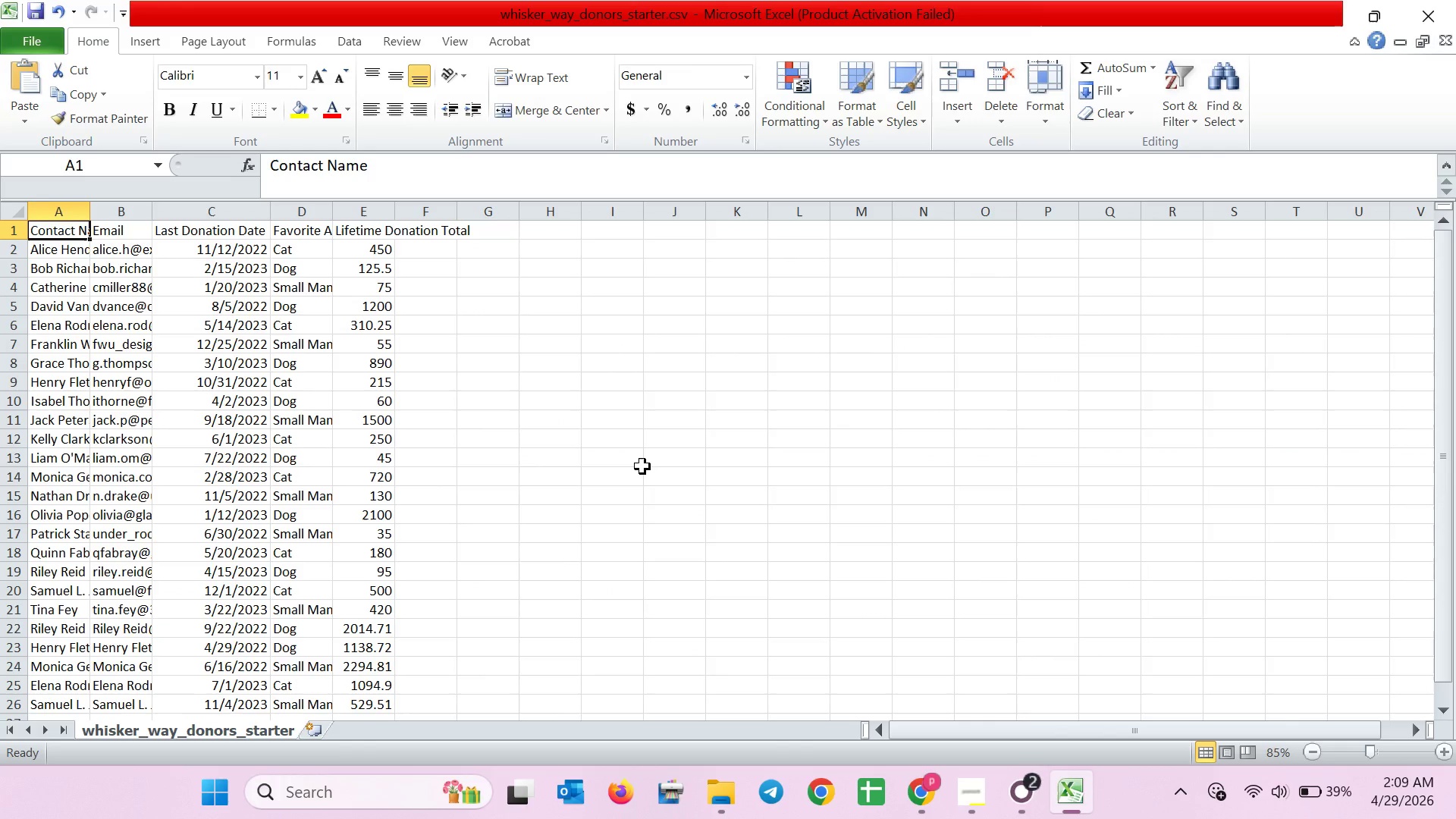 
wait(26.12)
 